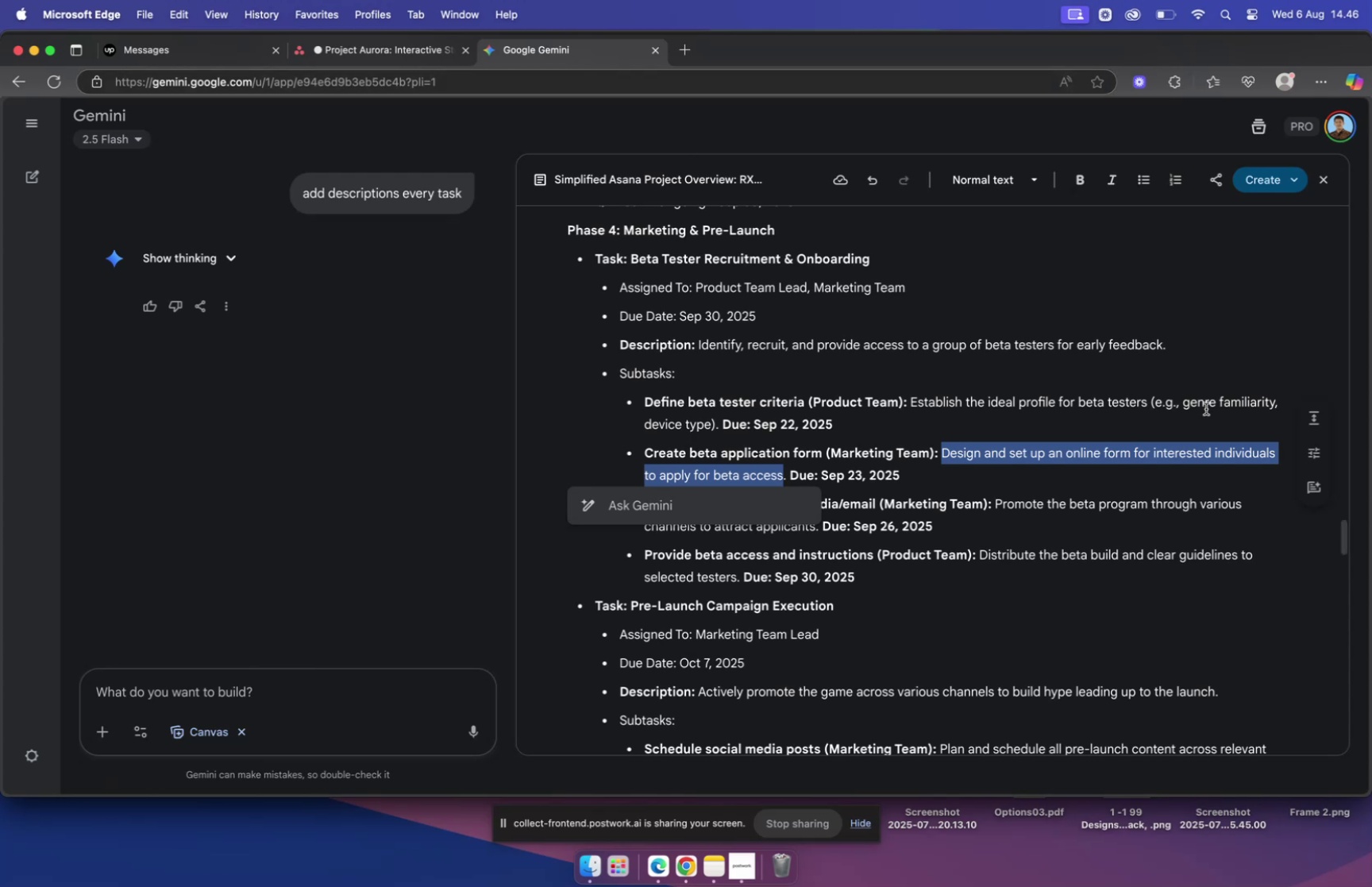 
wait(14.55)
 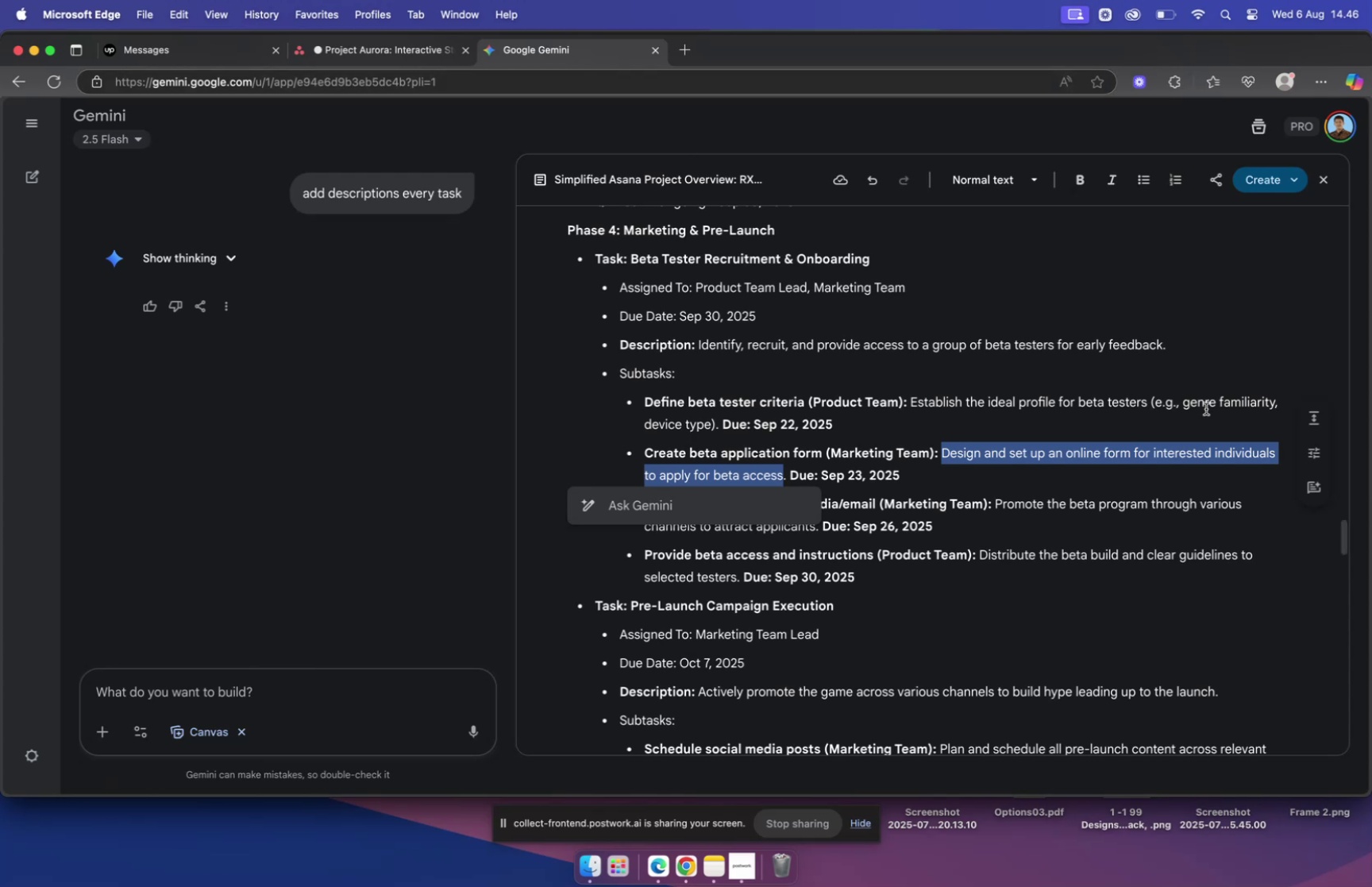 
left_click([364, 53])
 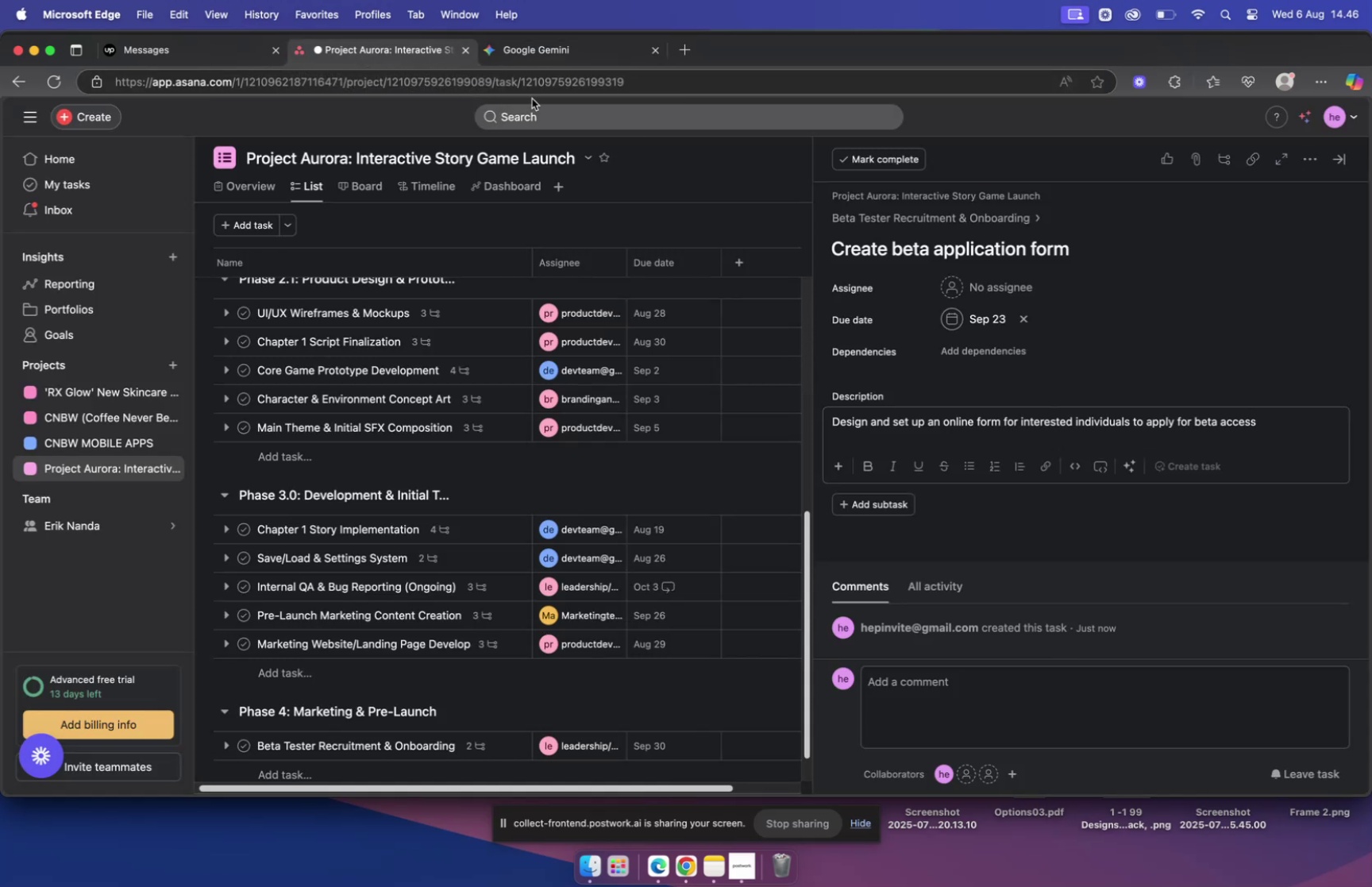 
left_click([520, 46])
 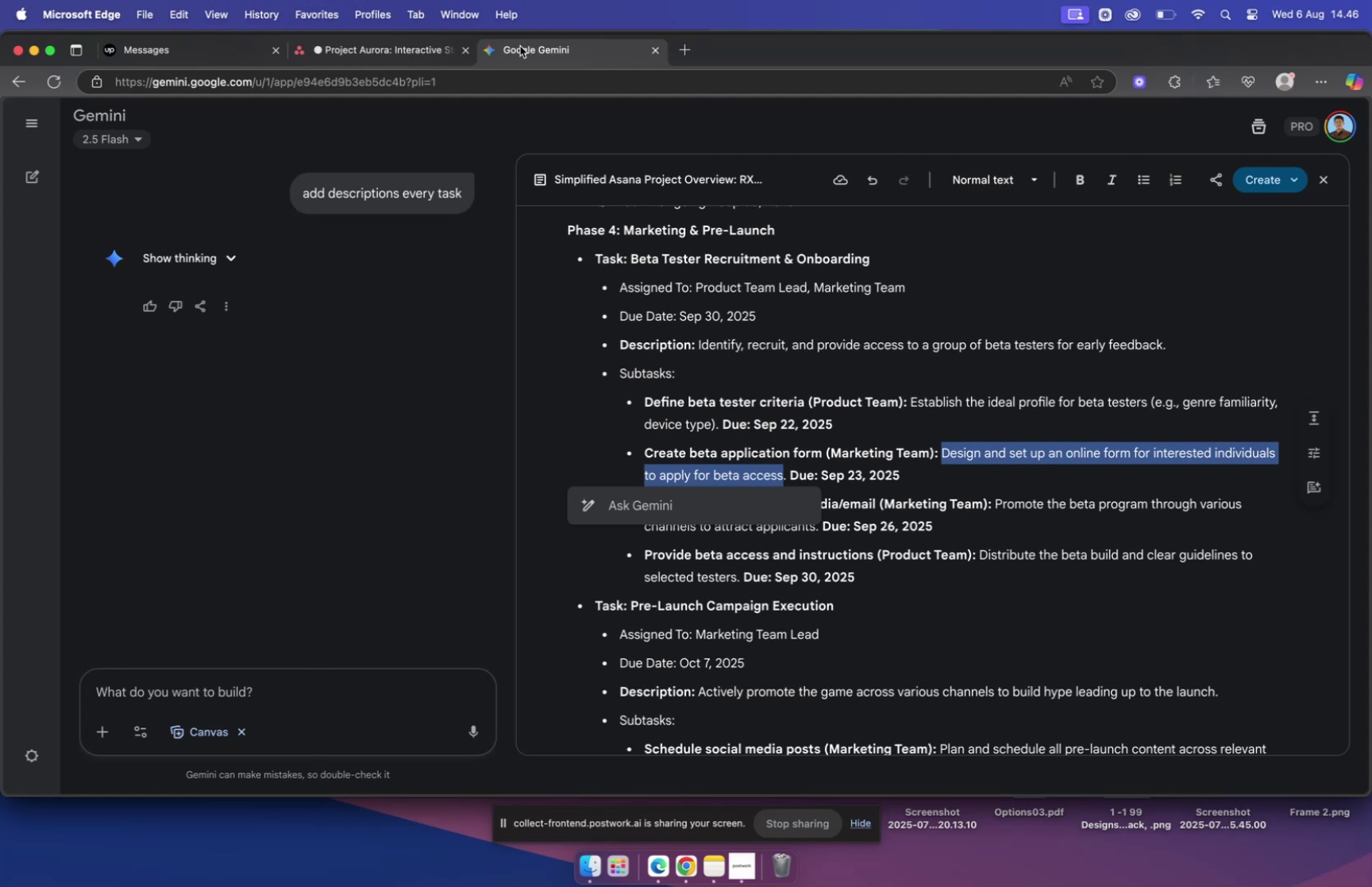 
left_click([399, 47])
 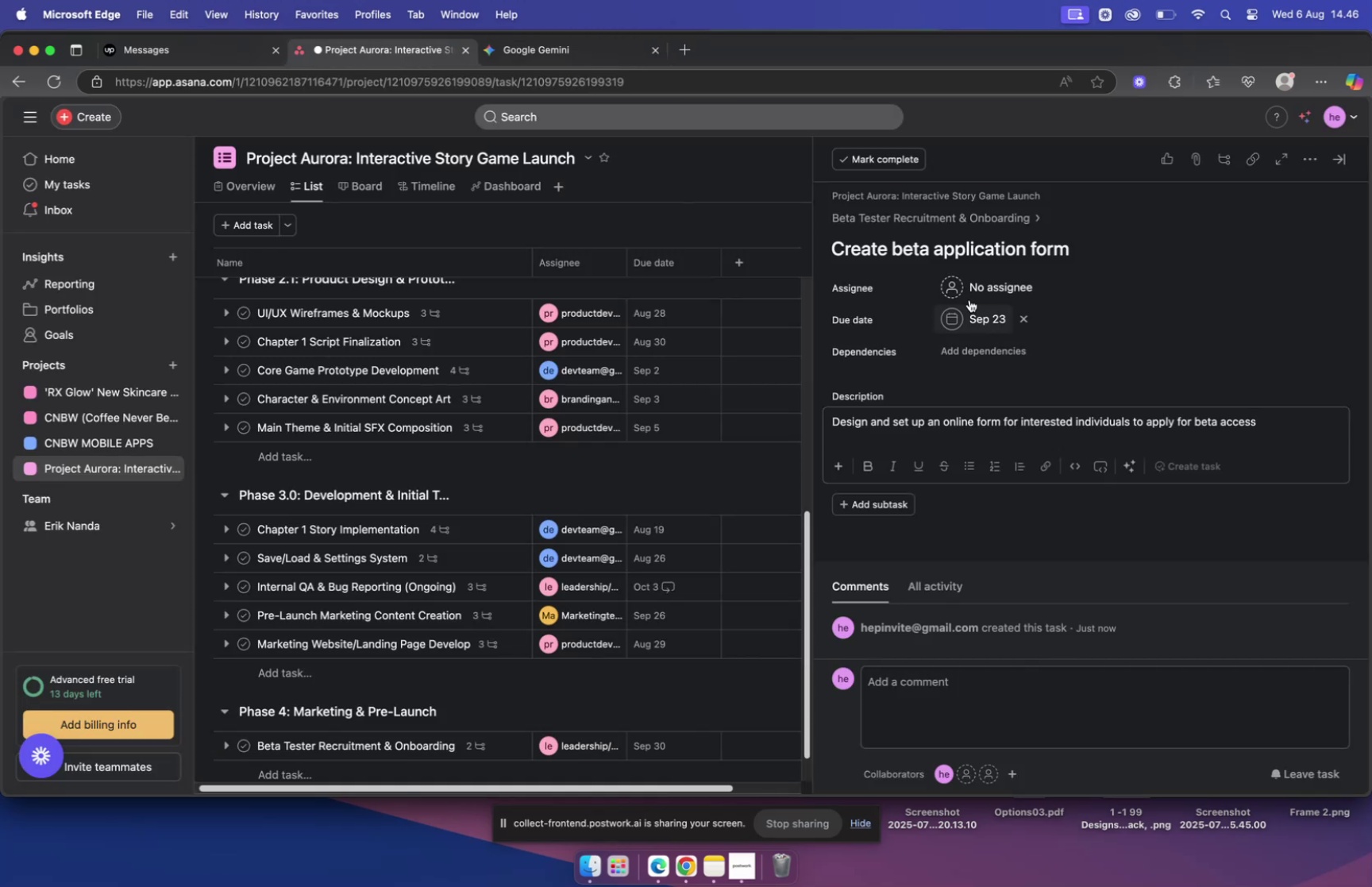 
left_click([973, 283])
 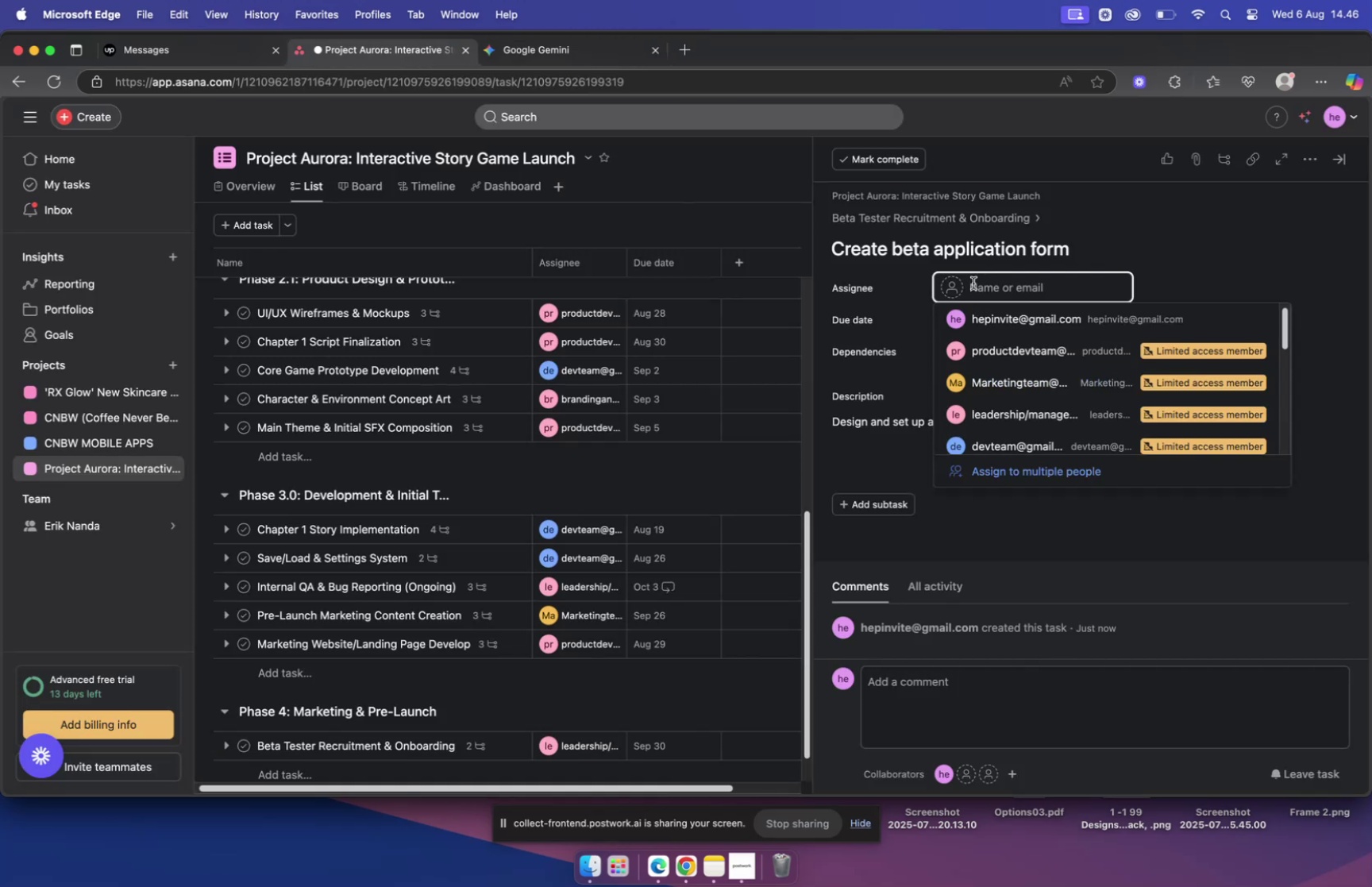 
type(mar)
 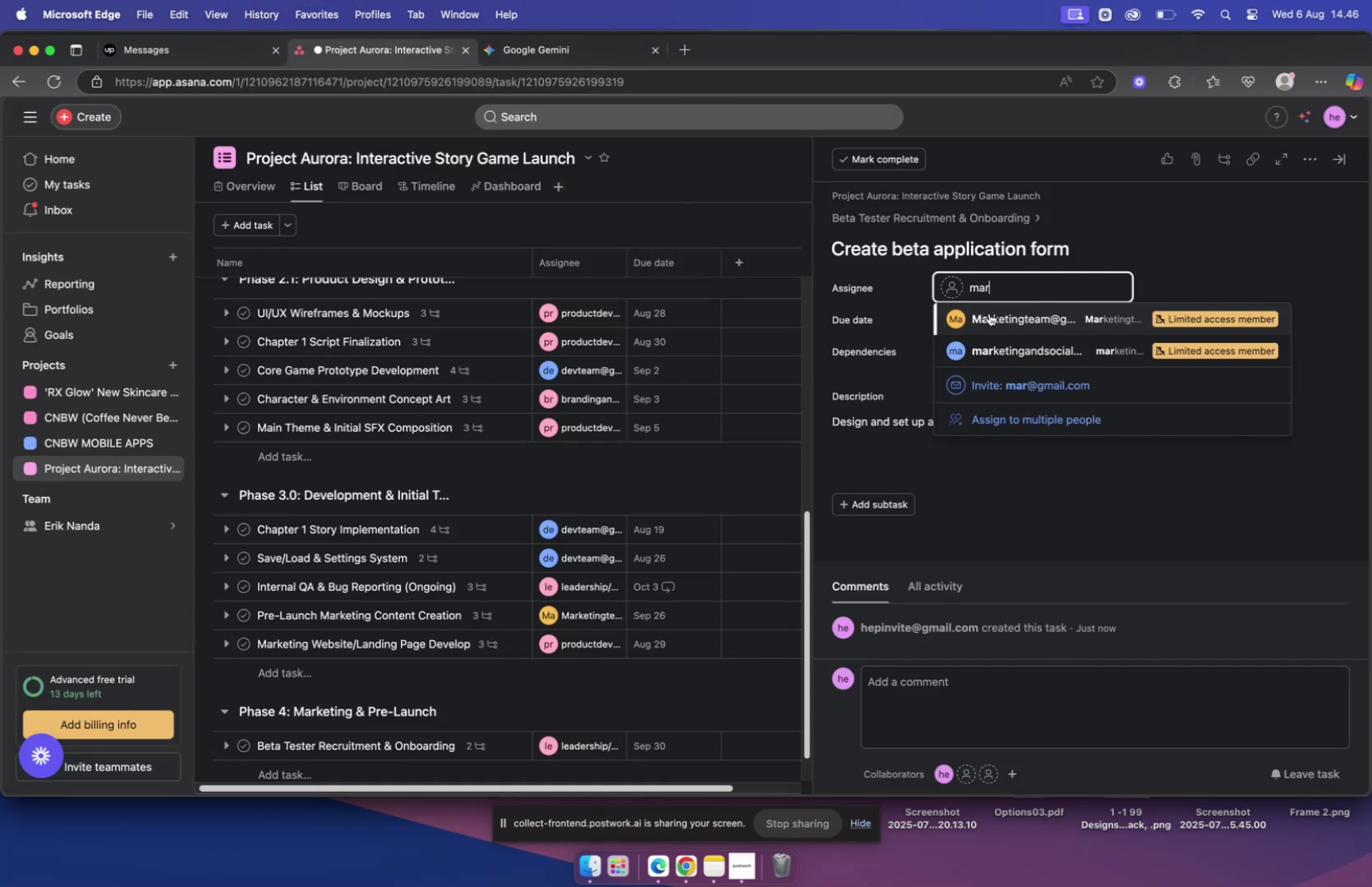 
left_click([993, 320])
 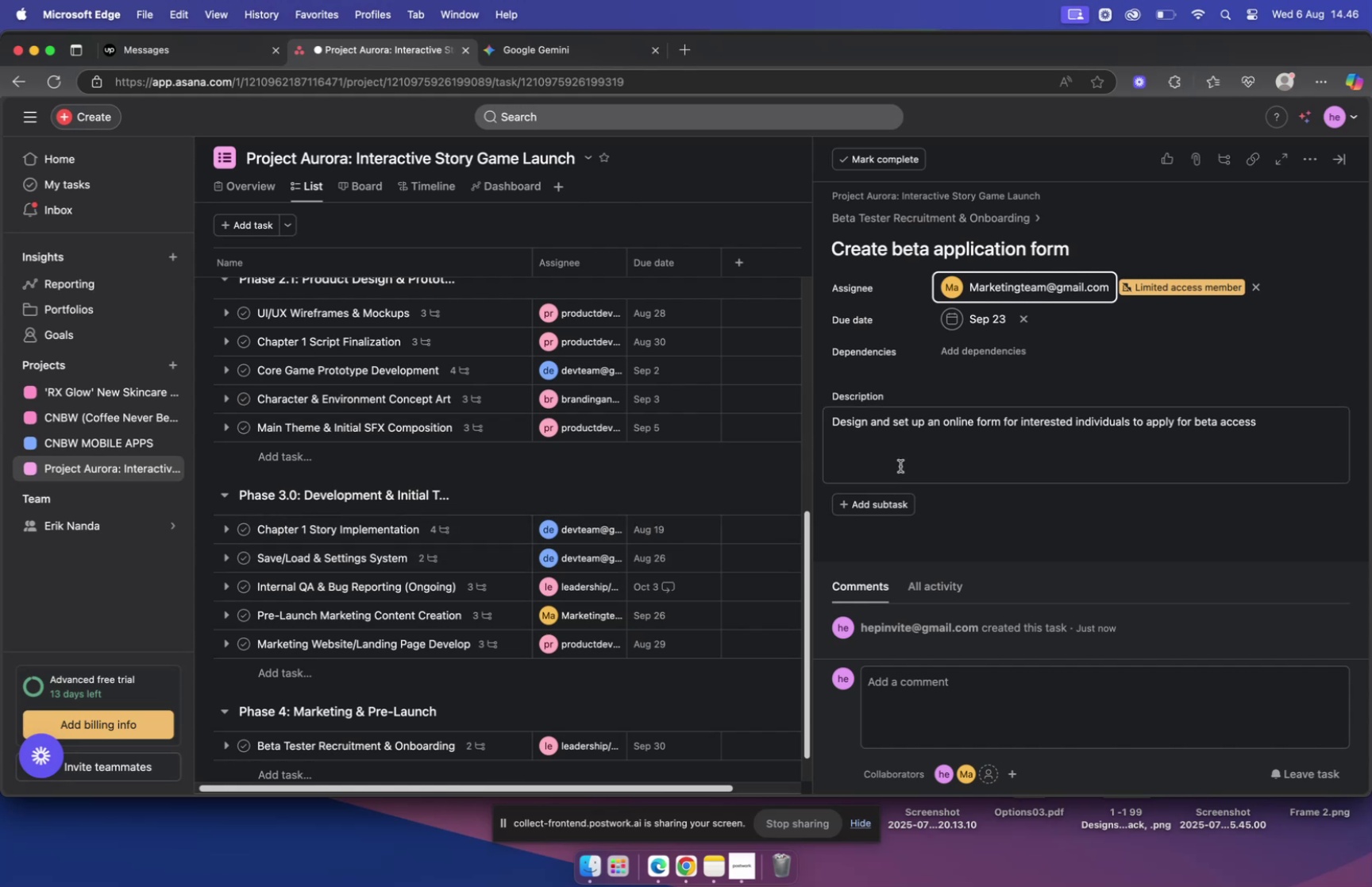 
left_click([876, 220])
 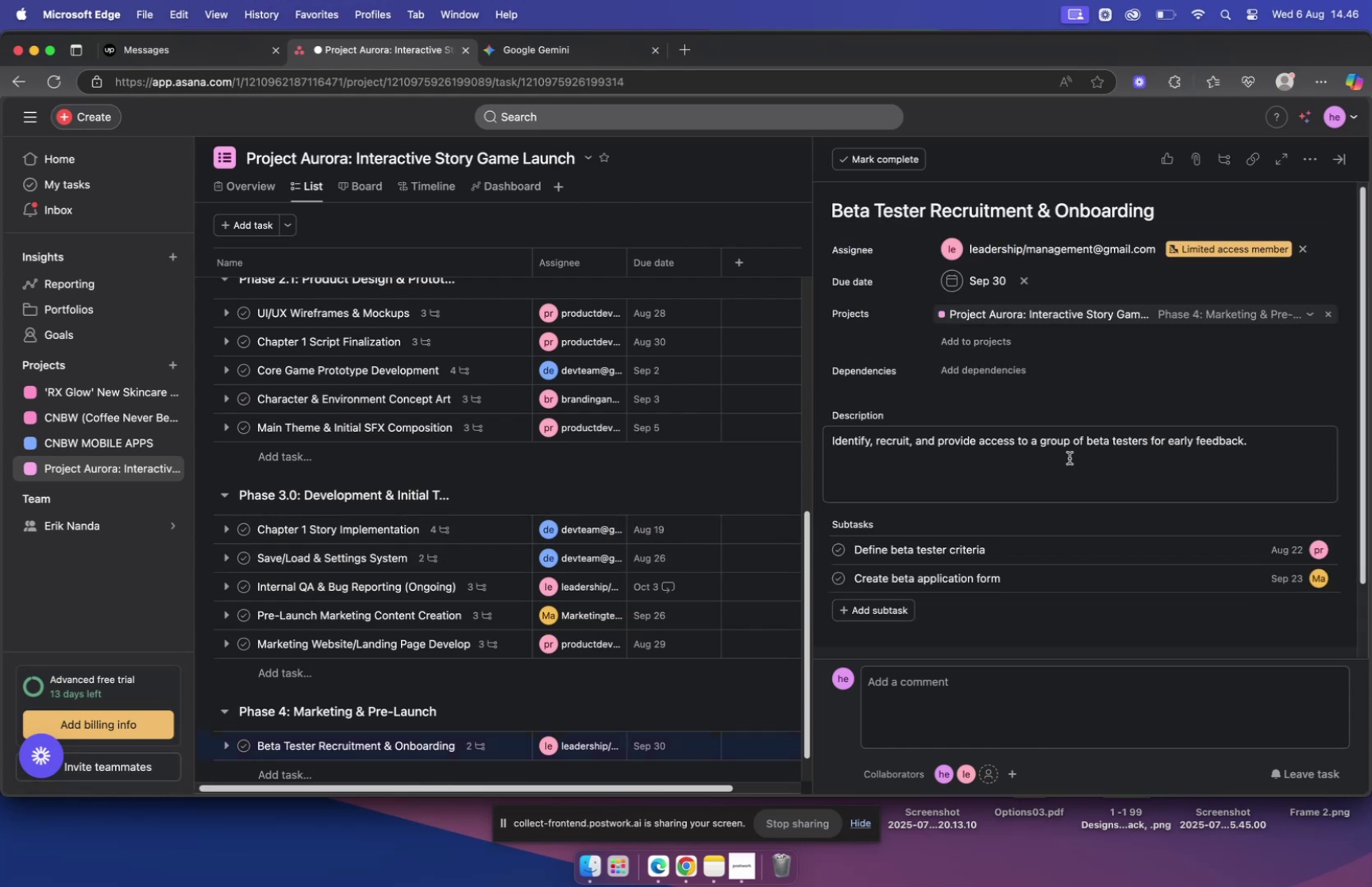 
scroll: coordinate [1032, 445], scroll_direction: down, amount: 5.0
 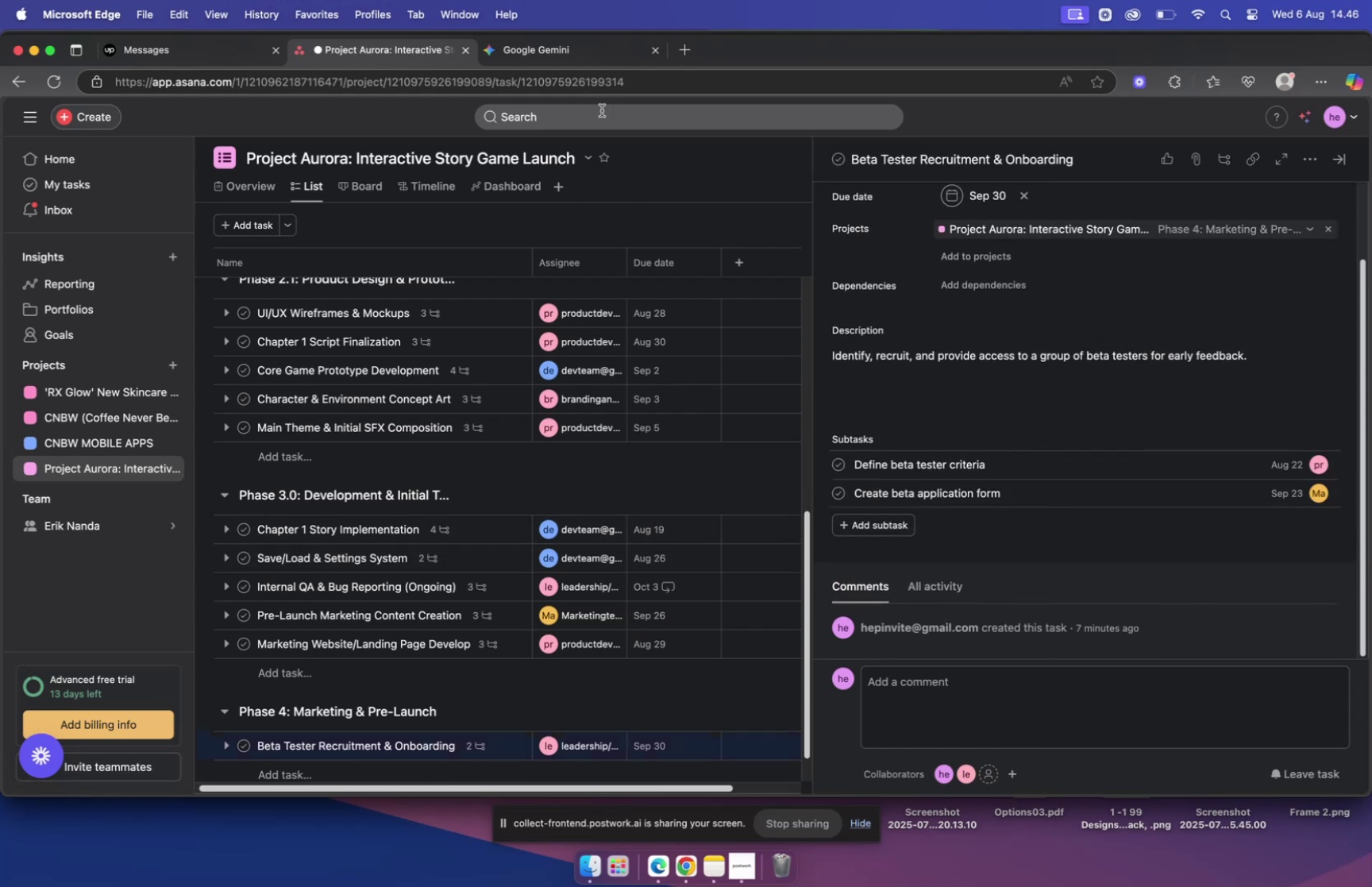 
left_click([539, 56])
 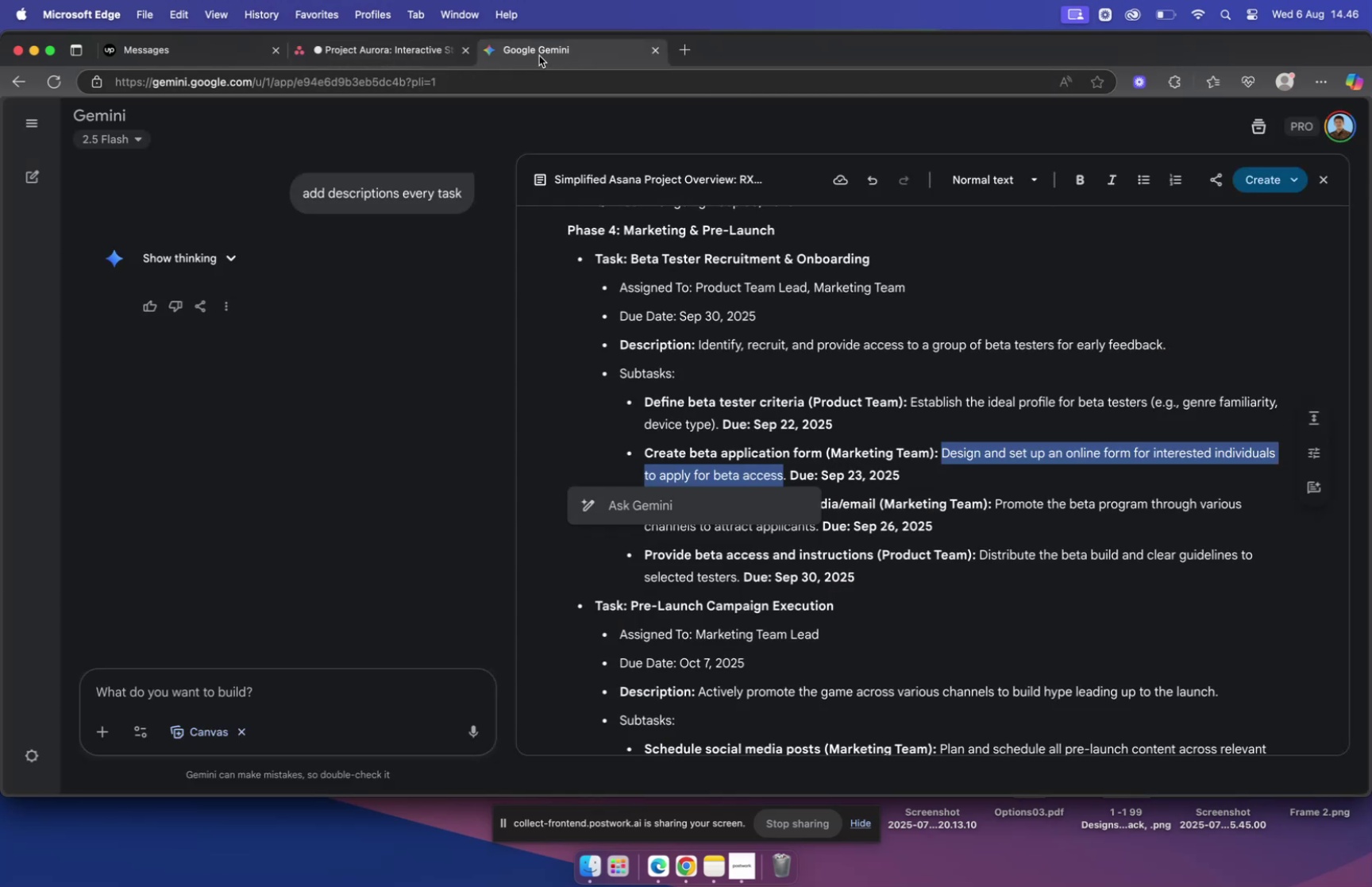 
wait(9.33)
 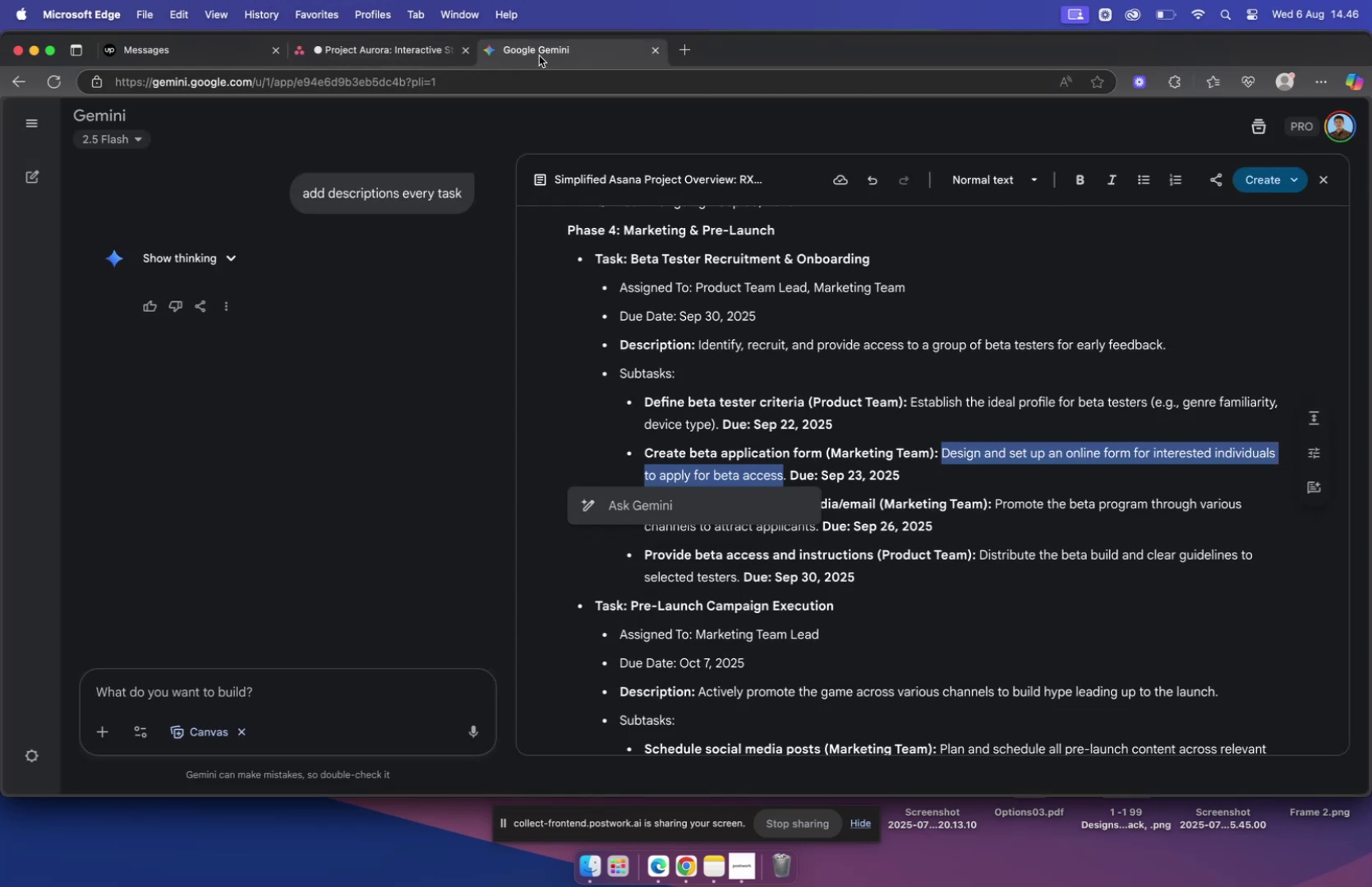 
left_click([938, 484])
 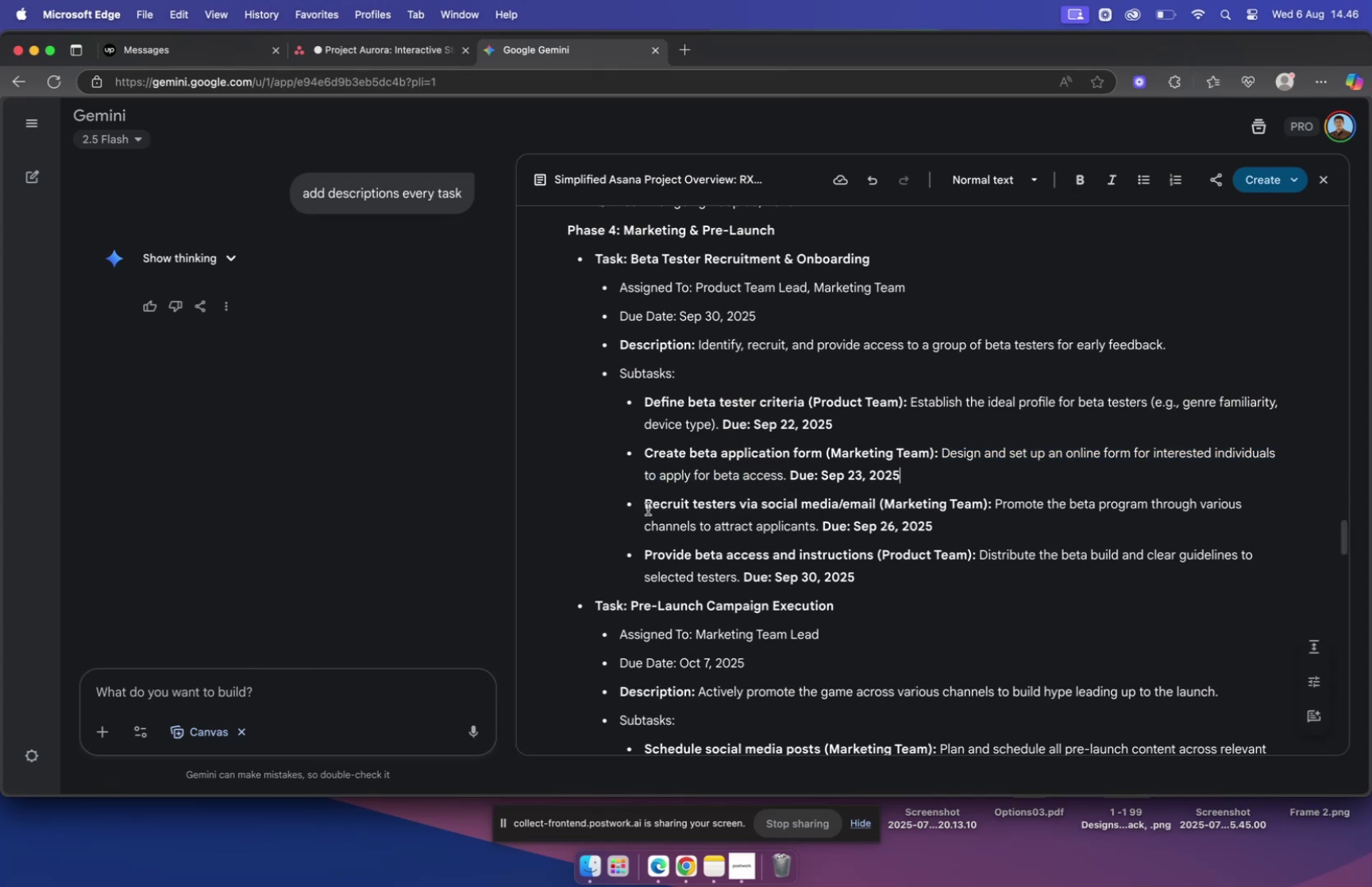 
left_click_drag(start_coordinate=[645, 504], to_coordinate=[991, 503])
 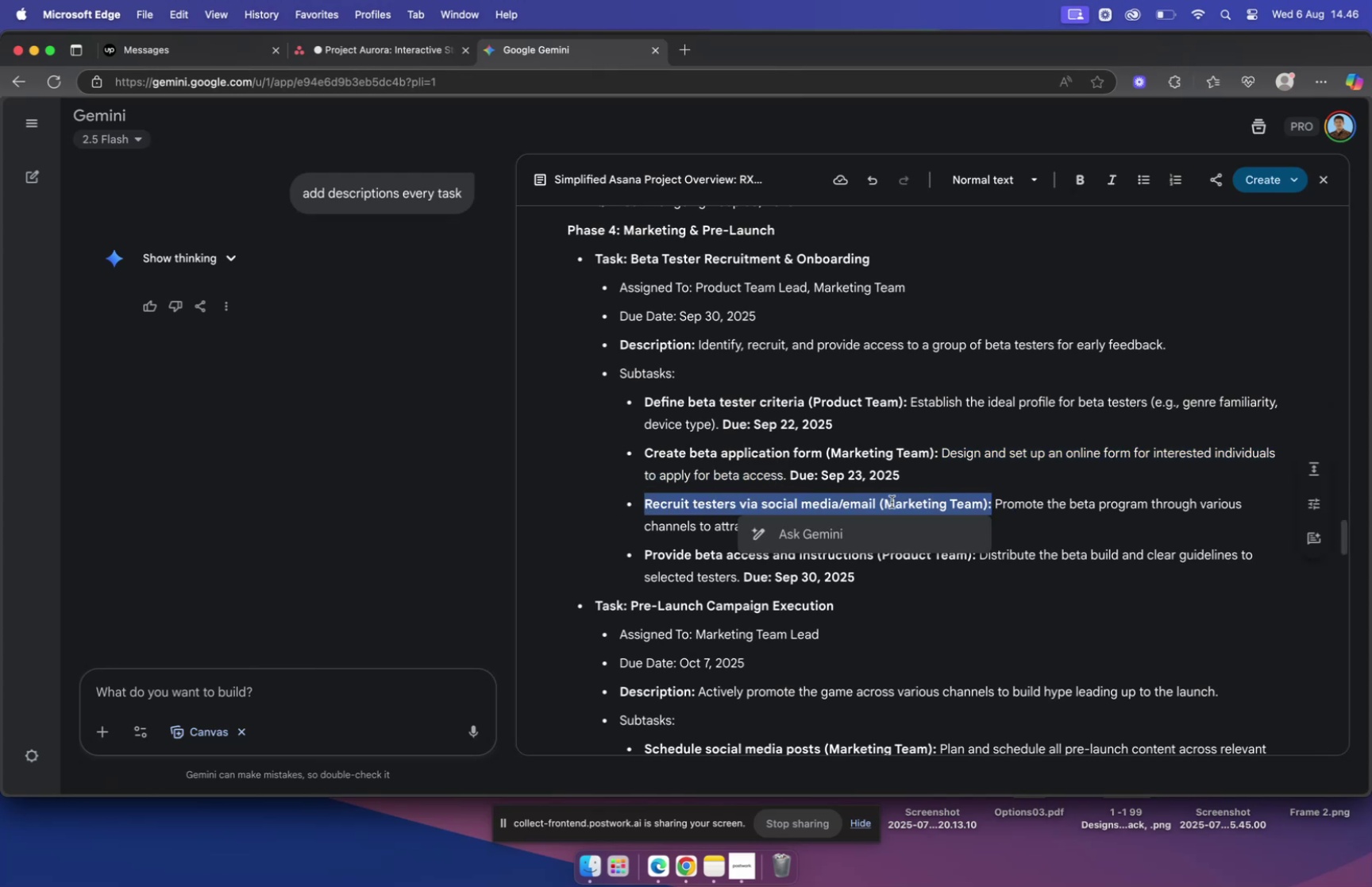 
left_click([868, 501])
 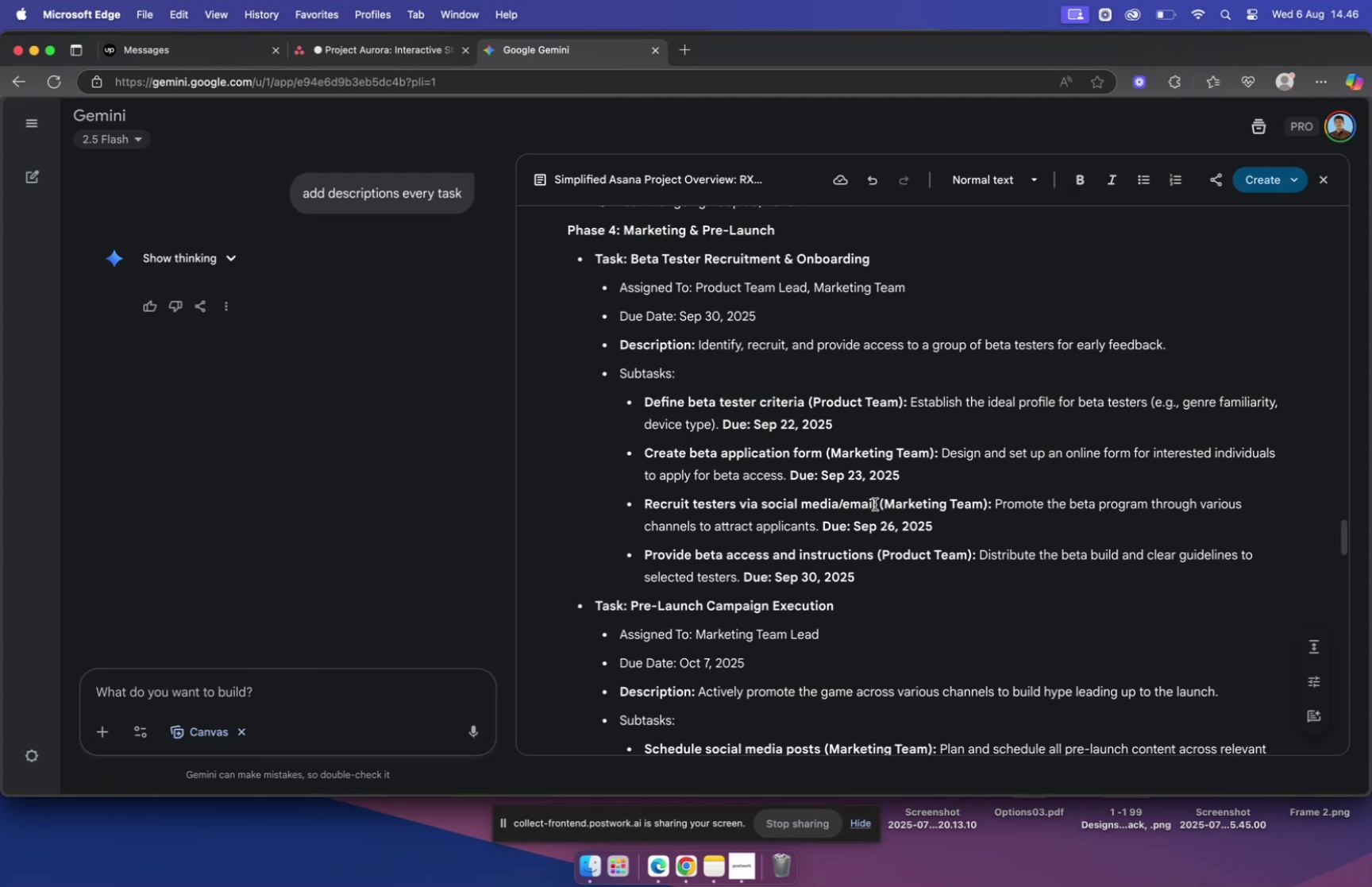 
left_click_drag(start_coordinate=[875, 503], to_coordinate=[638, 496])
 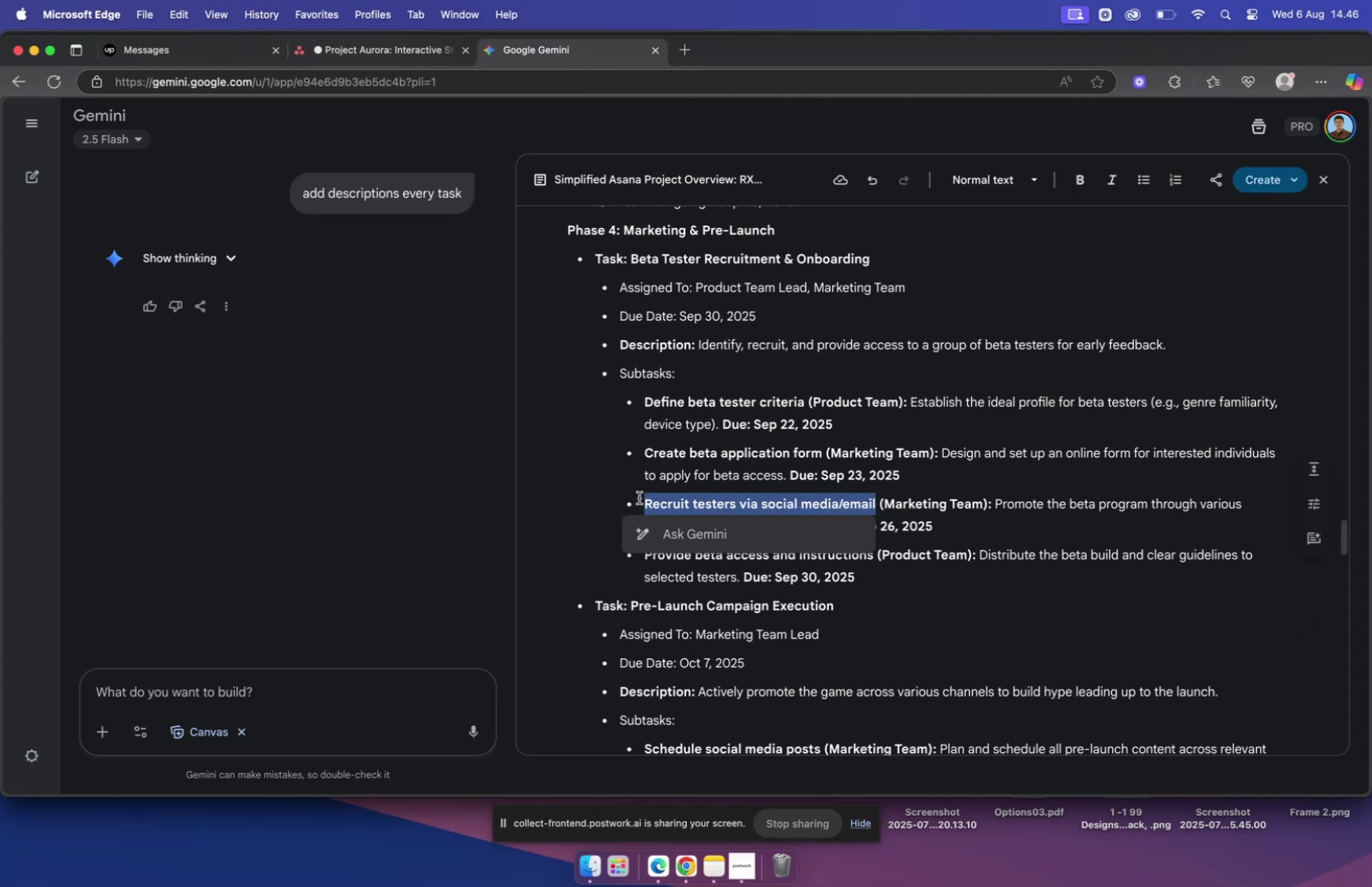 
key(Meta+C)
 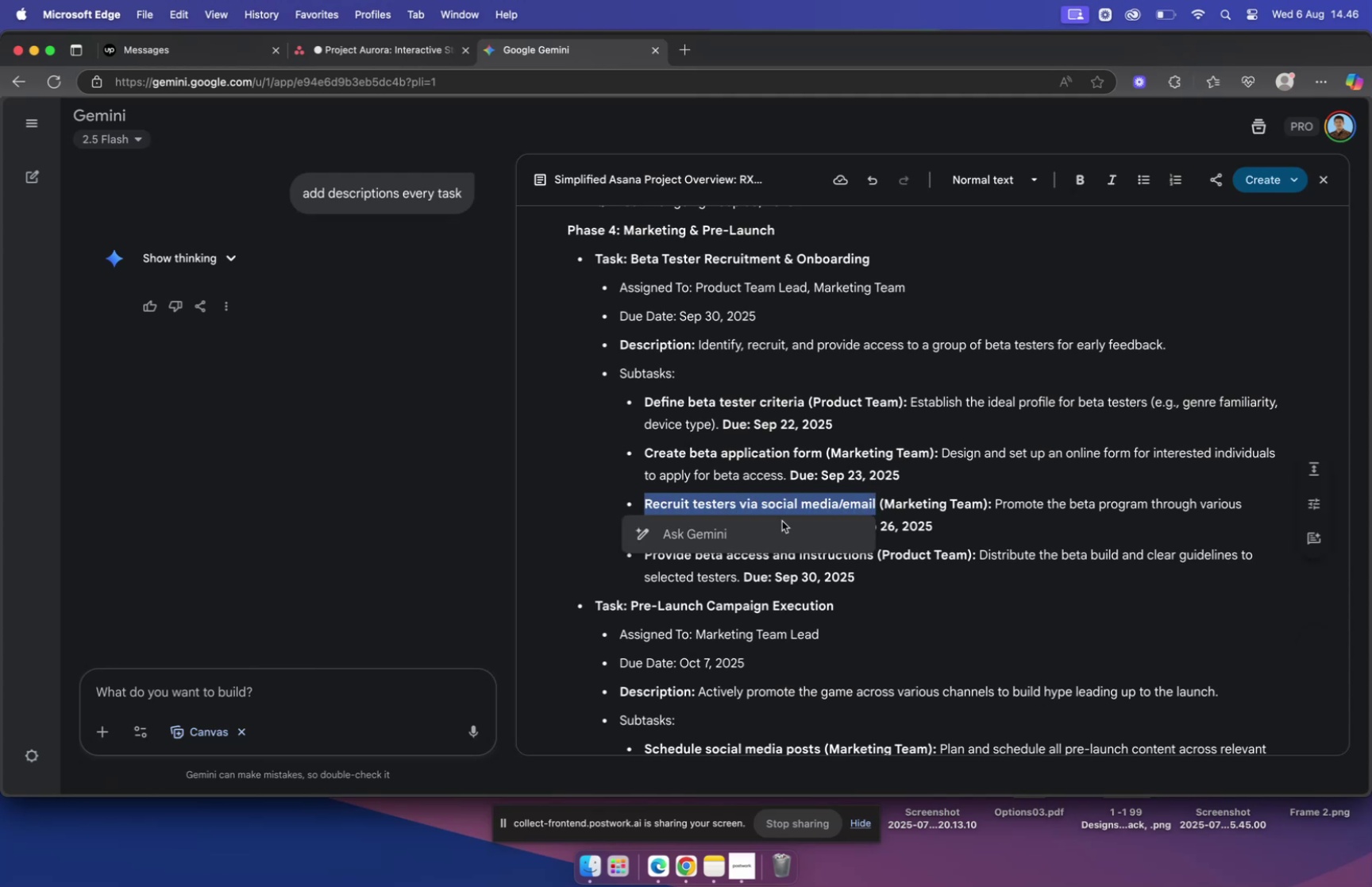 
key(Meta+CommandLeft)
 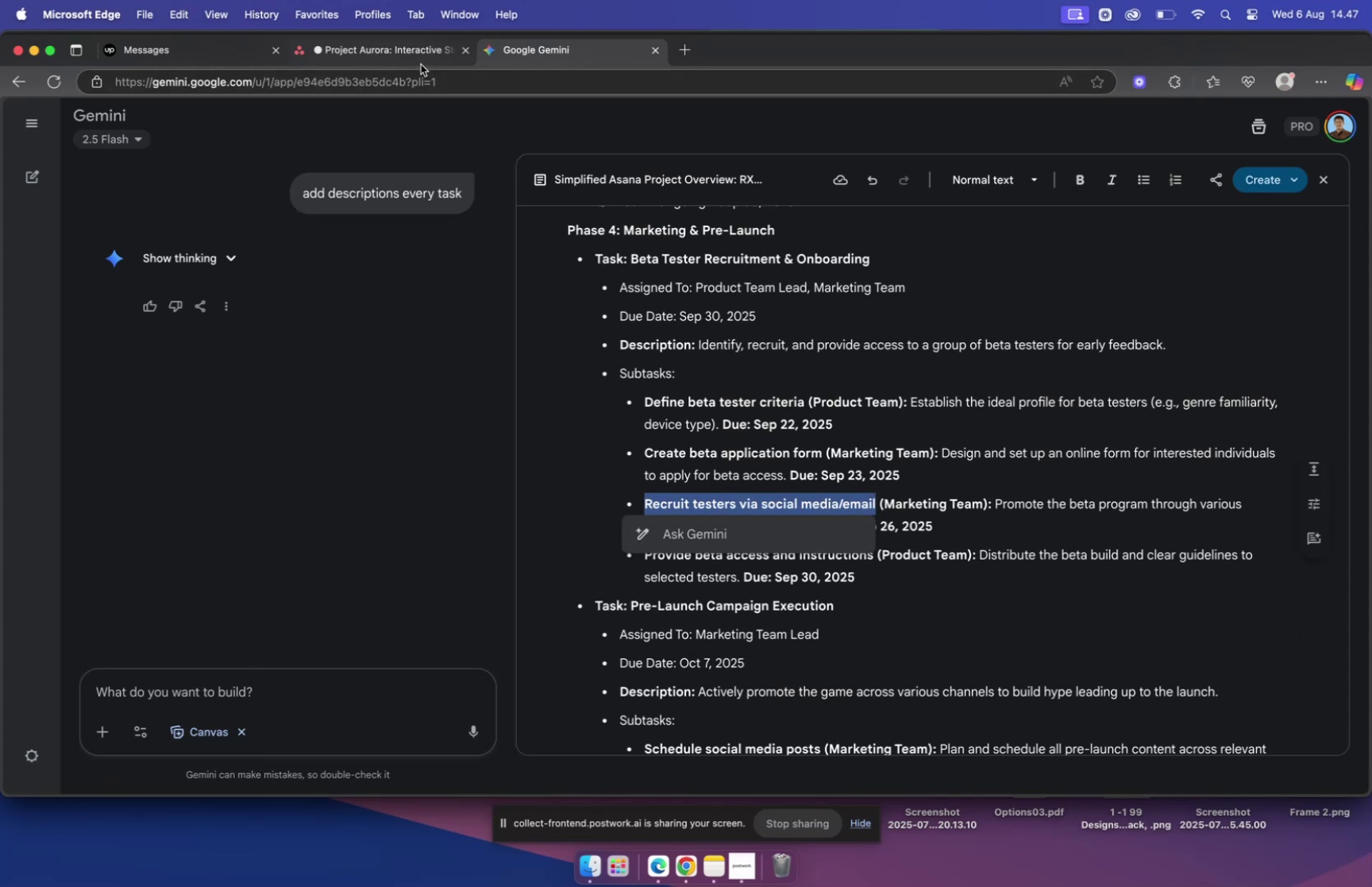 
left_click([410, 55])
 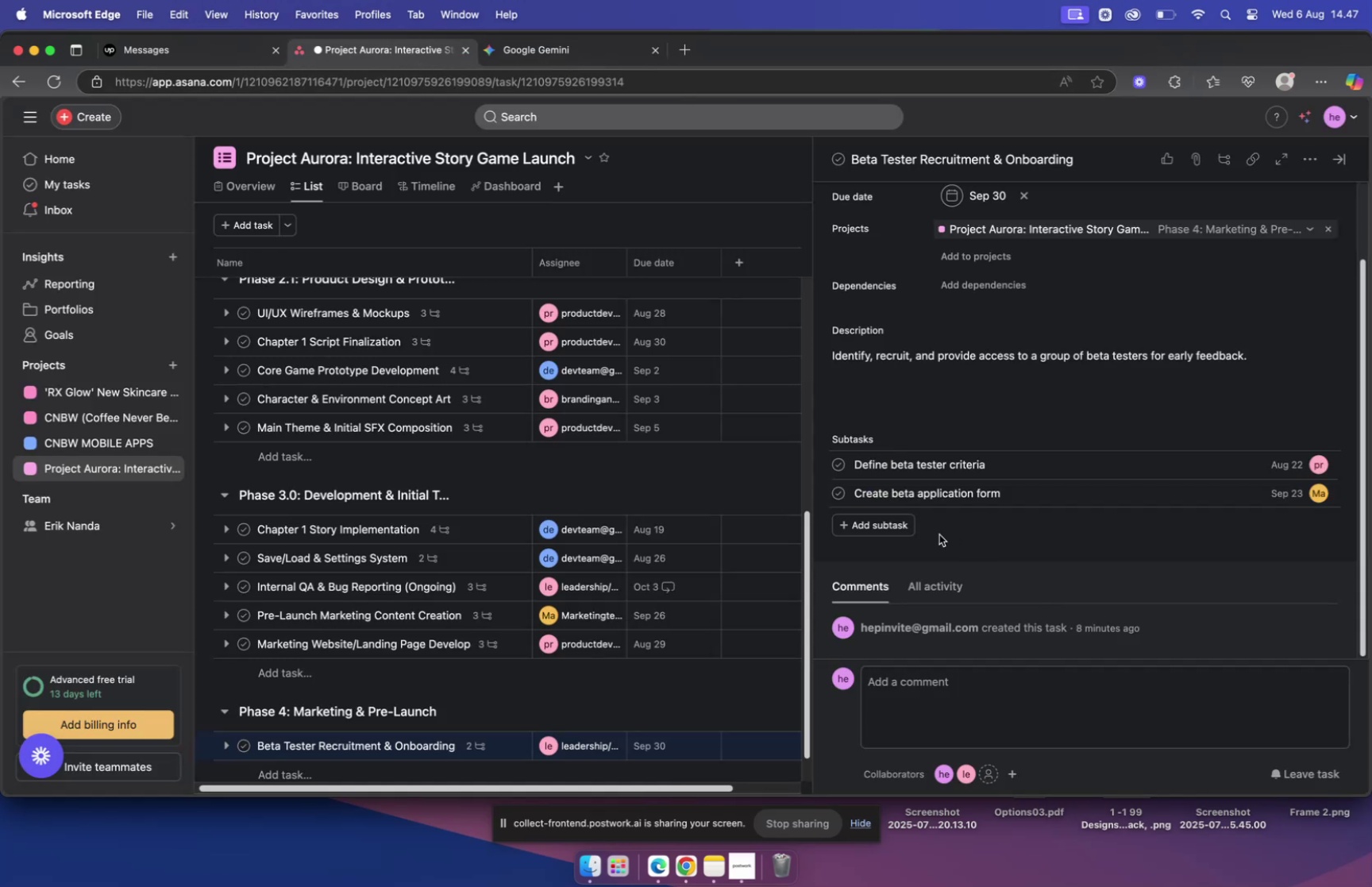 
left_click([900, 523])
 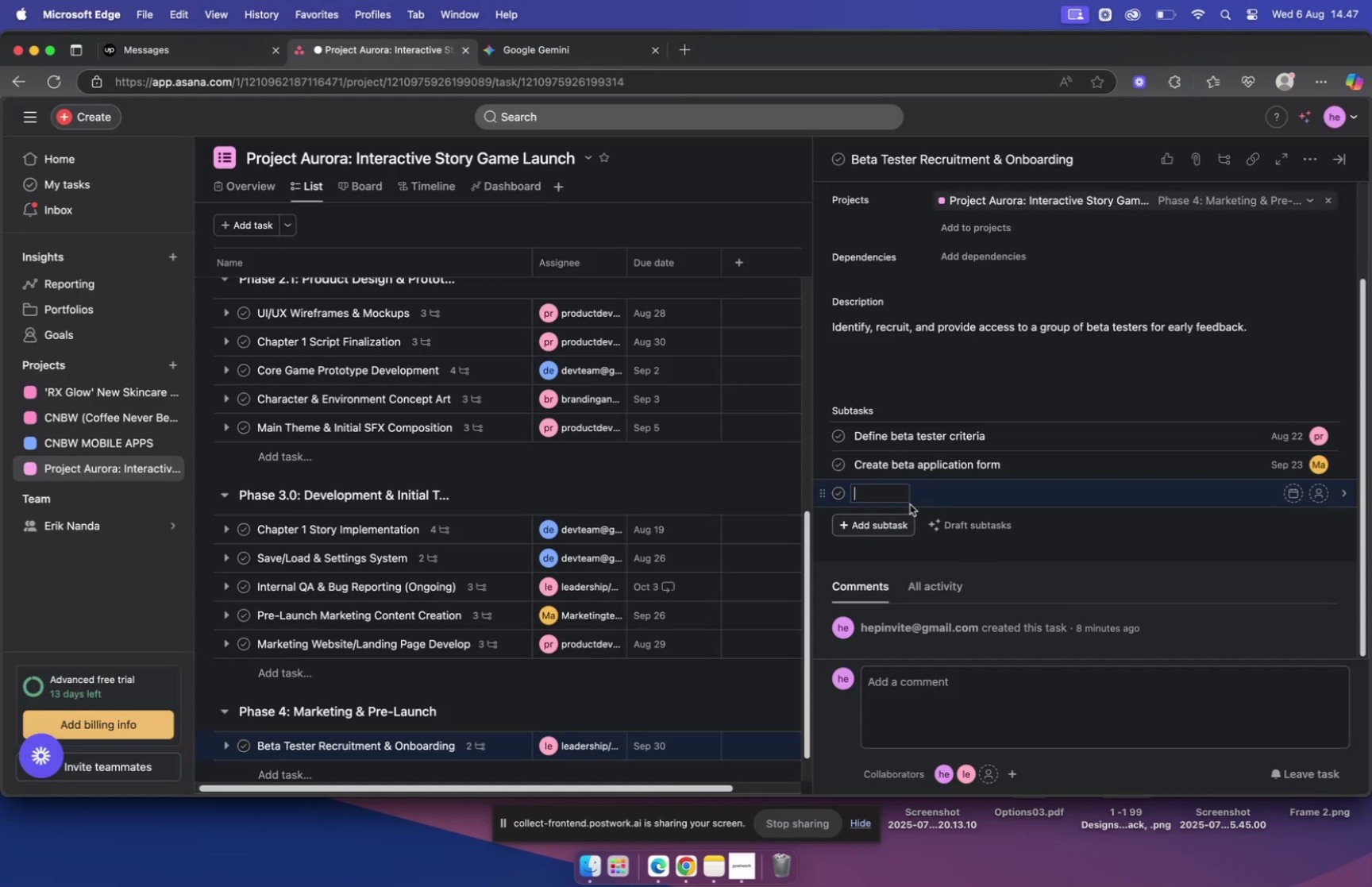 
key(Meta+V)
 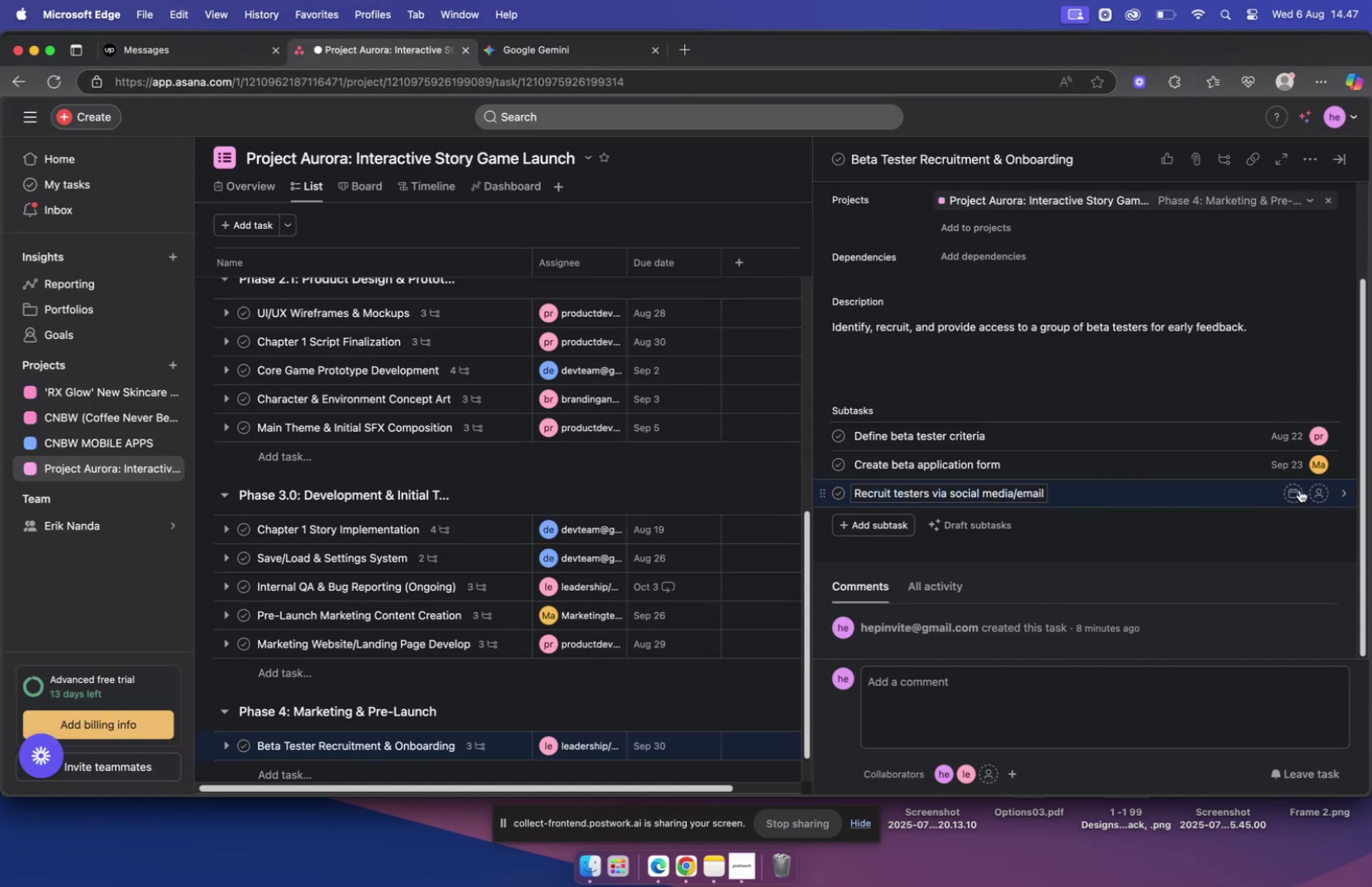 
left_click([1300, 488])
 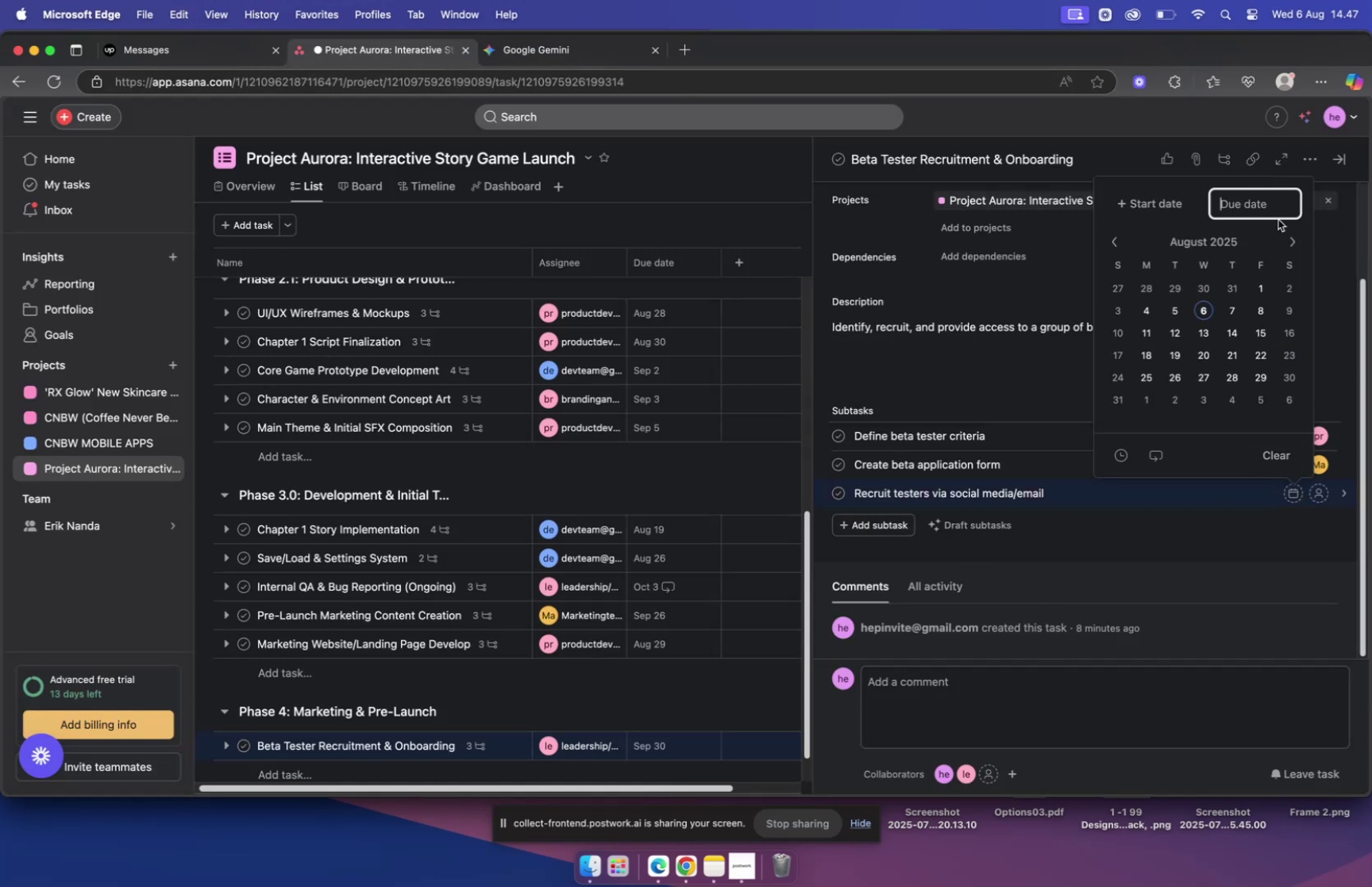 
left_click([1292, 239])
 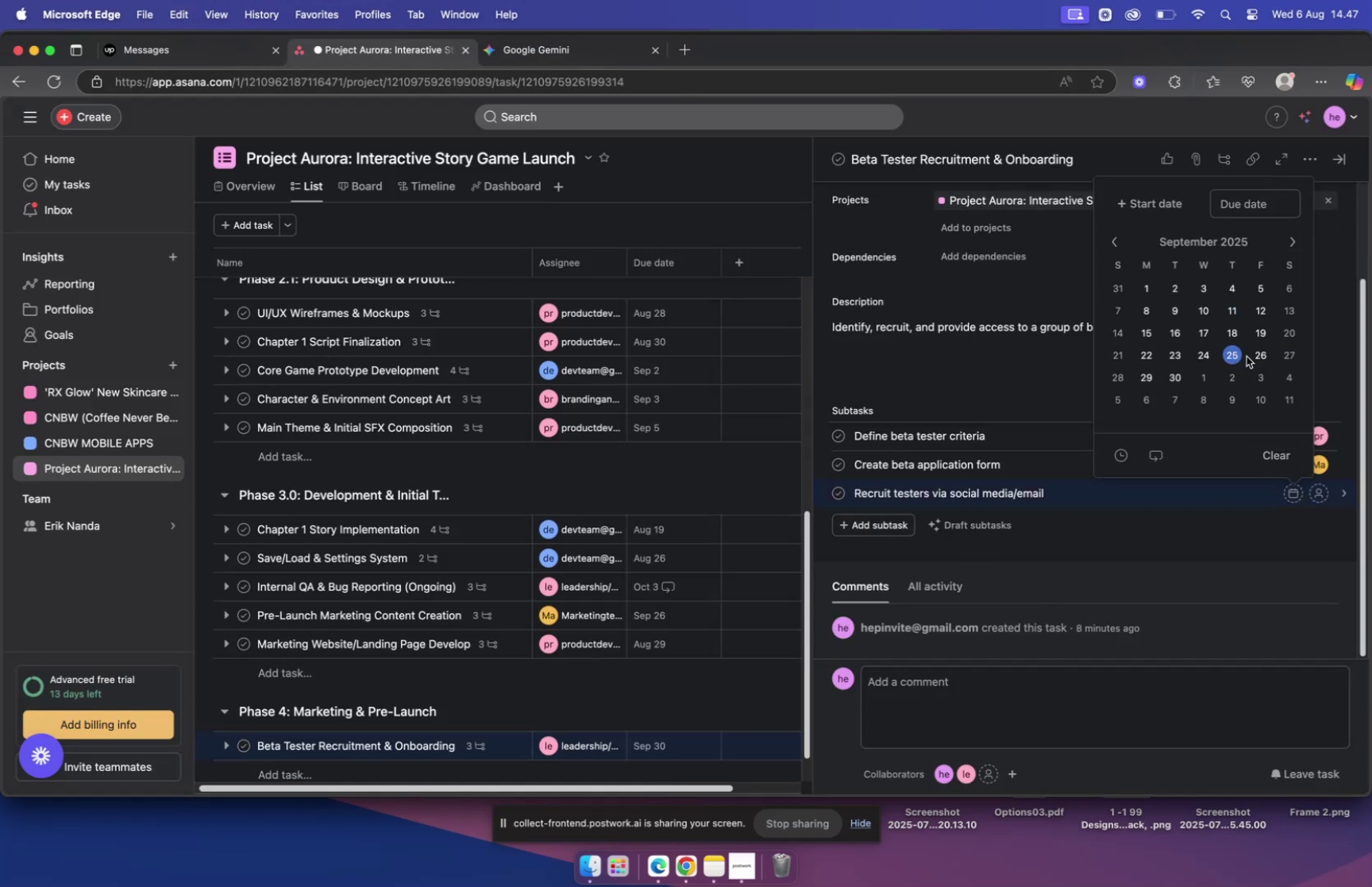 
left_click([1254, 353])
 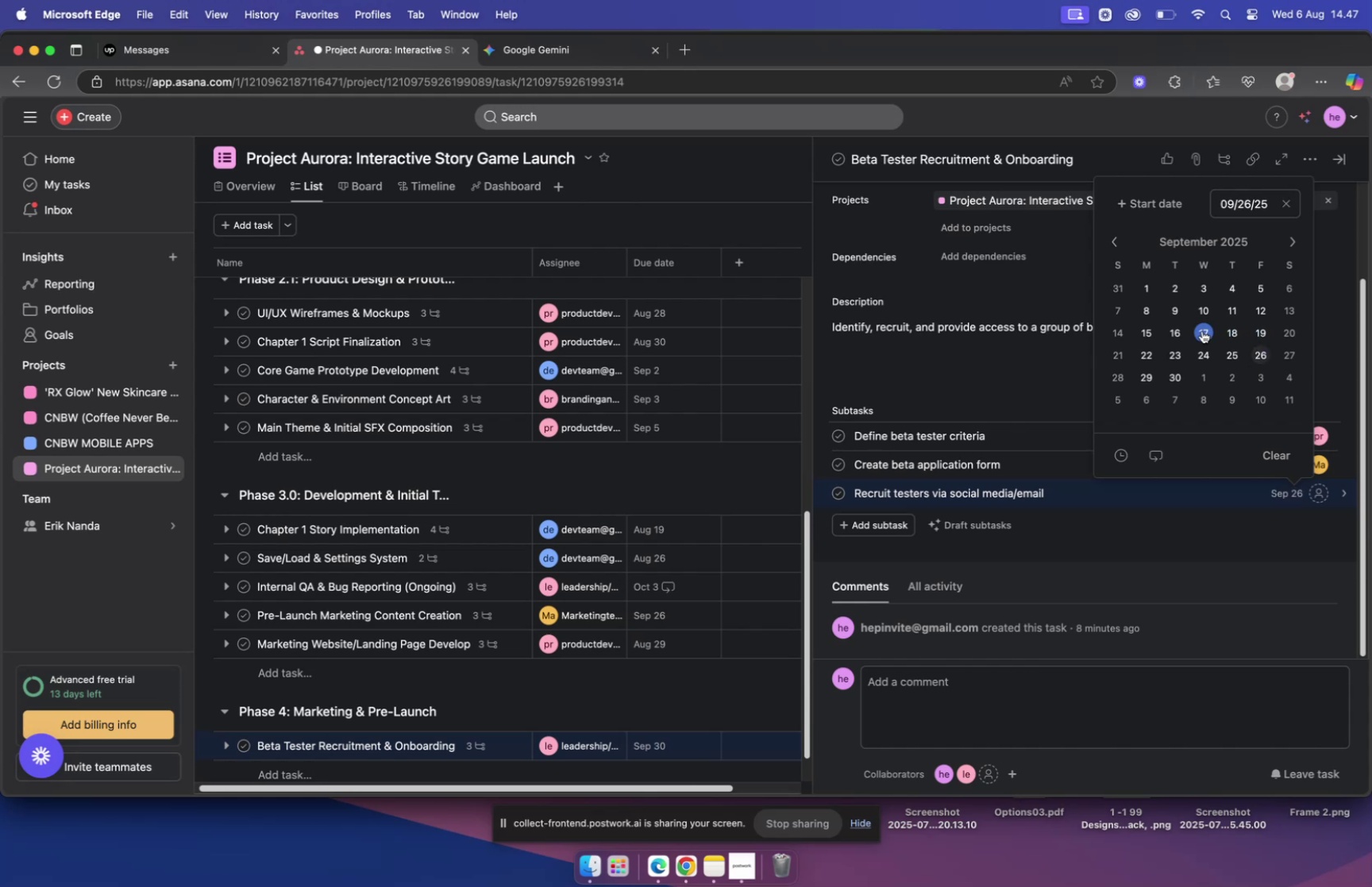 
wait(8.83)
 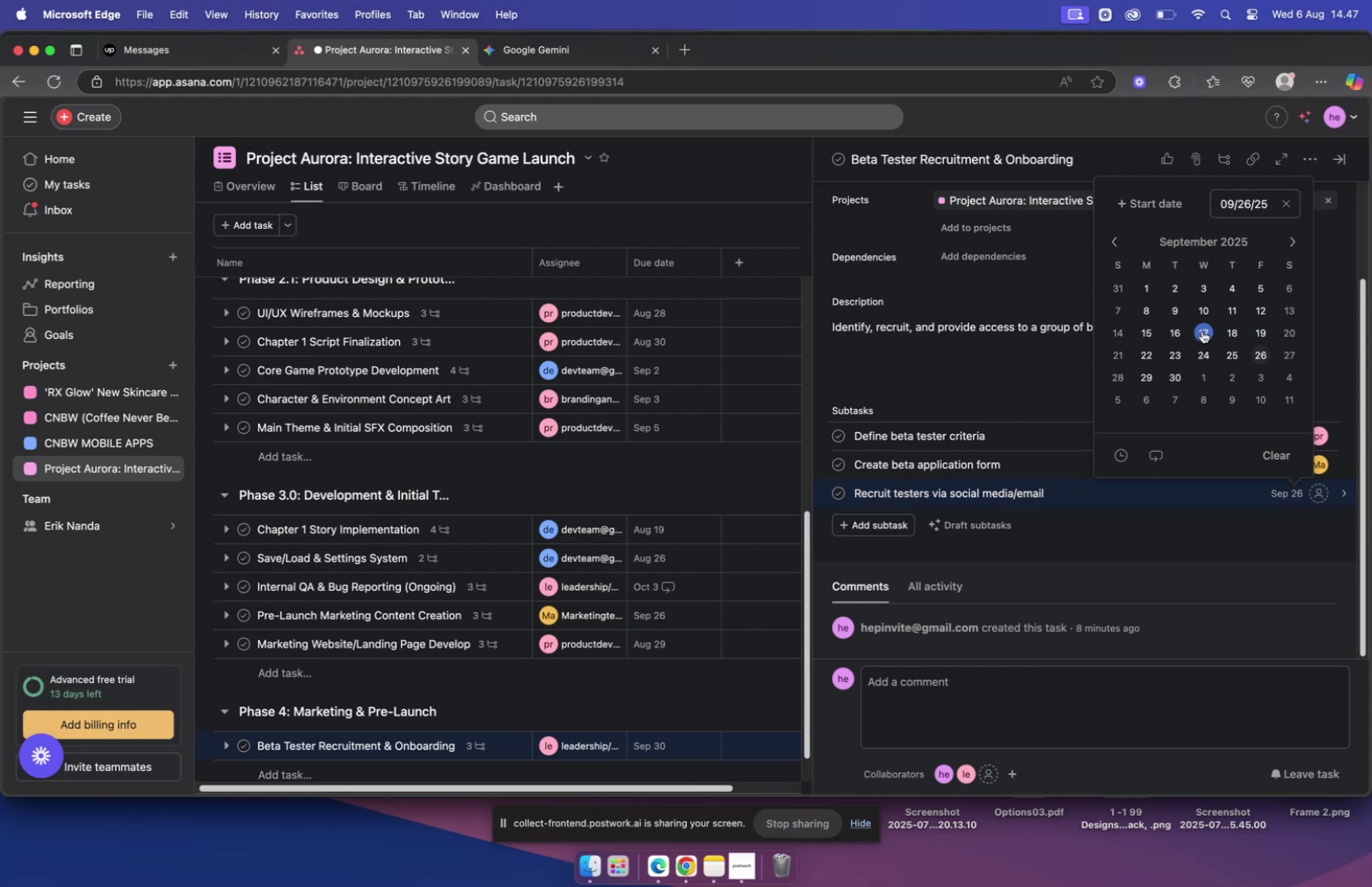 
left_click([1059, 367])
 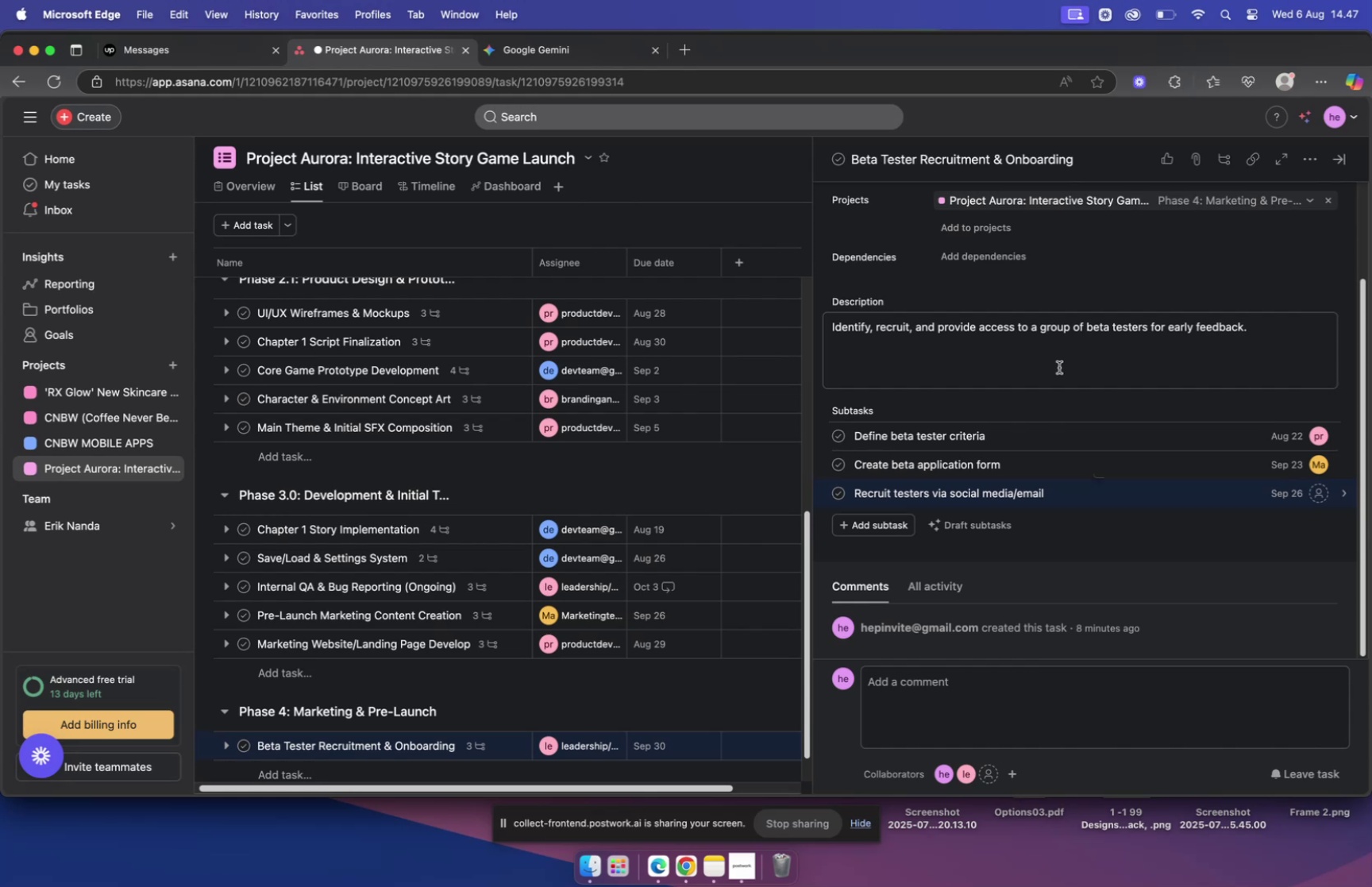 
mouse_move([1301, 499])
 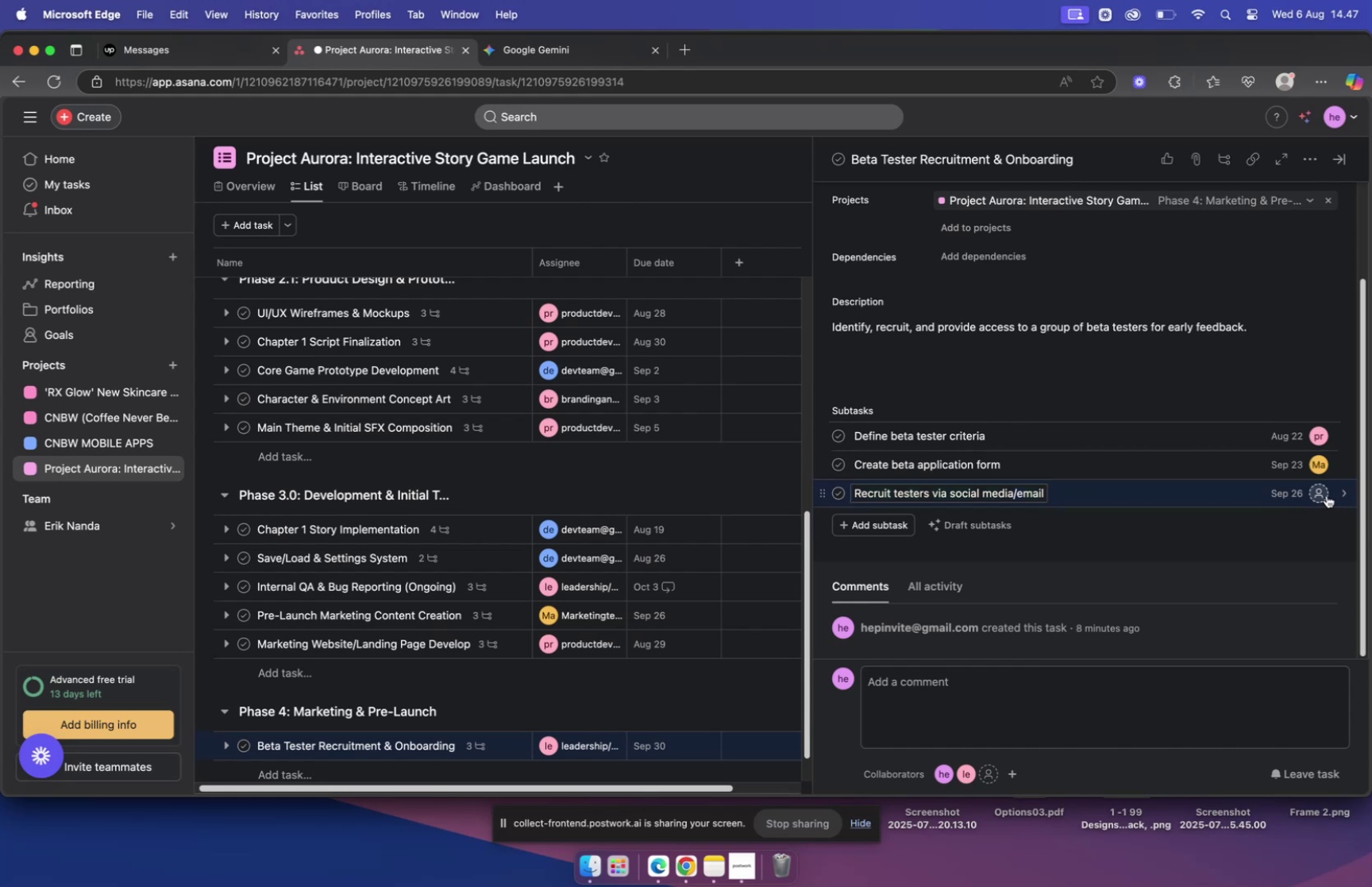 
left_click([1327, 495])
 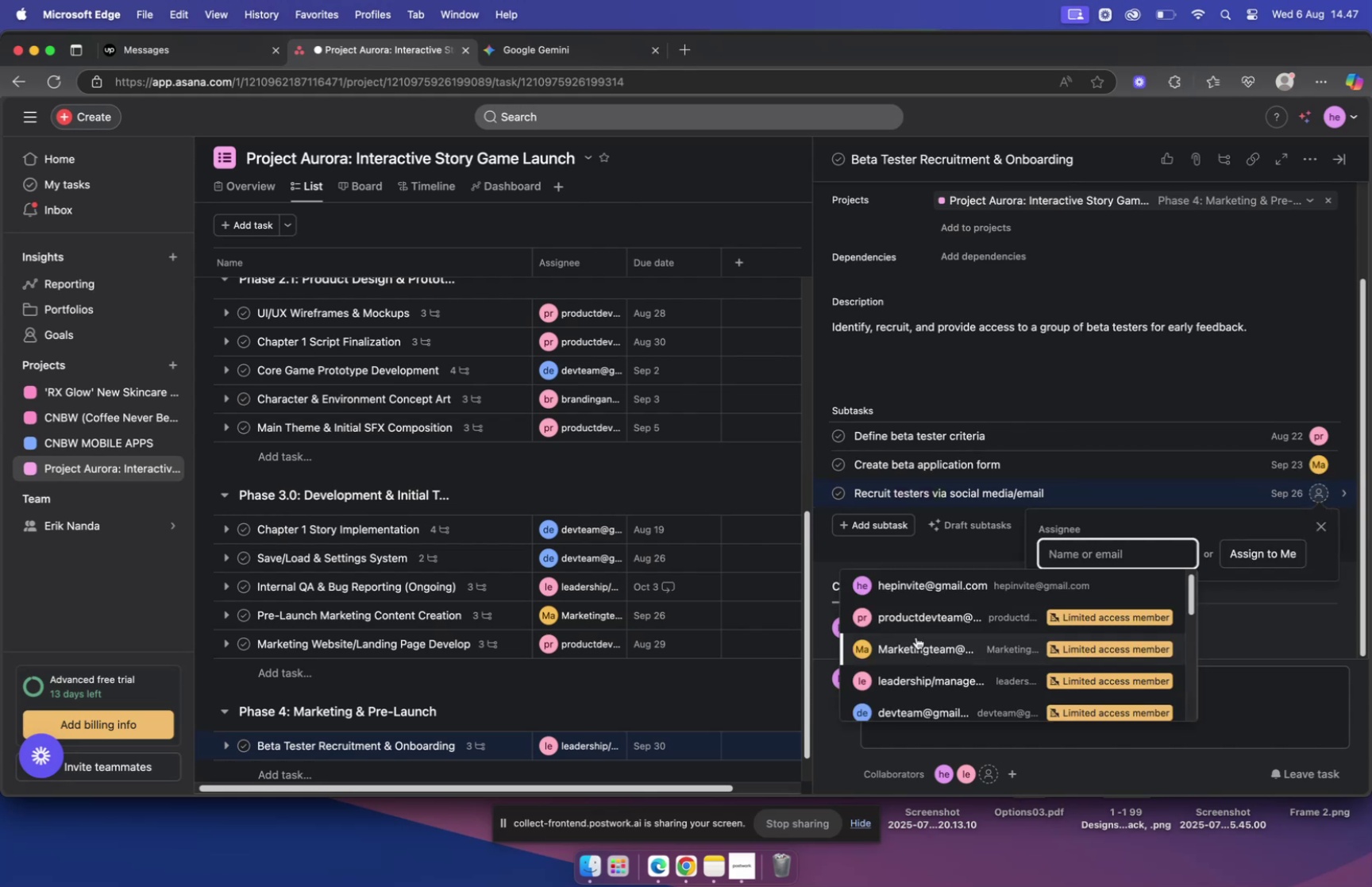 
left_click([920, 646])
 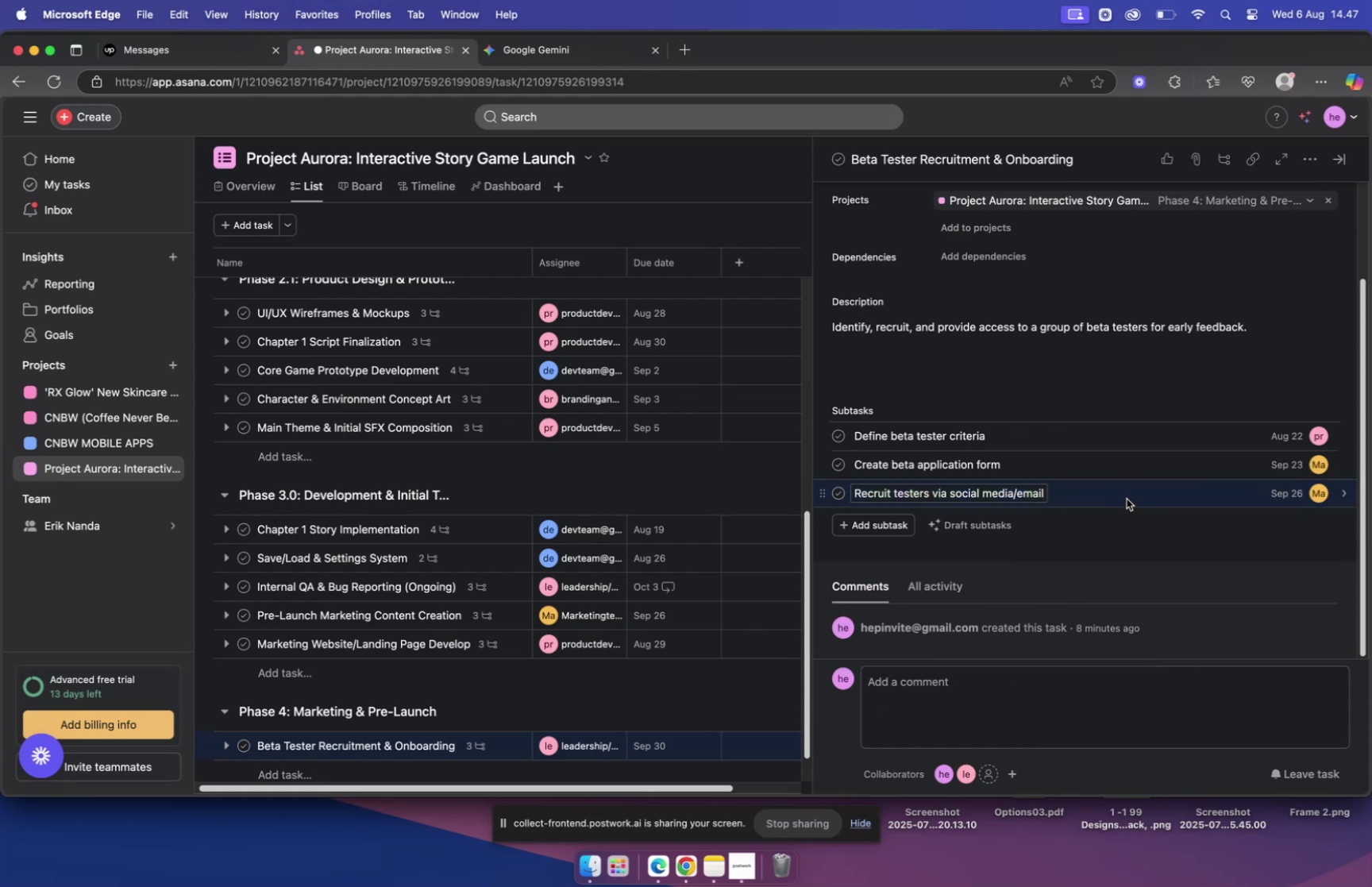 
left_click([1126, 495])
 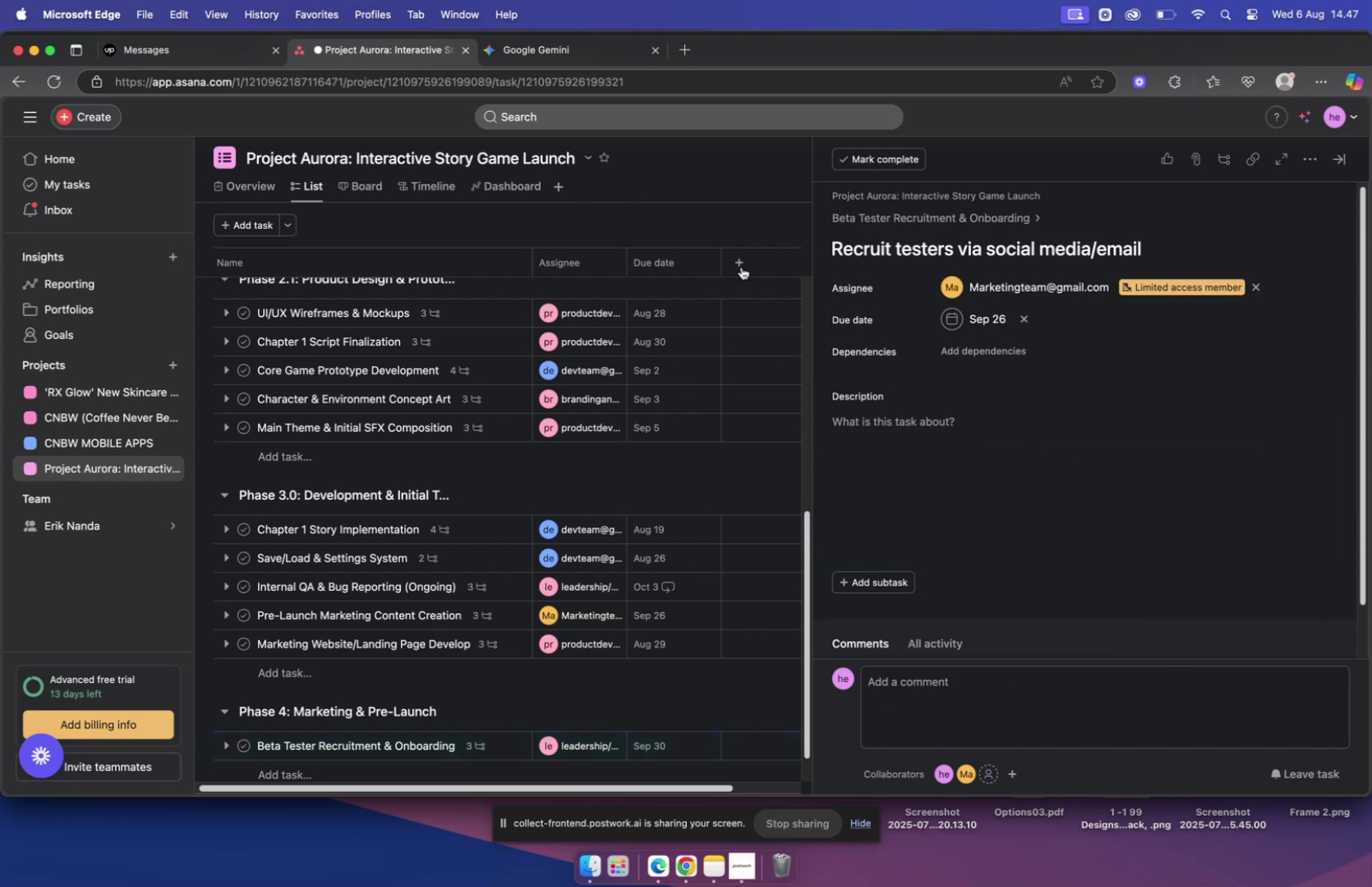 
left_click([519, 48])
 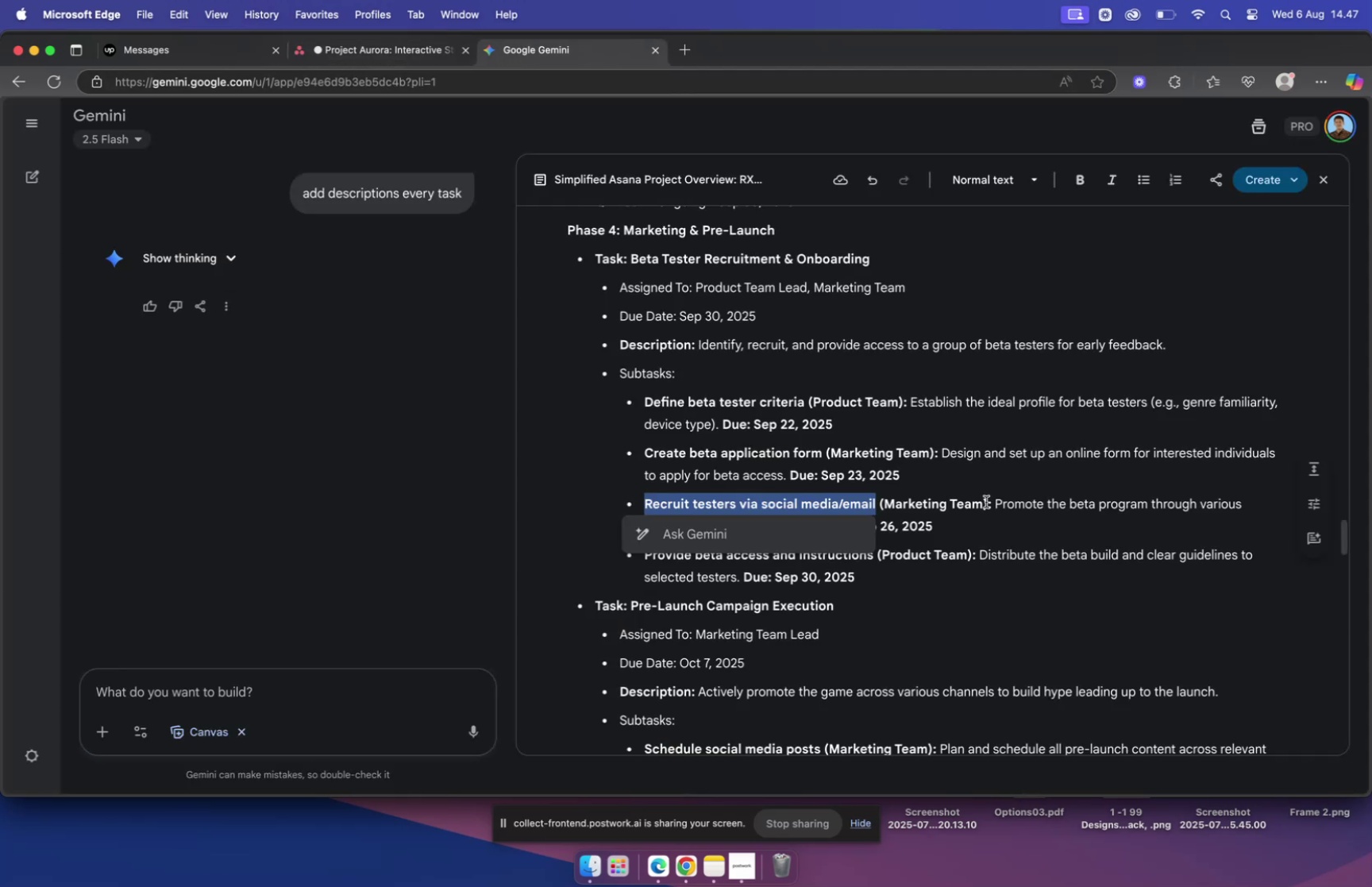 
left_click_drag(start_coordinate=[995, 502], to_coordinate=[818, 523])
 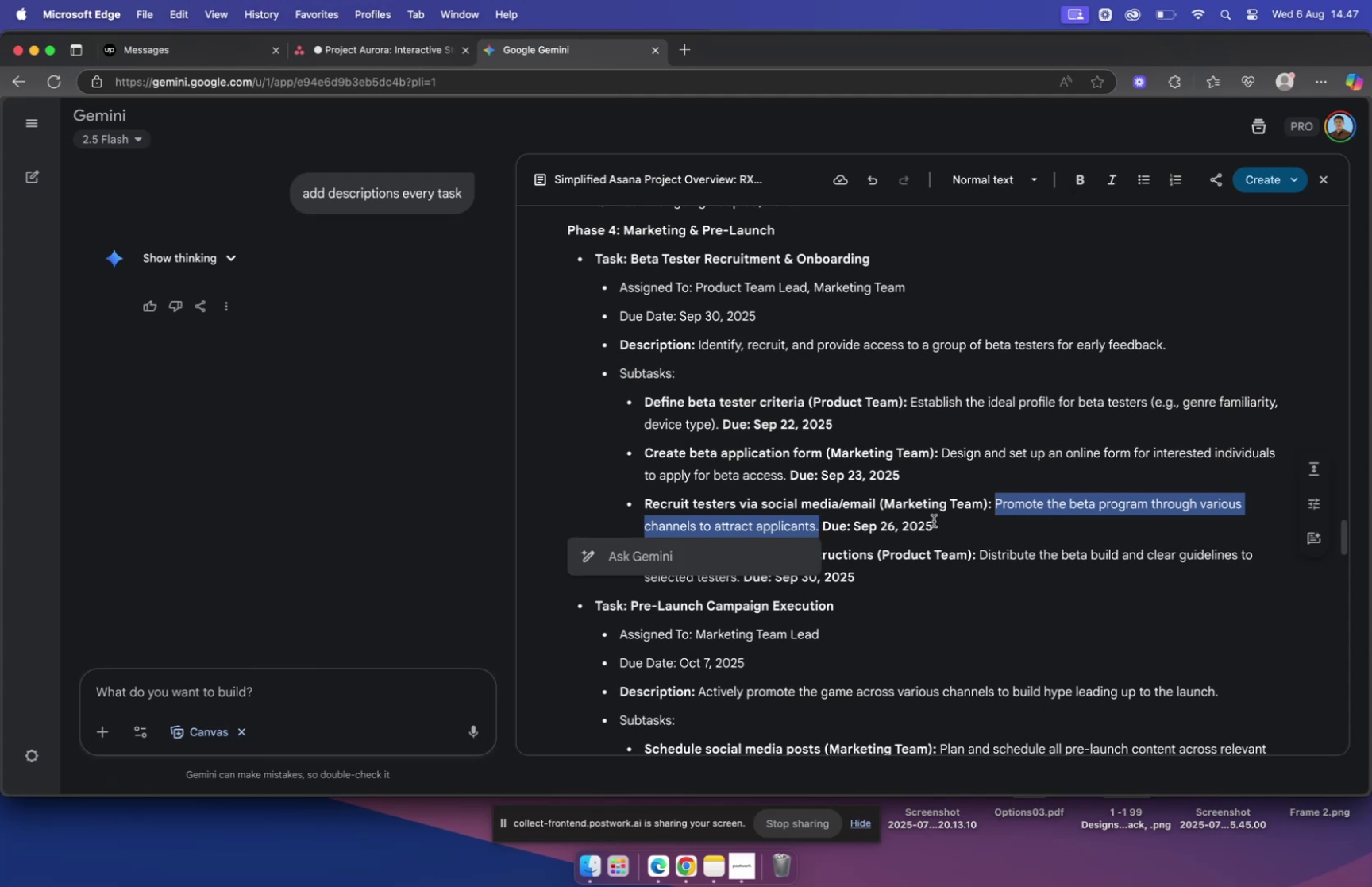 
key(Meta+C)
 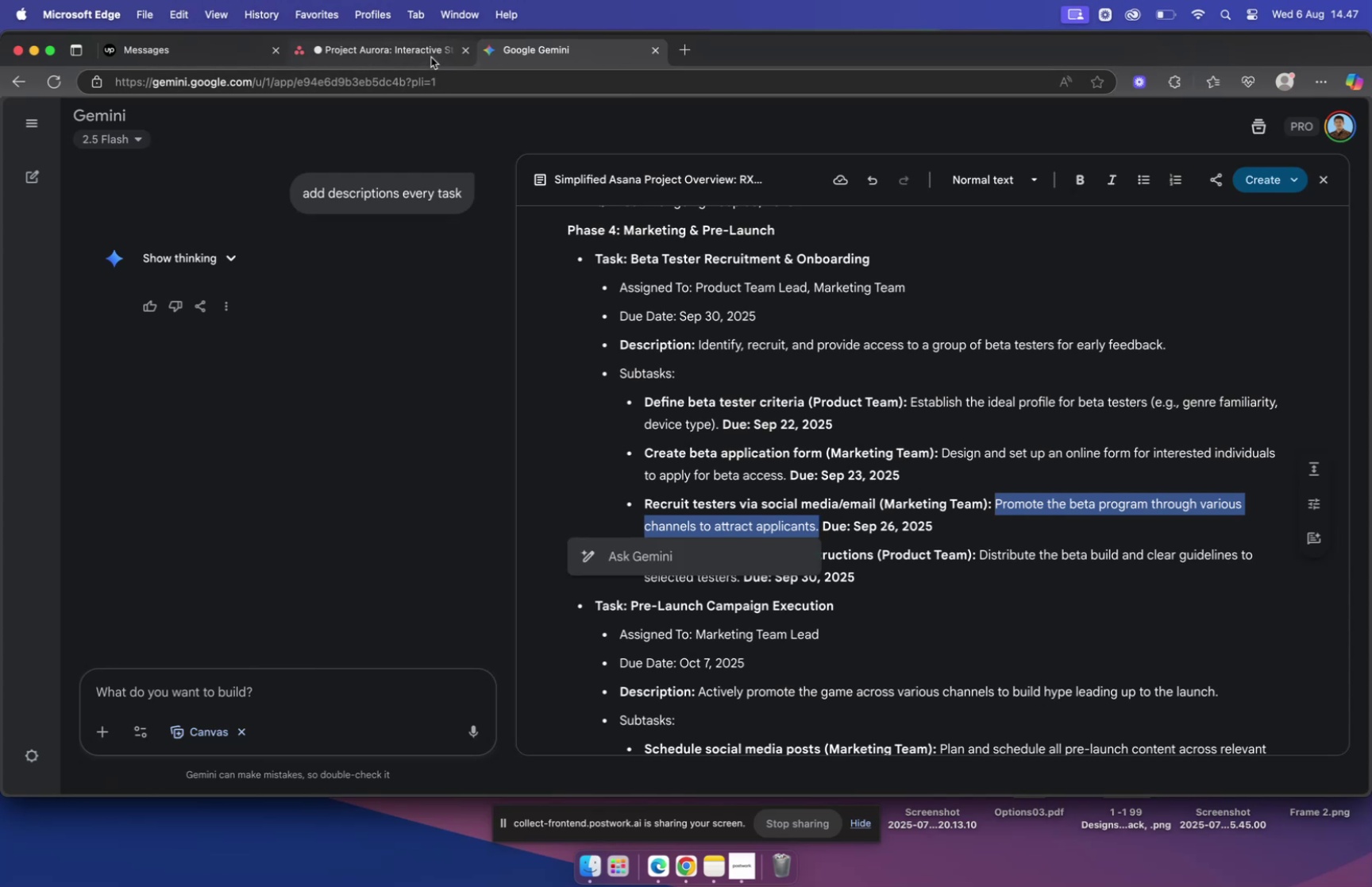 
left_click([430, 56])
 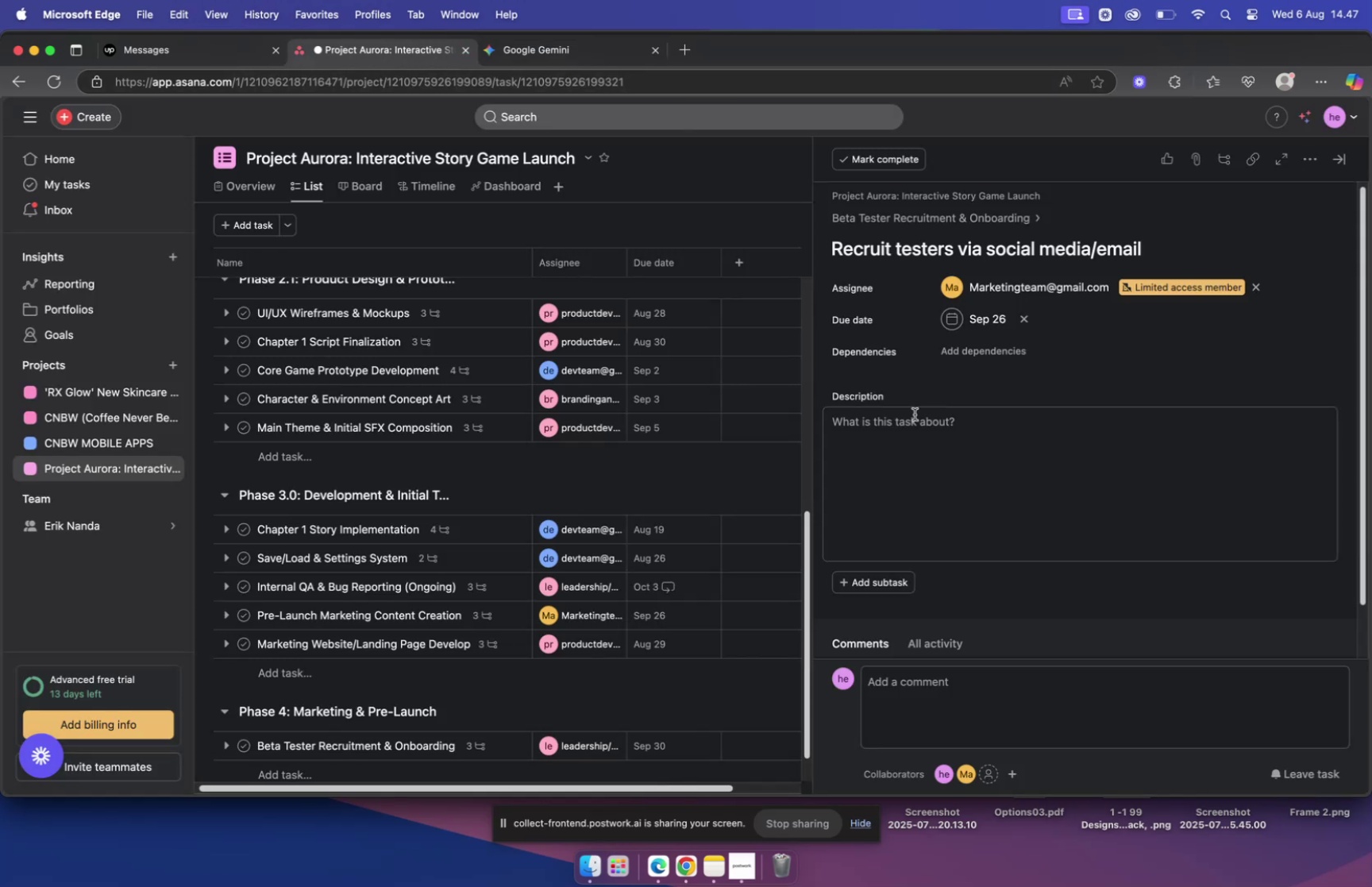 
left_click([906, 419])
 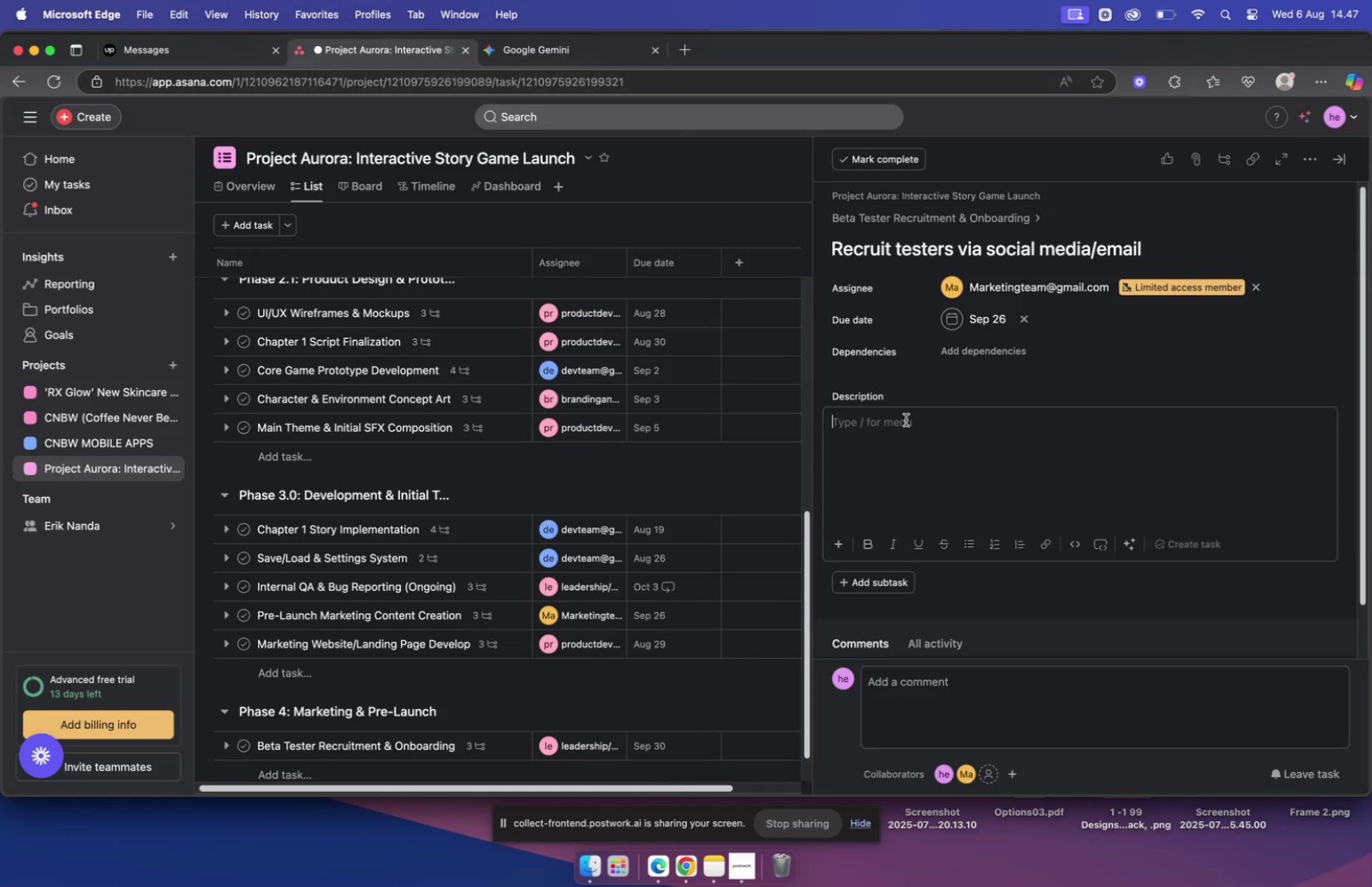 
key(Meta+V)
 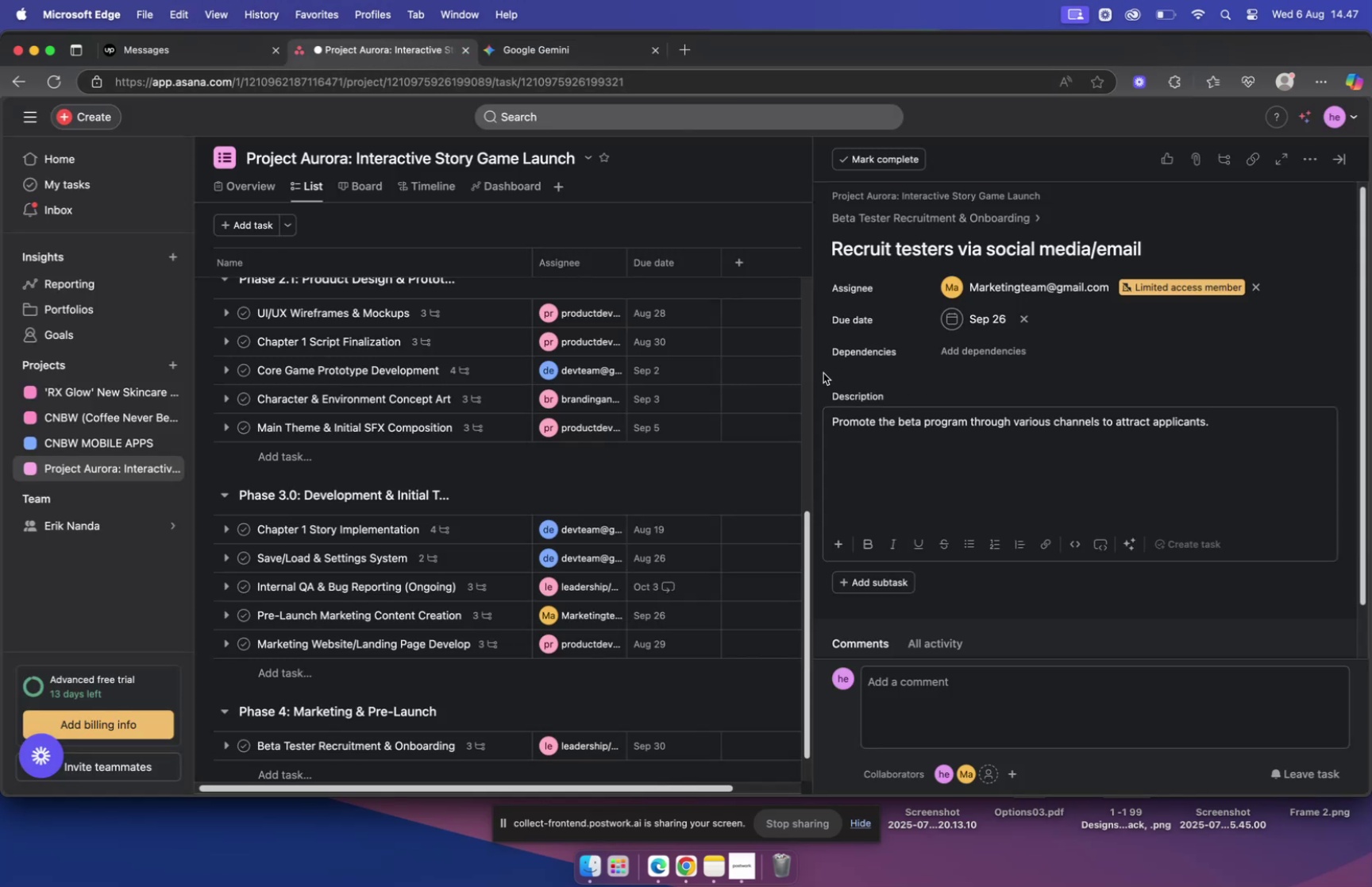 
left_click([823, 372])
 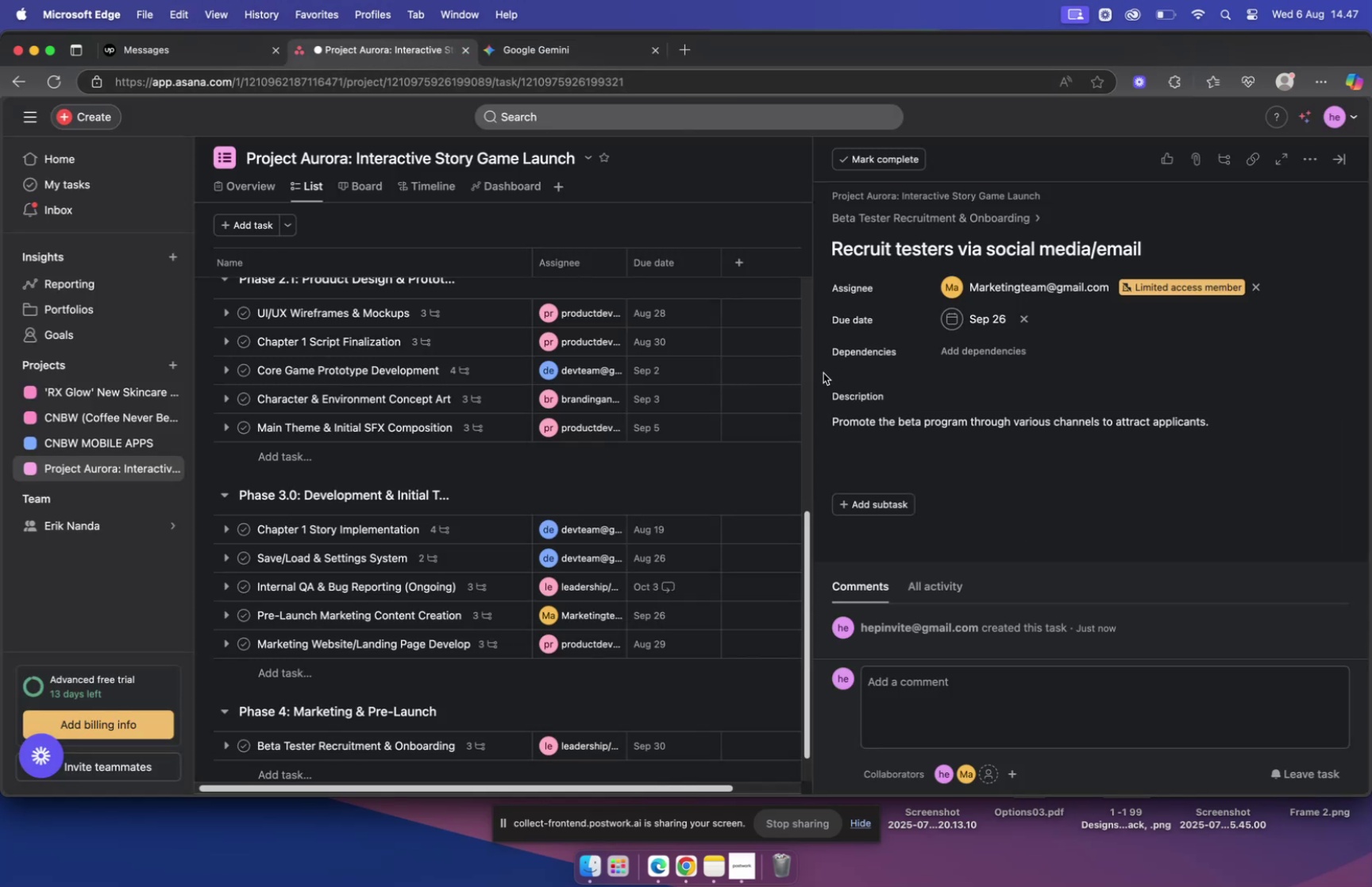 
scroll: coordinate [667, 485], scroll_direction: down, amount: 15.0
 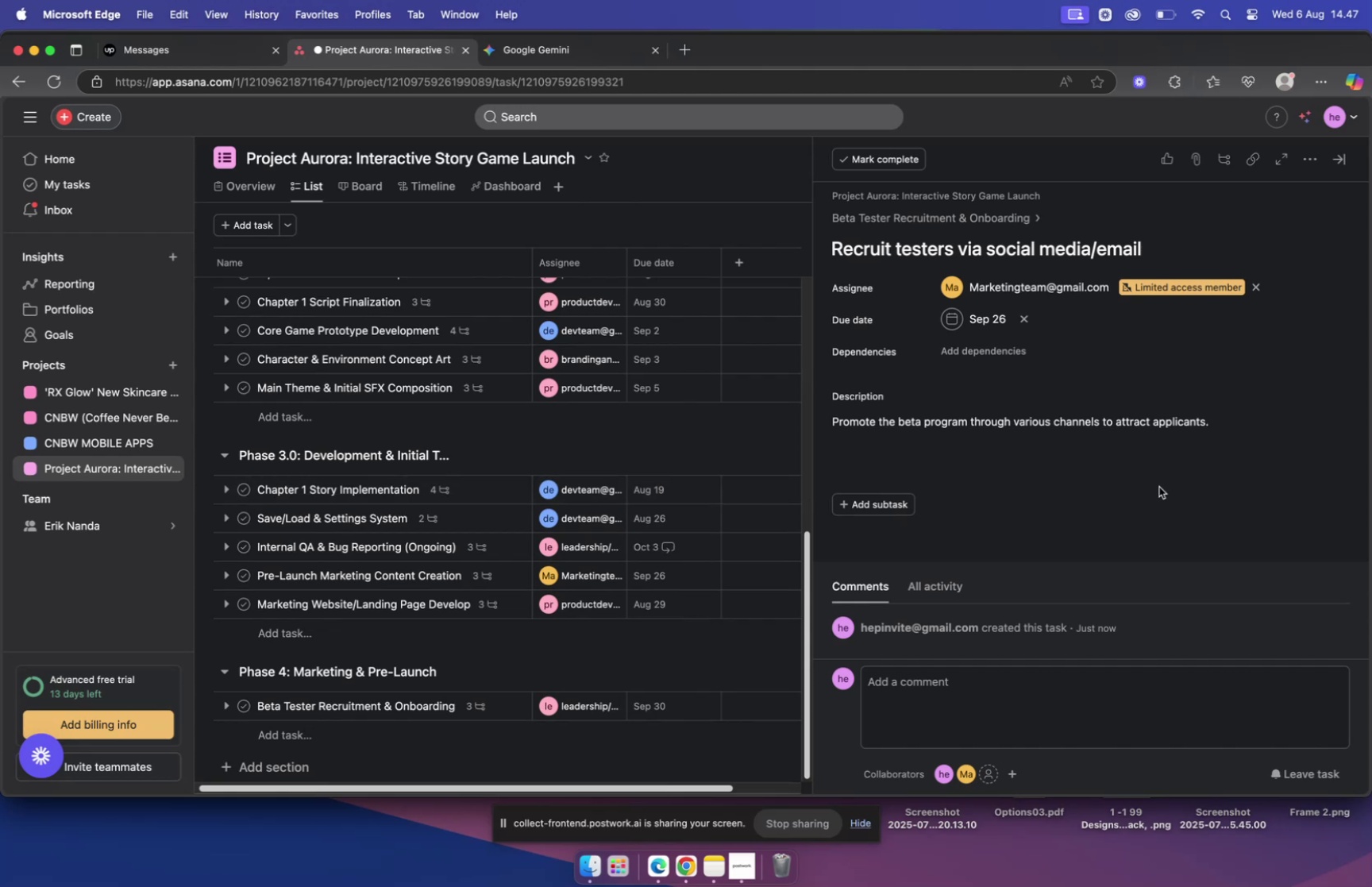 
left_click([864, 213])
 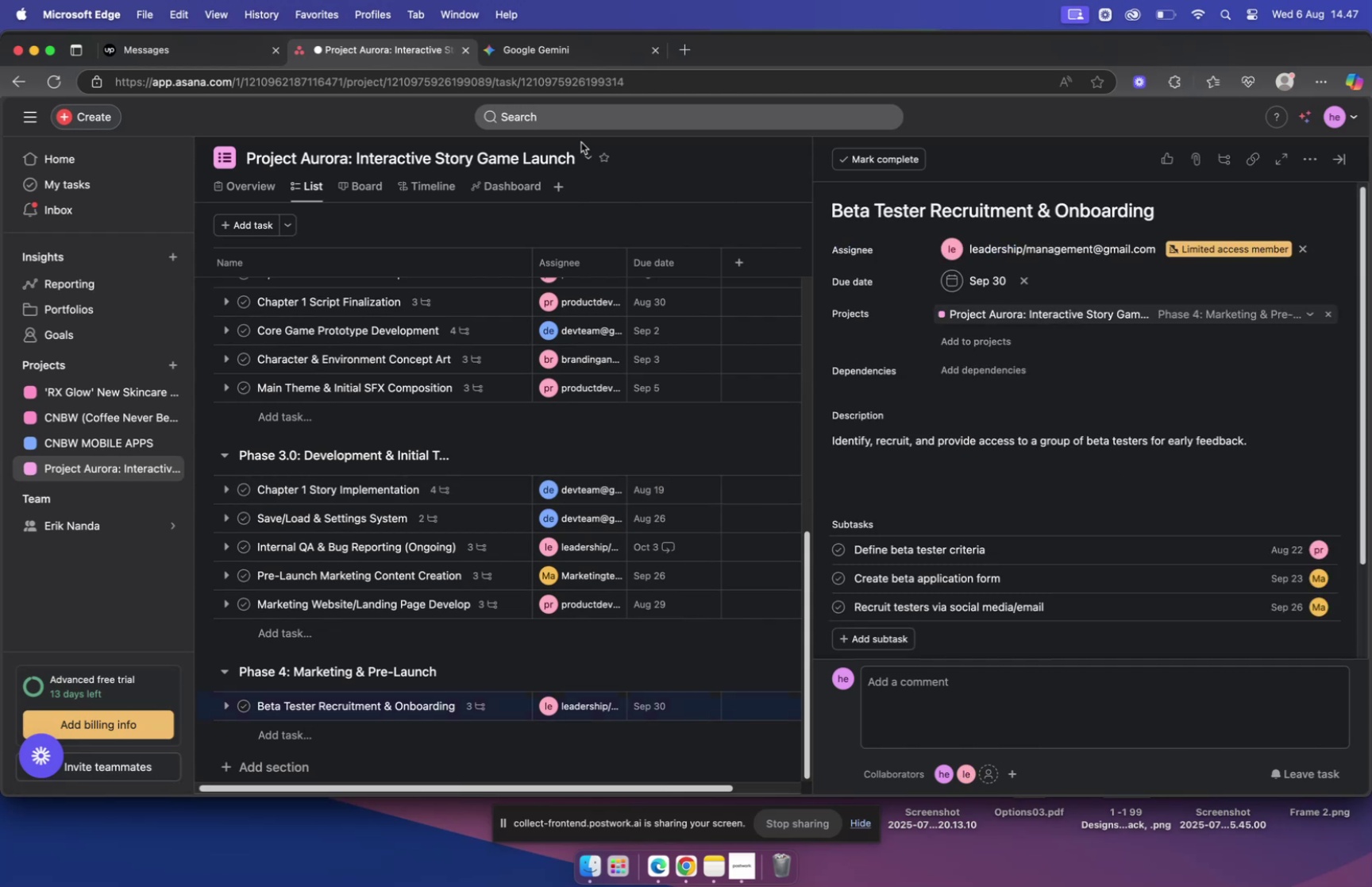 
left_click([581, 51])
 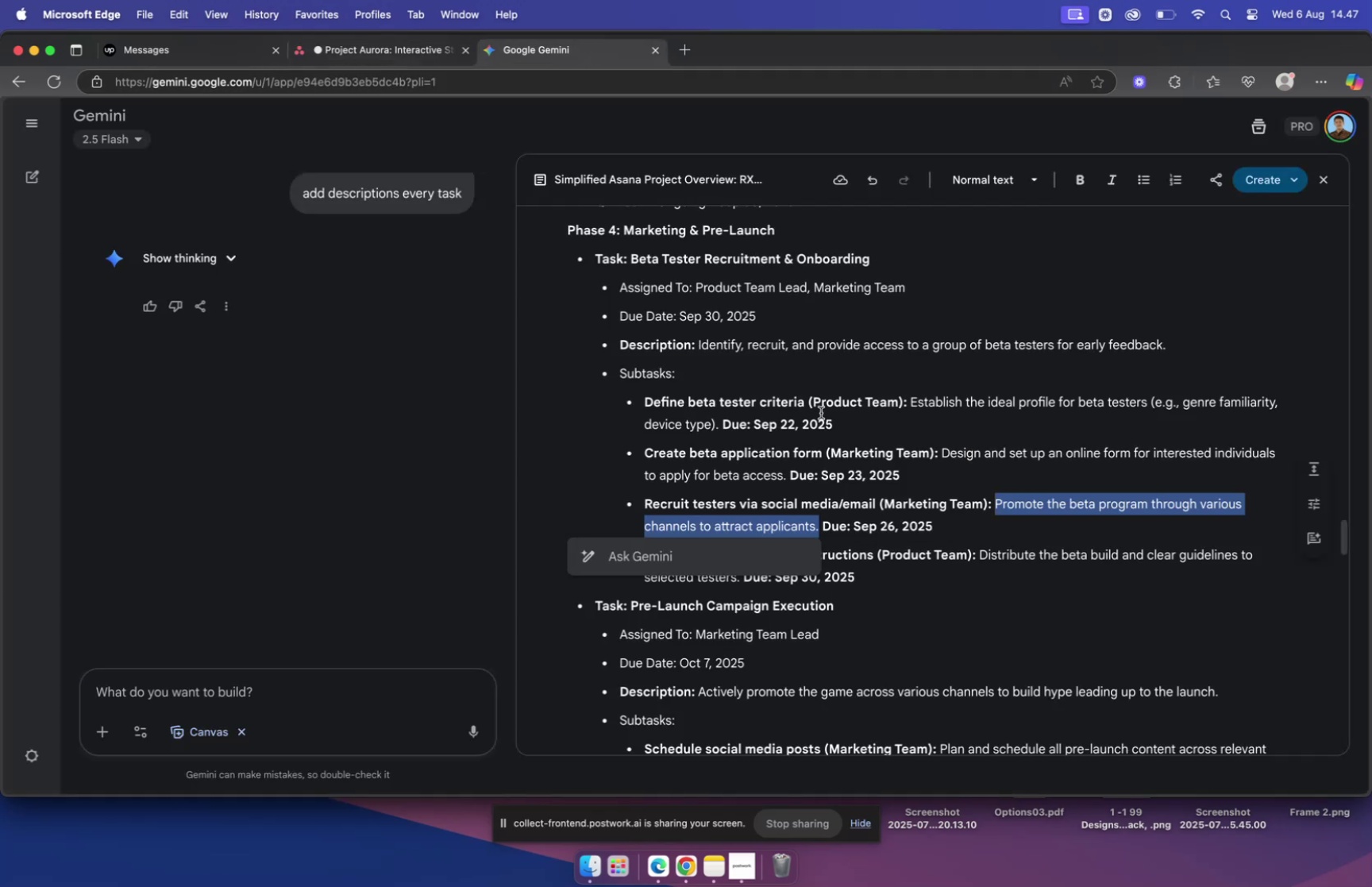 
scroll: coordinate [827, 459], scroll_direction: down, amount: 3.0
 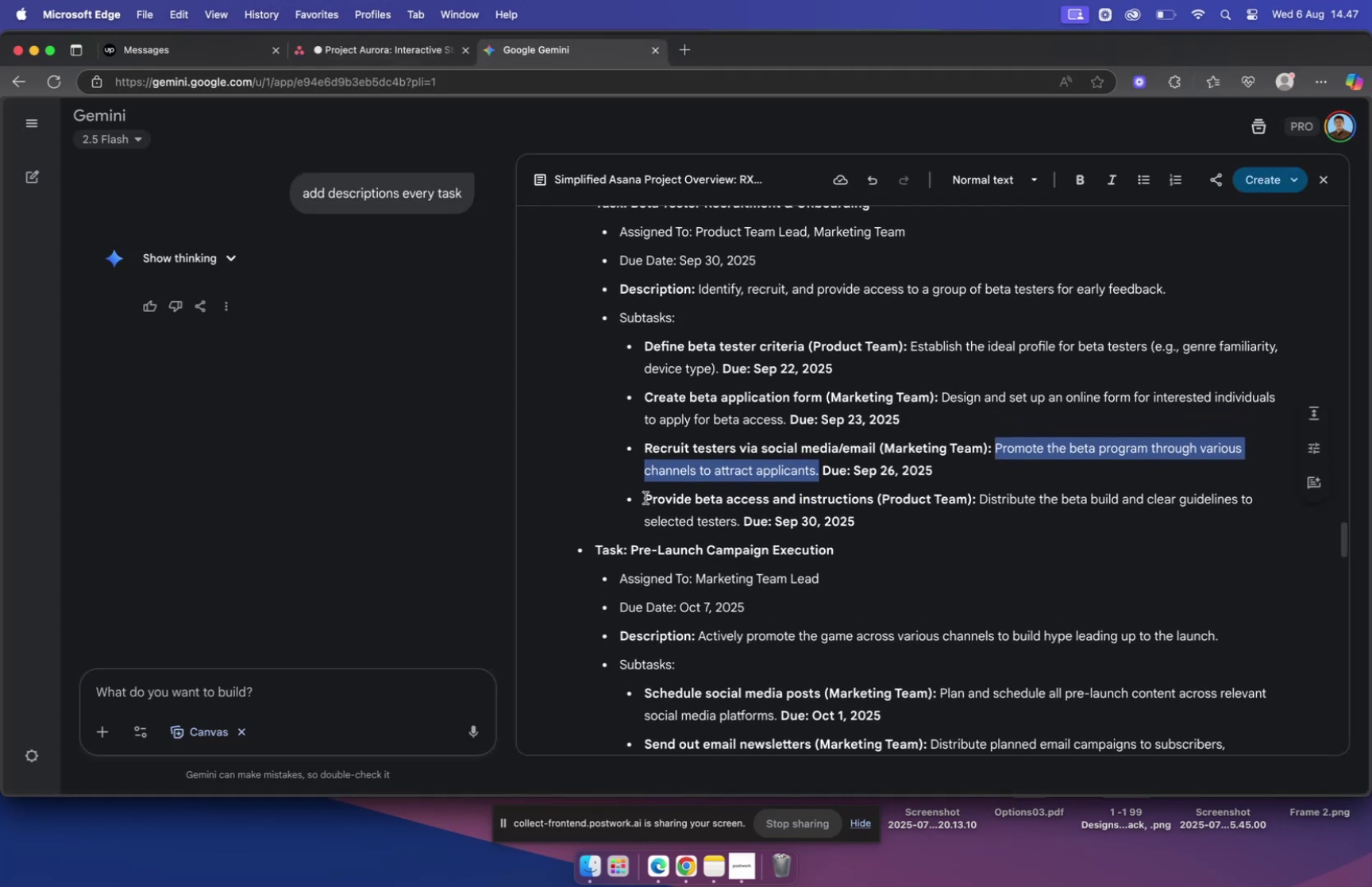 
left_click_drag(start_coordinate=[645, 496], to_coordinate=[874, 492])
 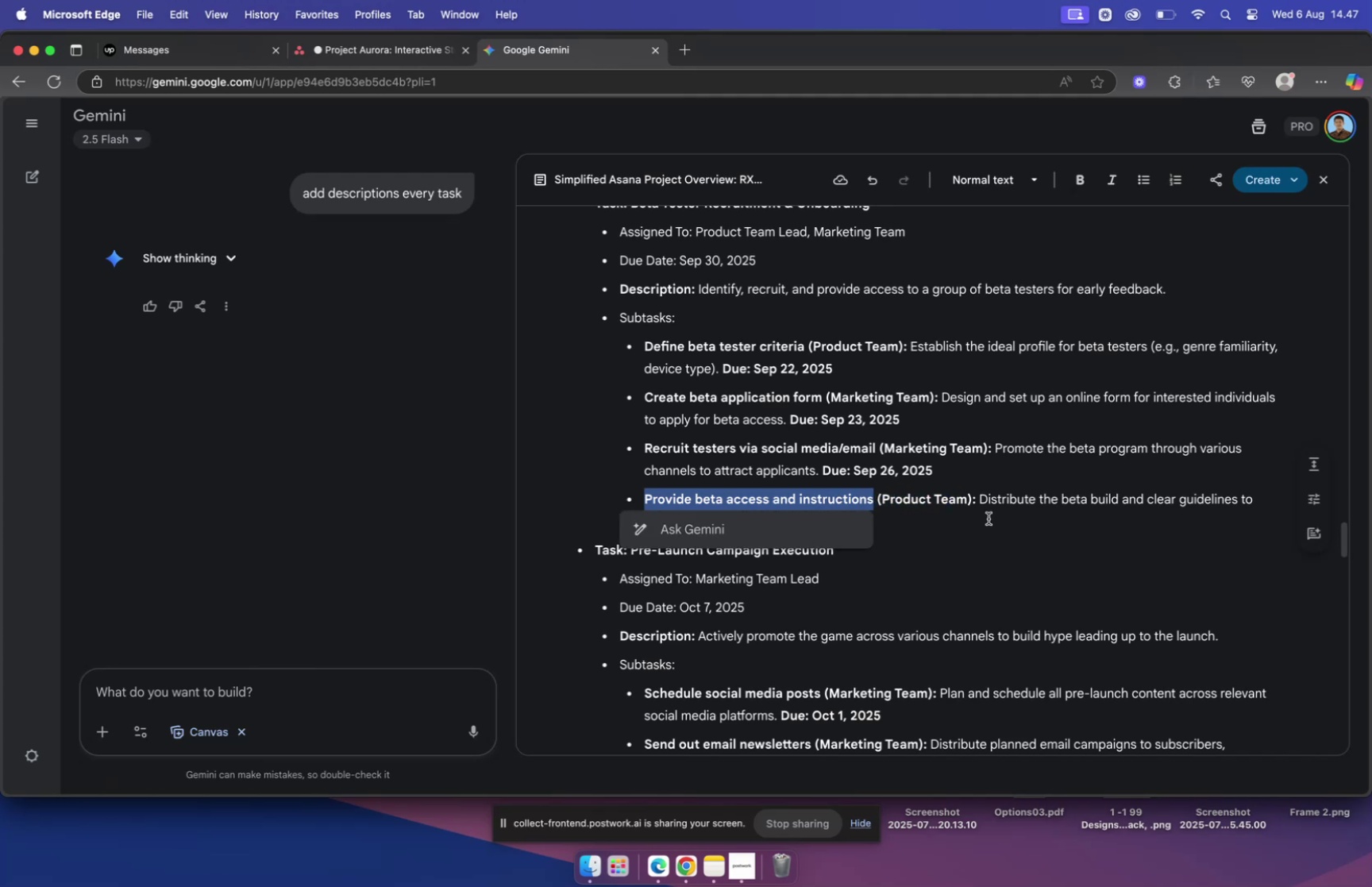 
key(Meta+C)
 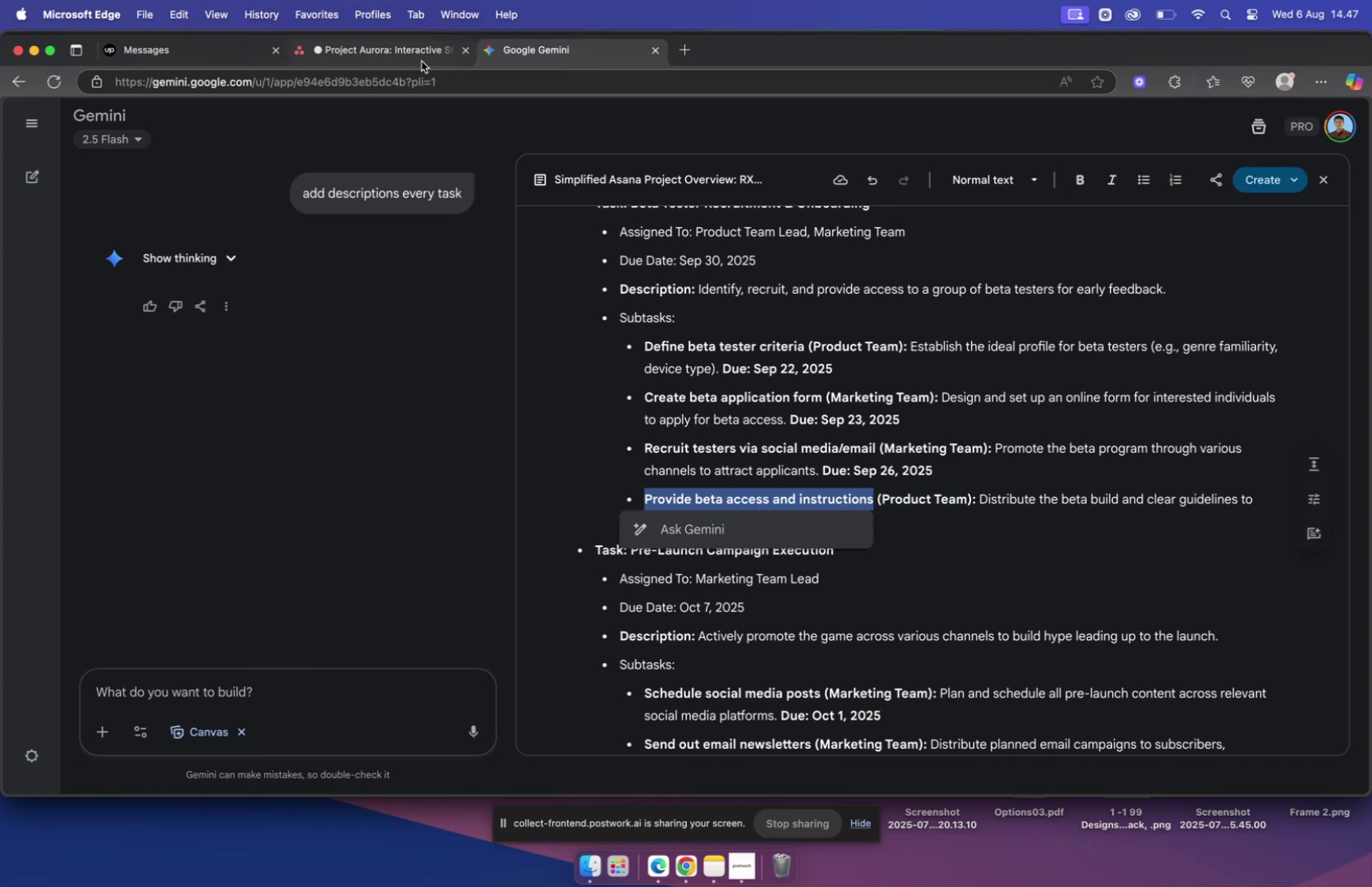 
left_click([418, 56])
 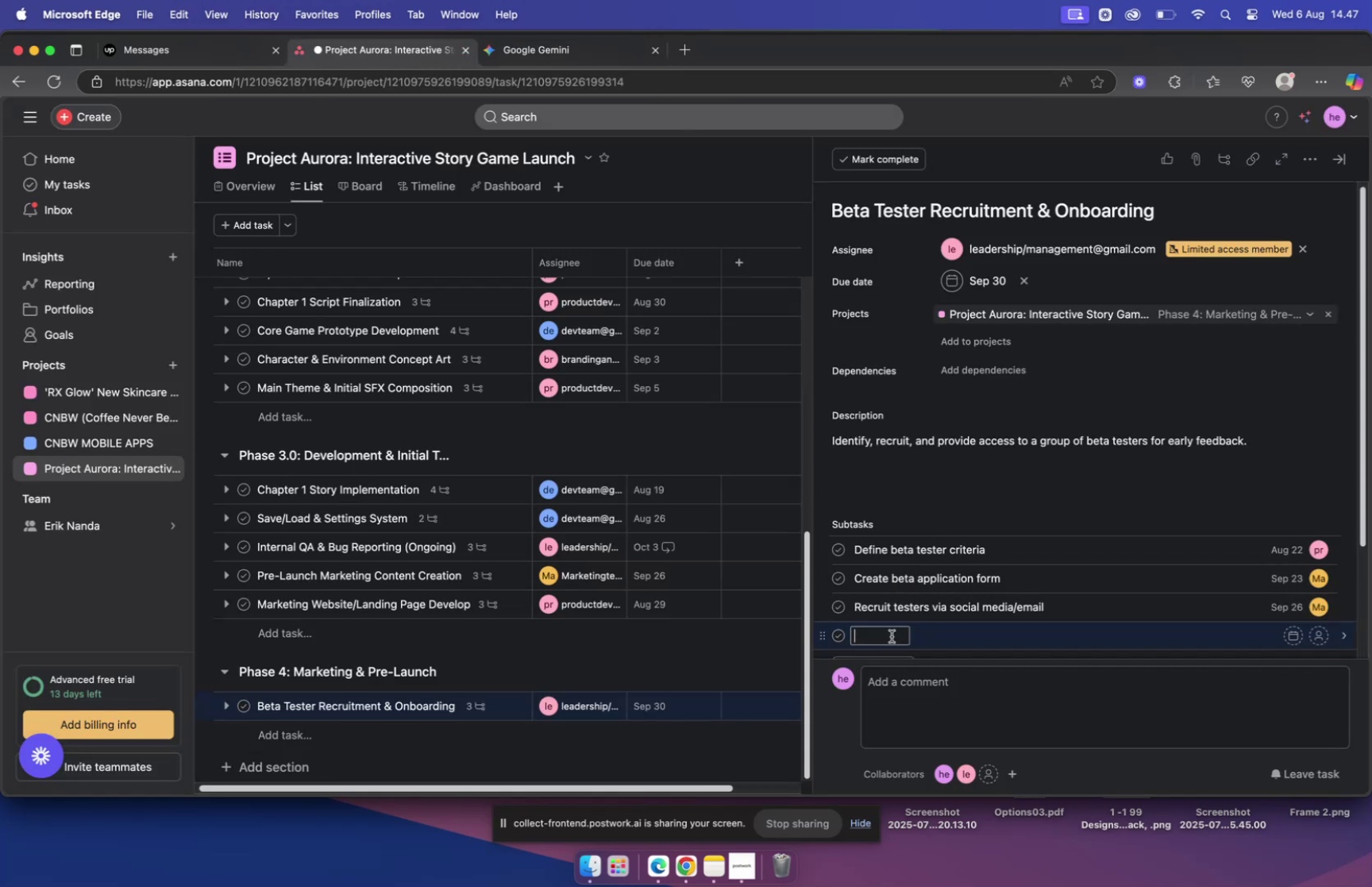 
key(Meta+V)
 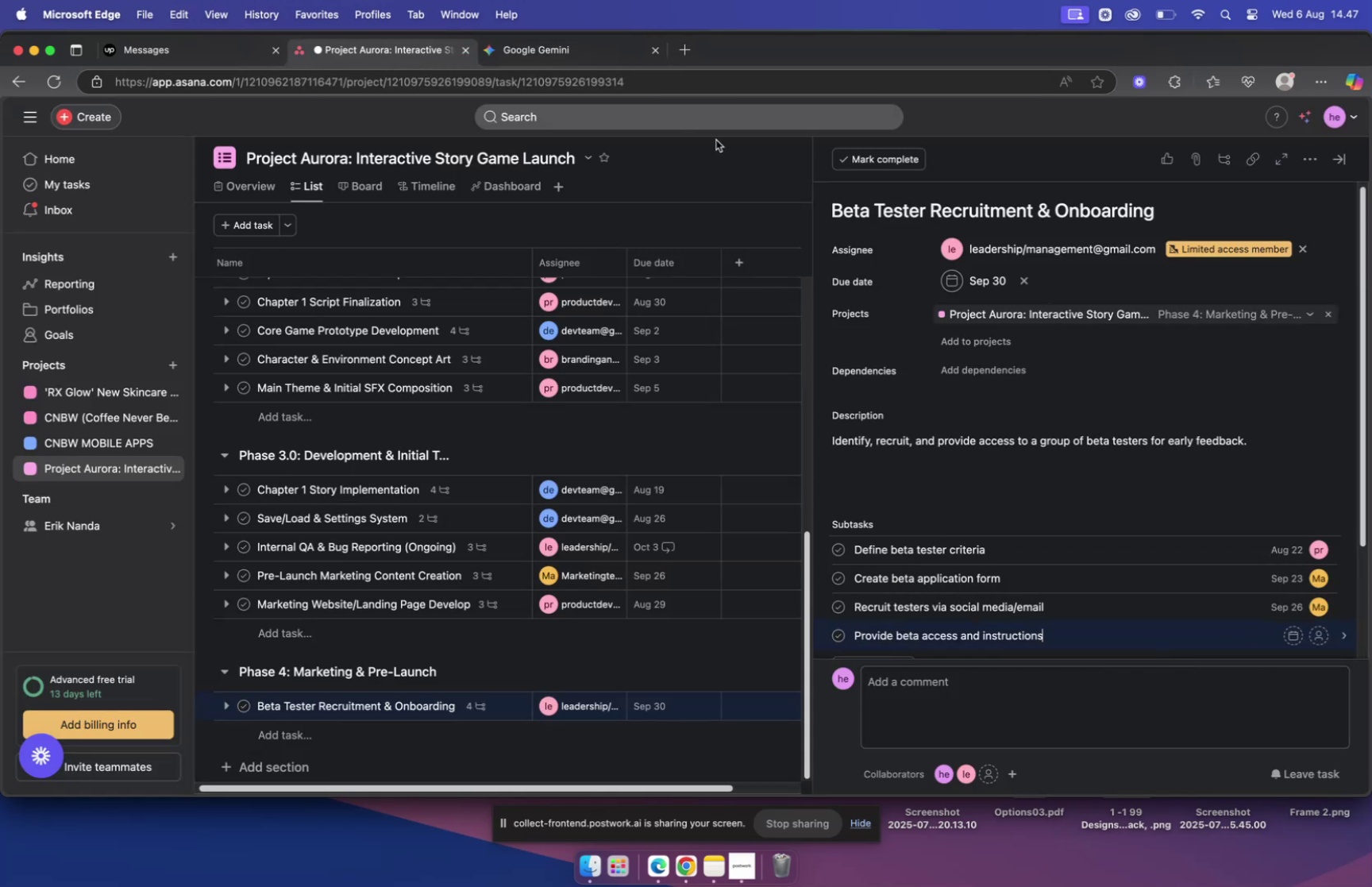 
left_click([582, 54])
 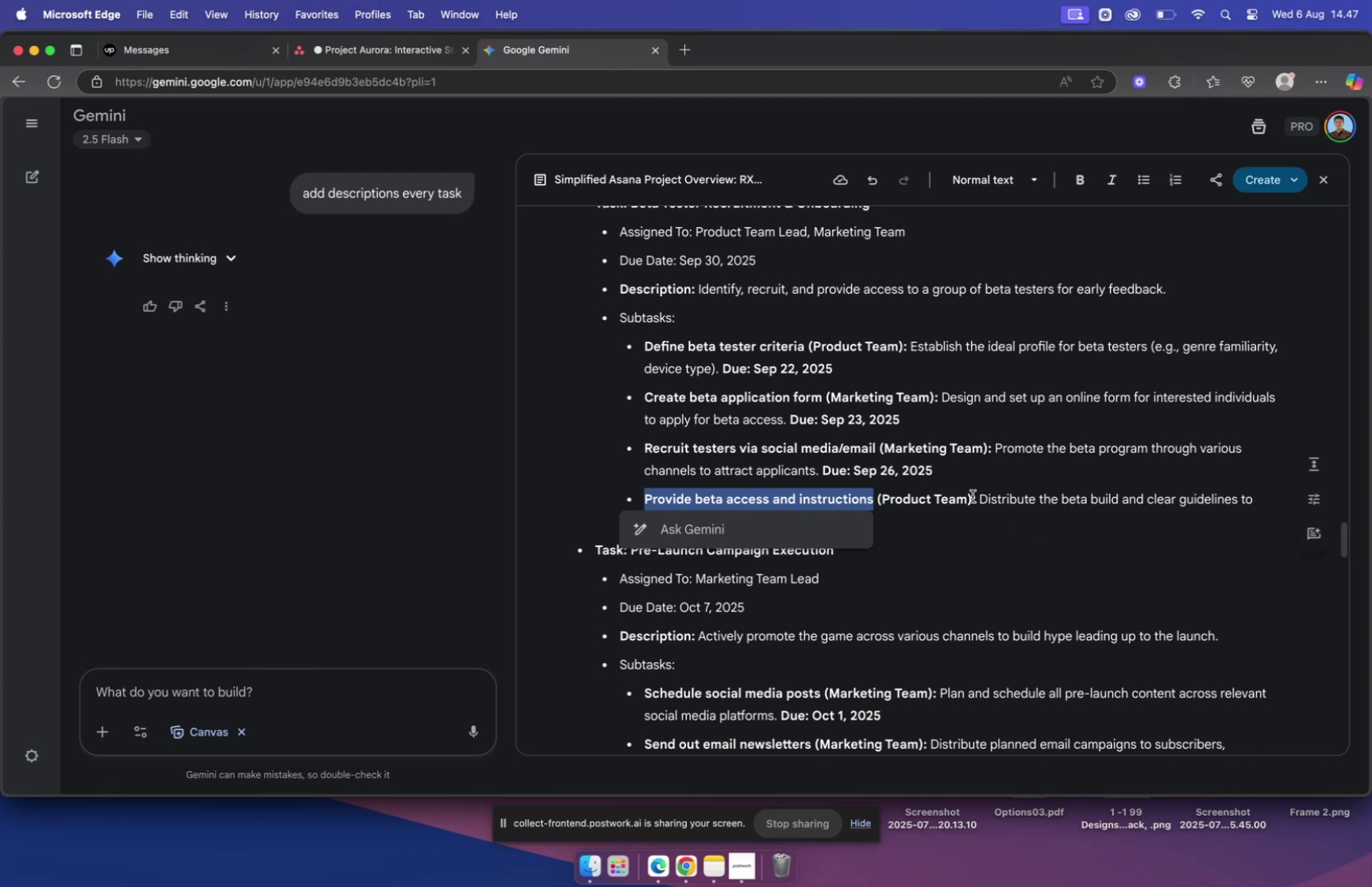 
left_click_drag(start_coordinate=[979, 498], to_coordinate=[737, 511])
 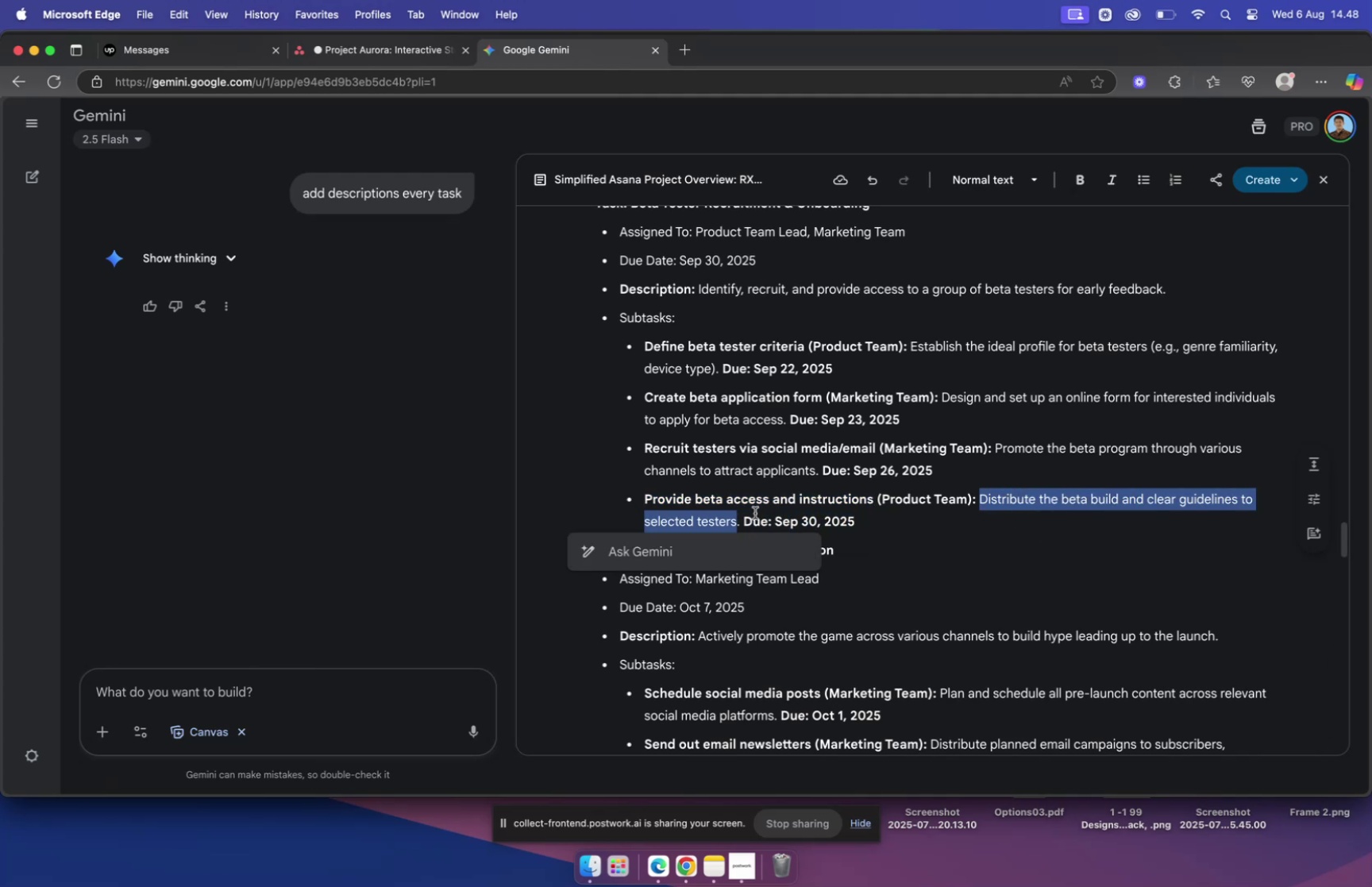 
key(Meta+C)
 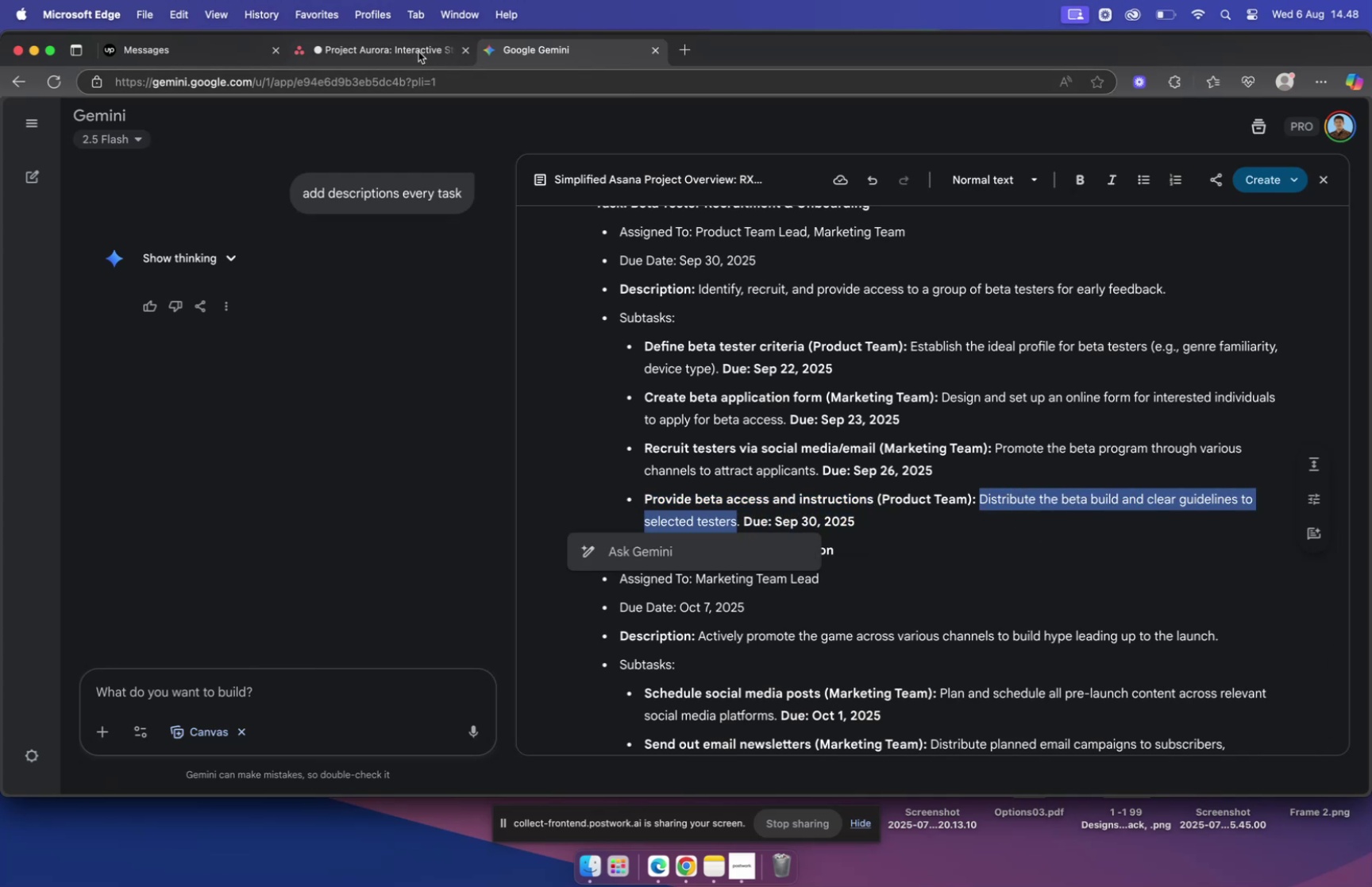 
left_click([416, 52])
 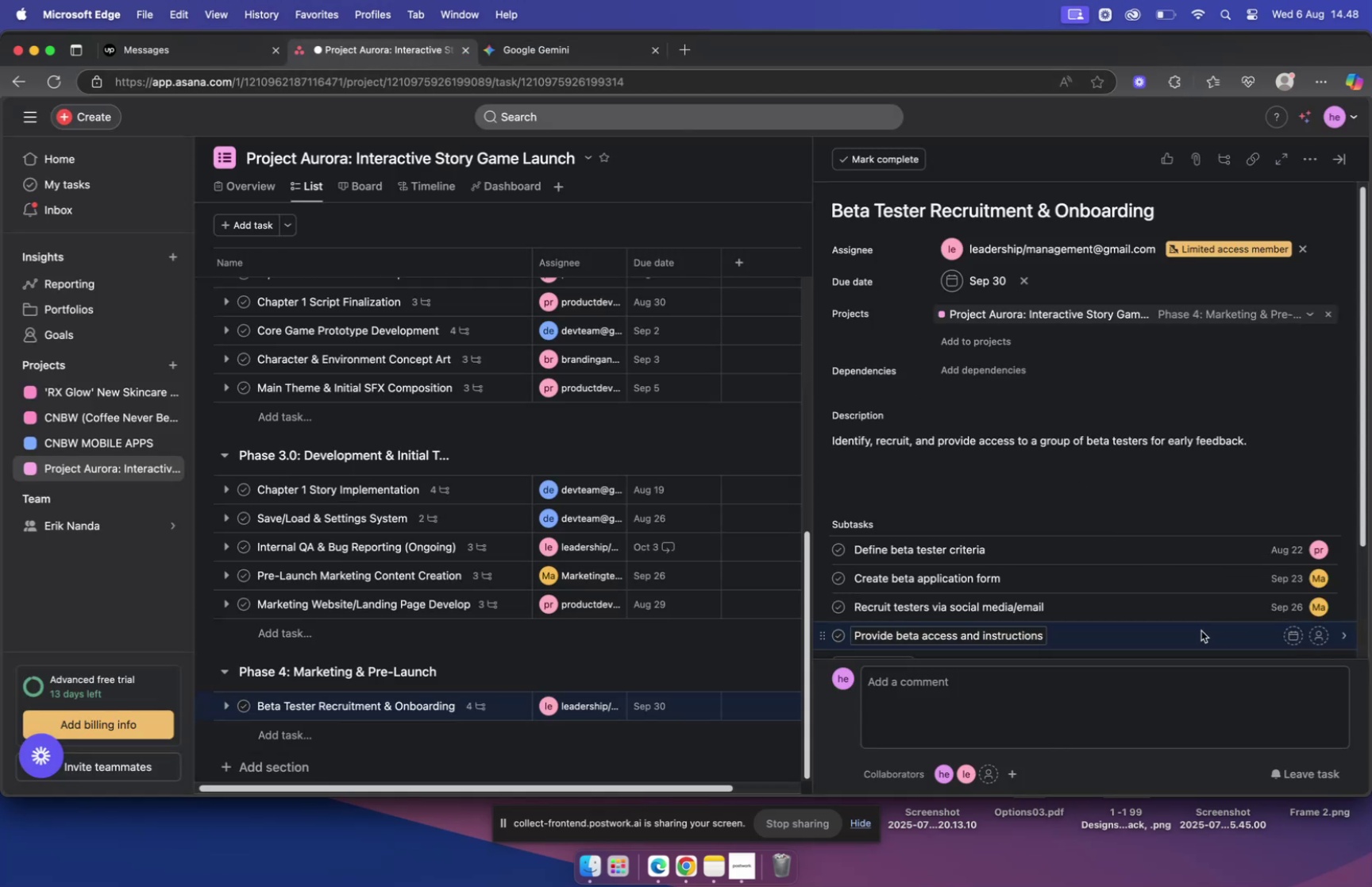 
left_click([1235, 639])
 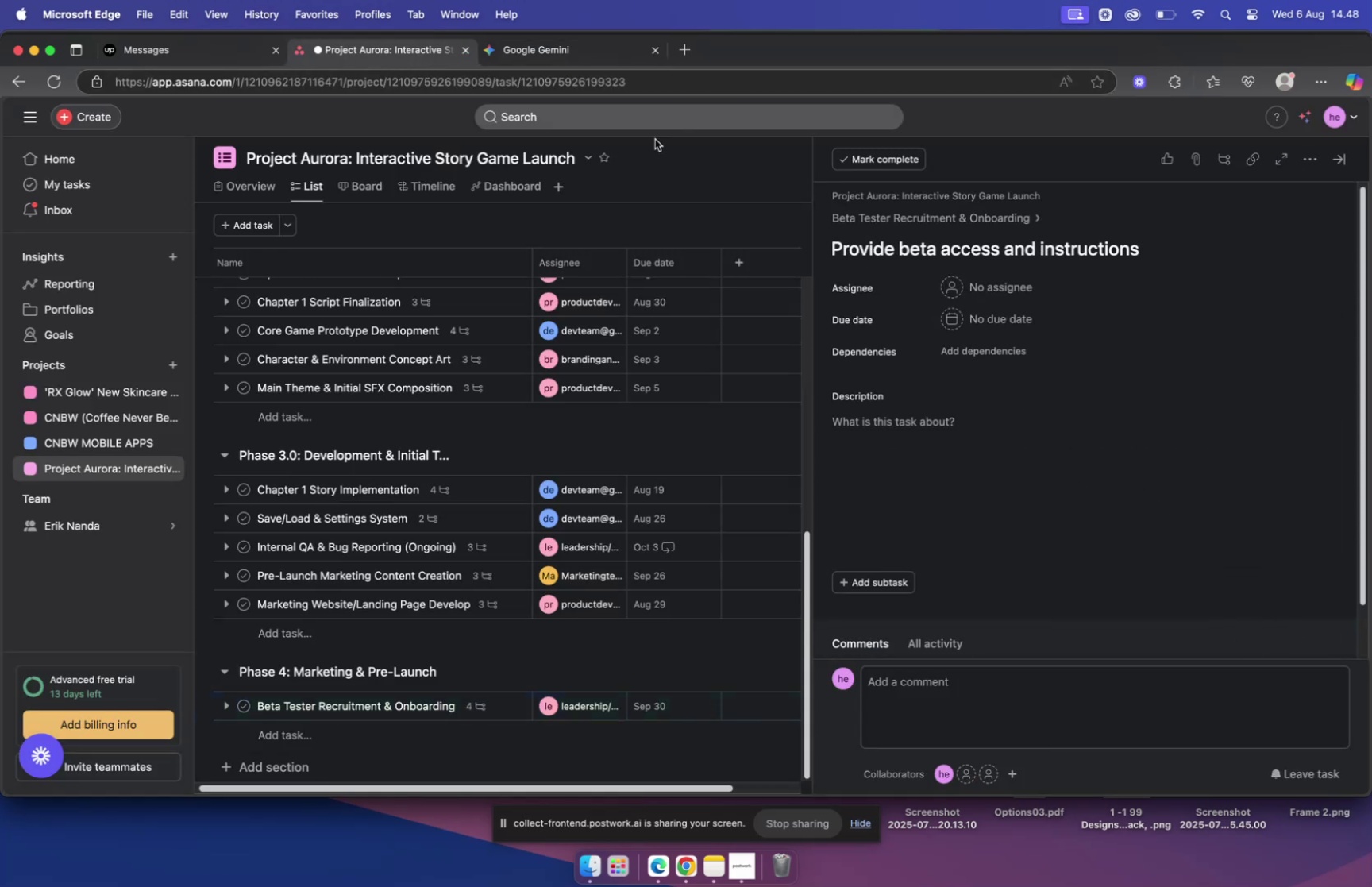 
left_click([597, 56])
 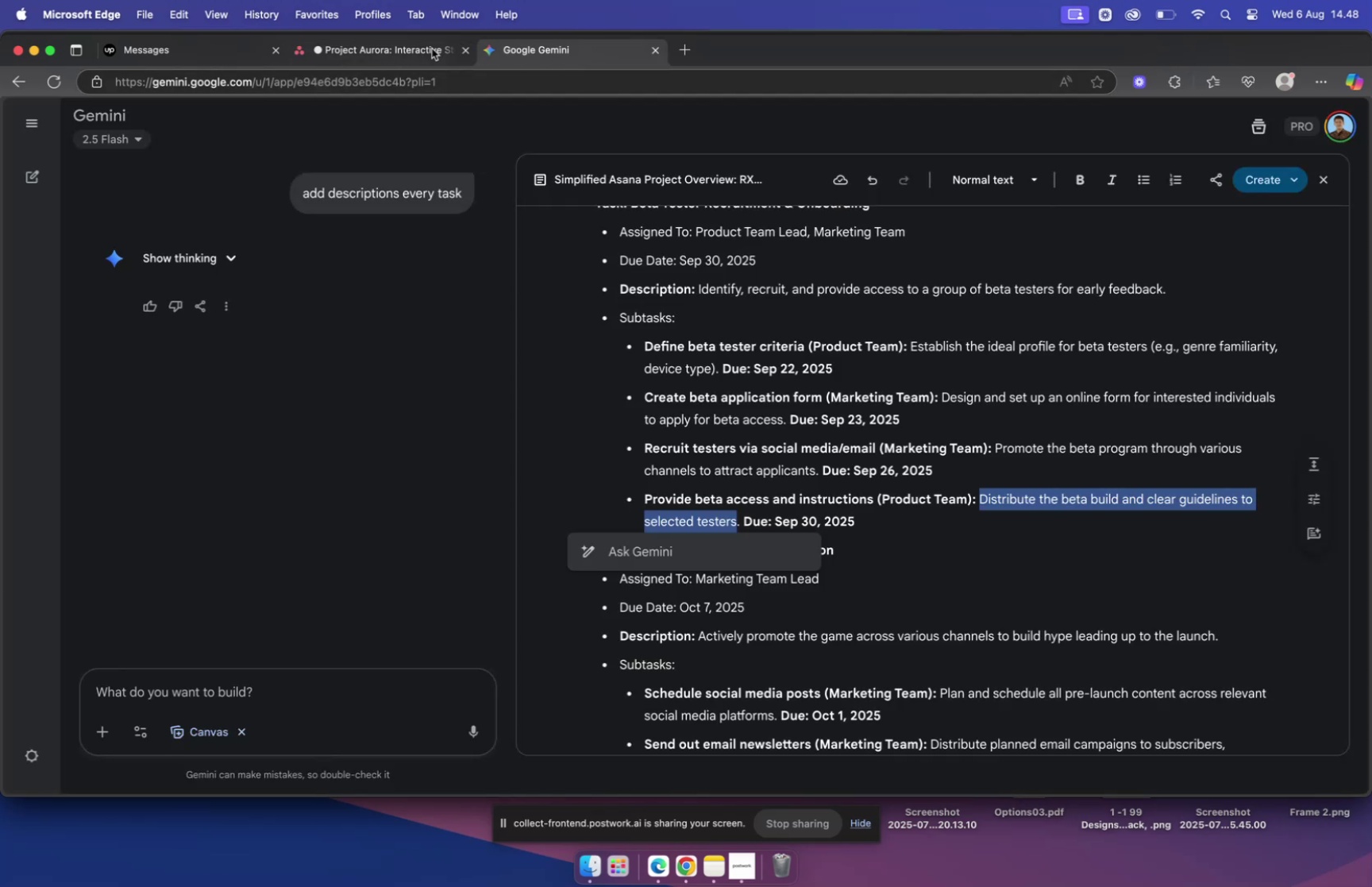 
left_click([343, 52])
 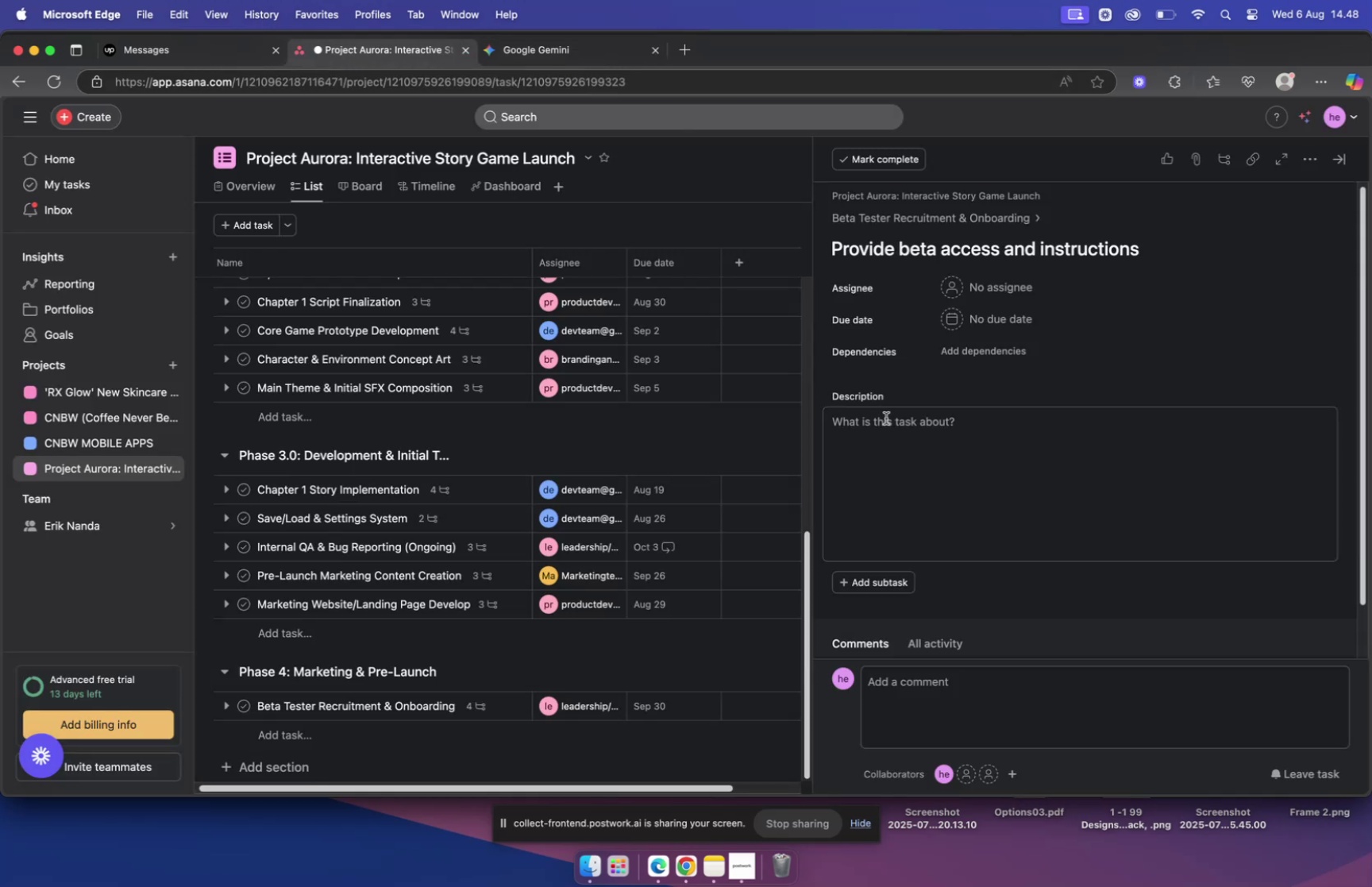 
key(Meta+V)
 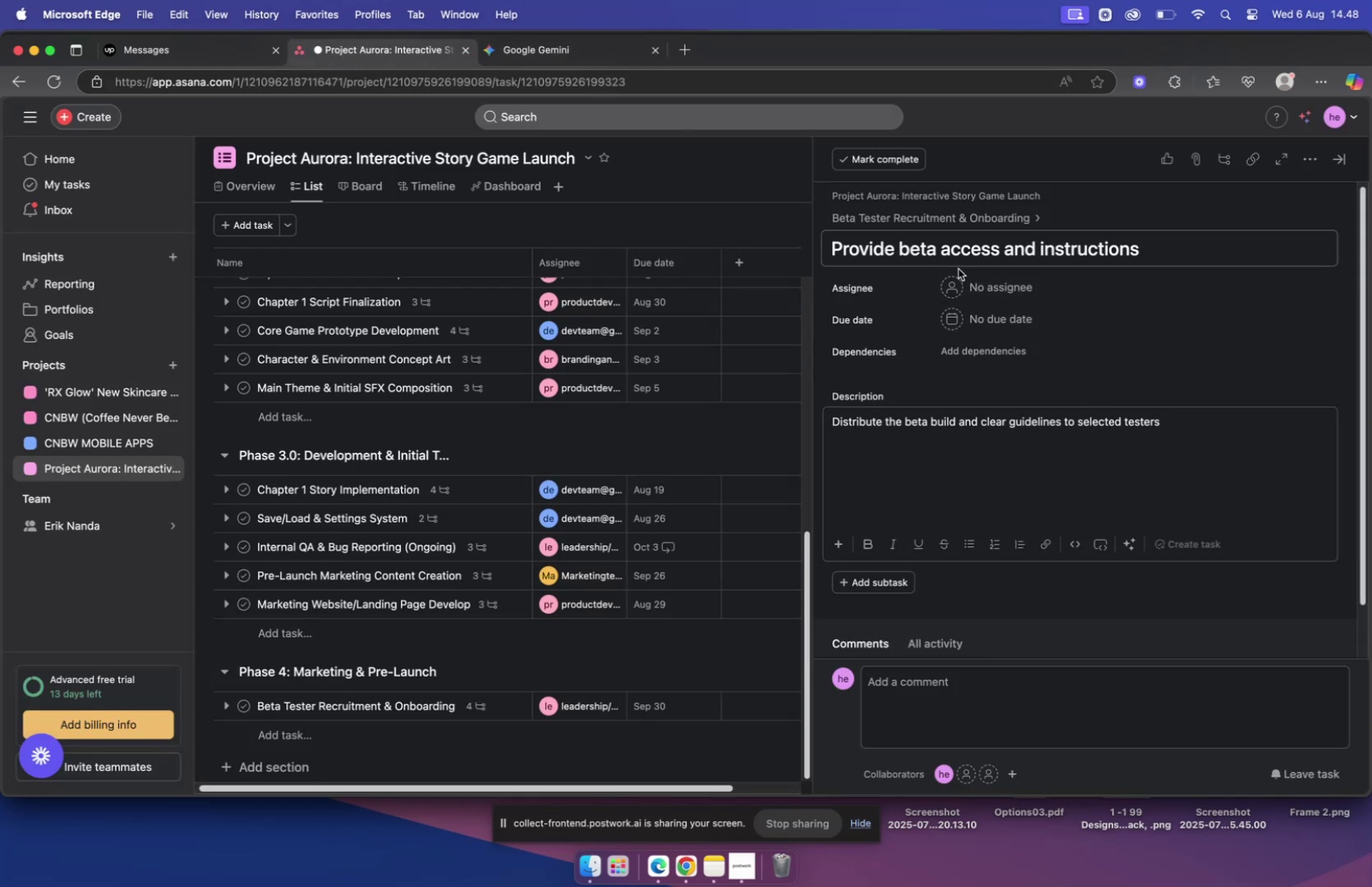 
left_click([979, 290])
 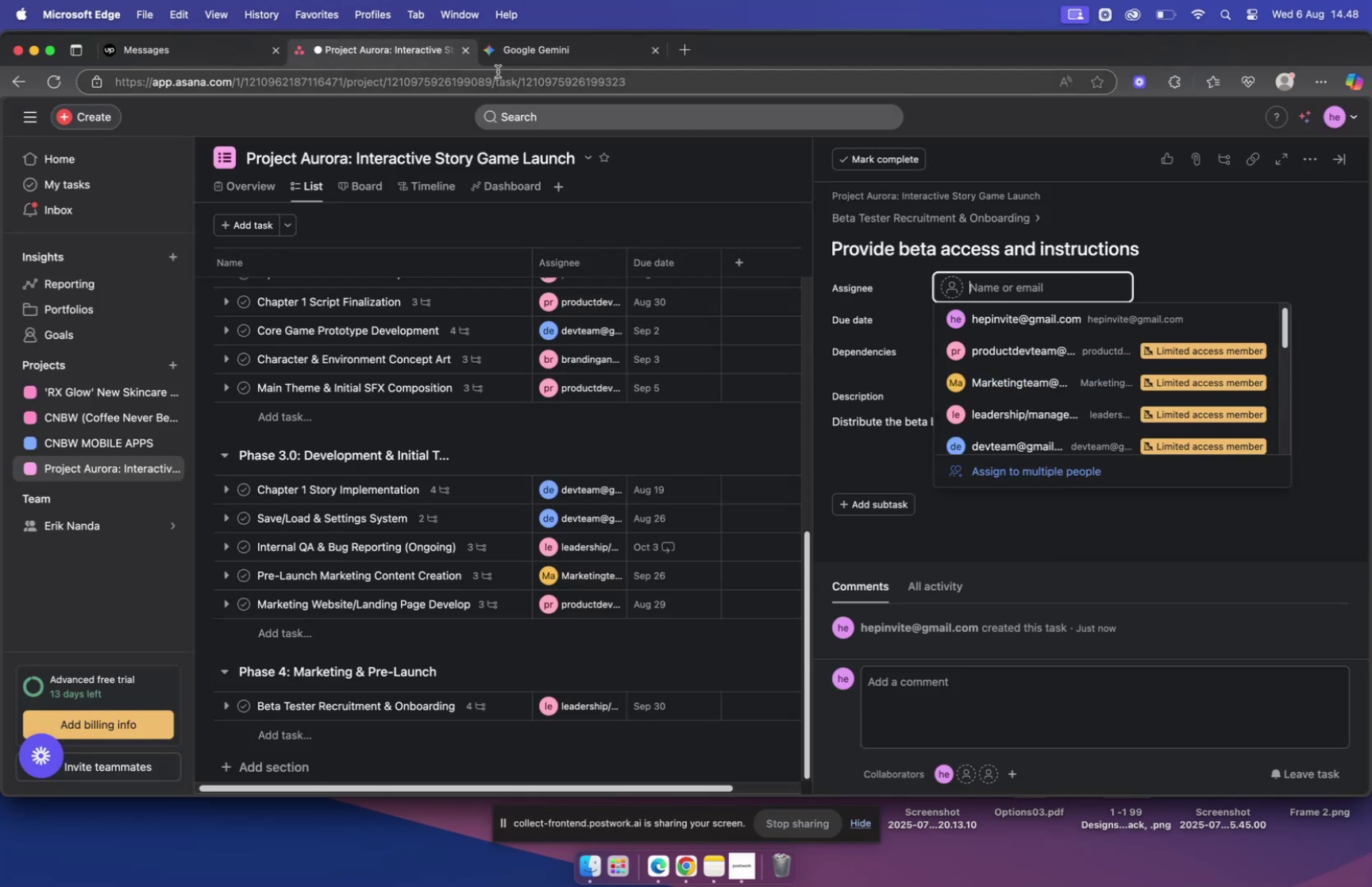 
left_click([526, 61])
 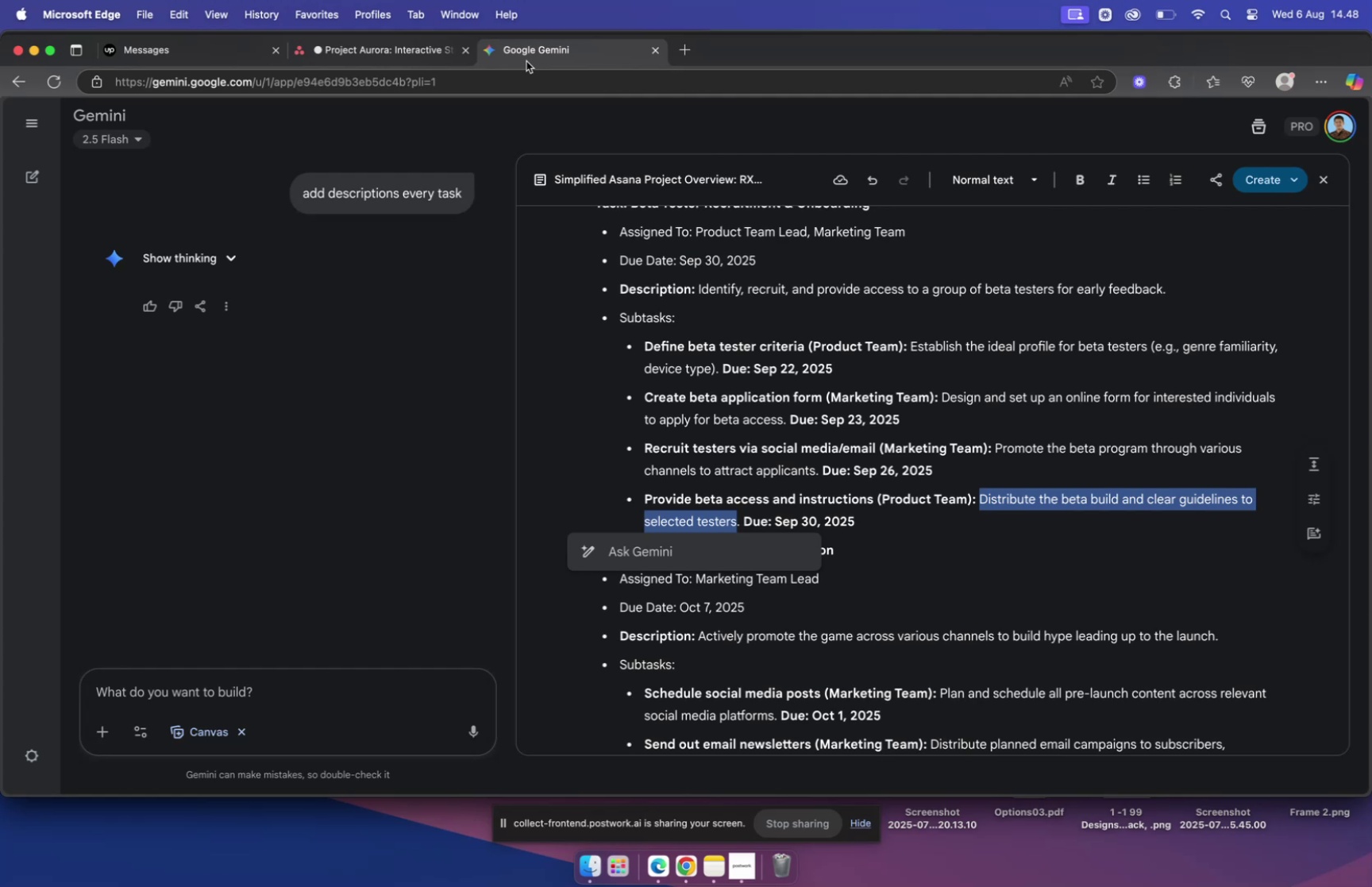 
left_click([431, 53])
 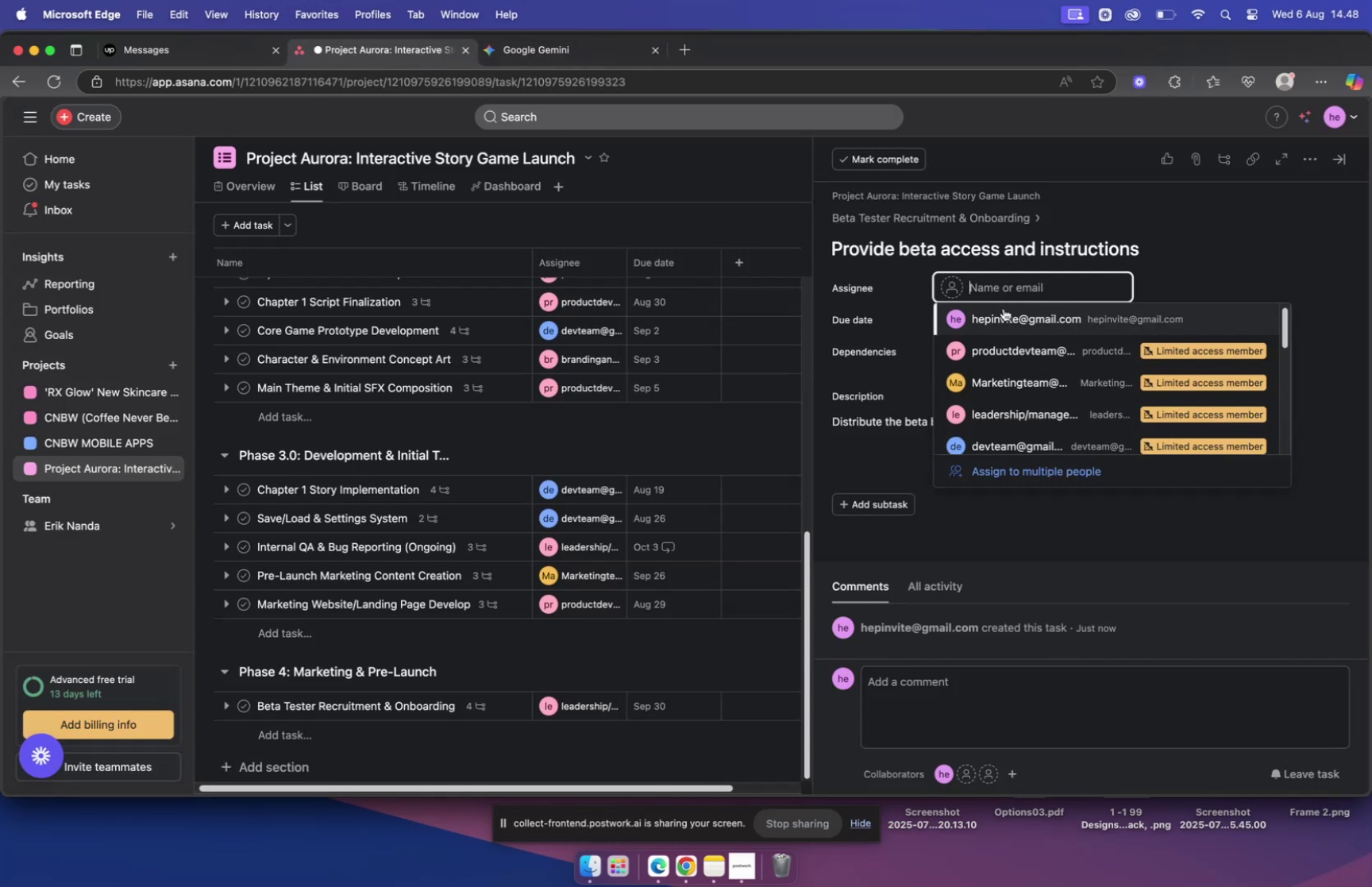 
left_click([1180, 275])
 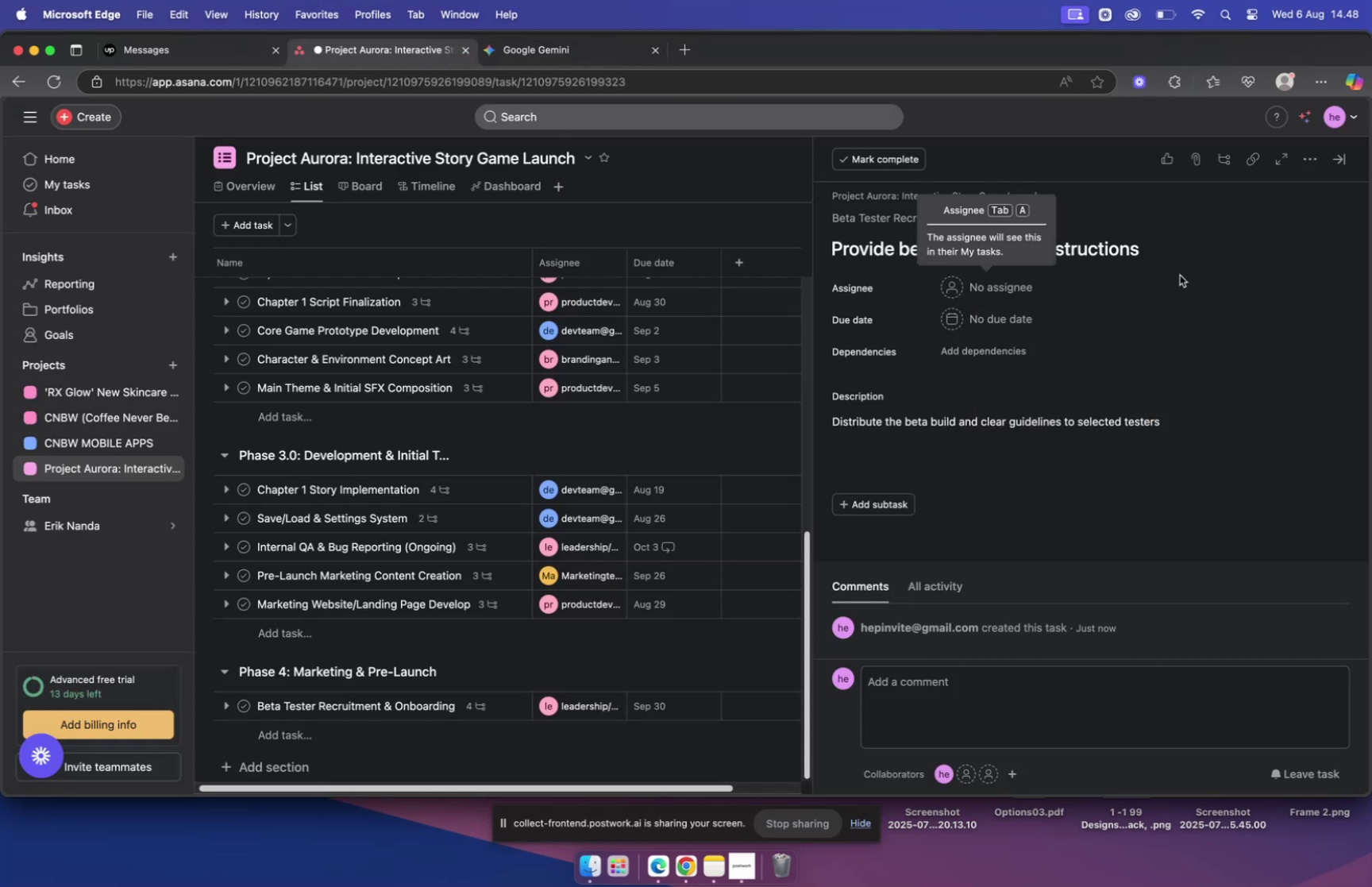 
wait(6.04)
 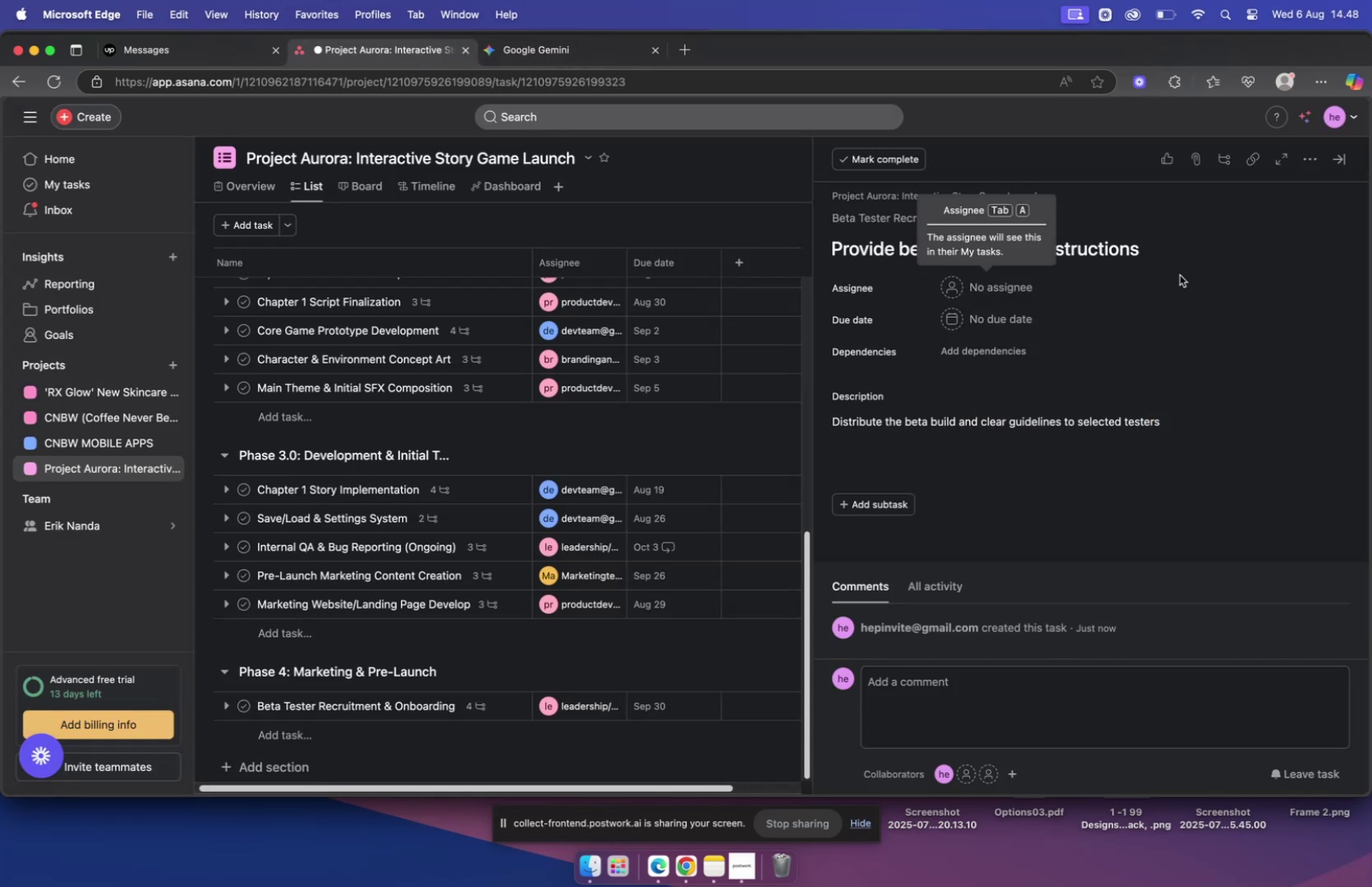 
left_click([1029, 281])
 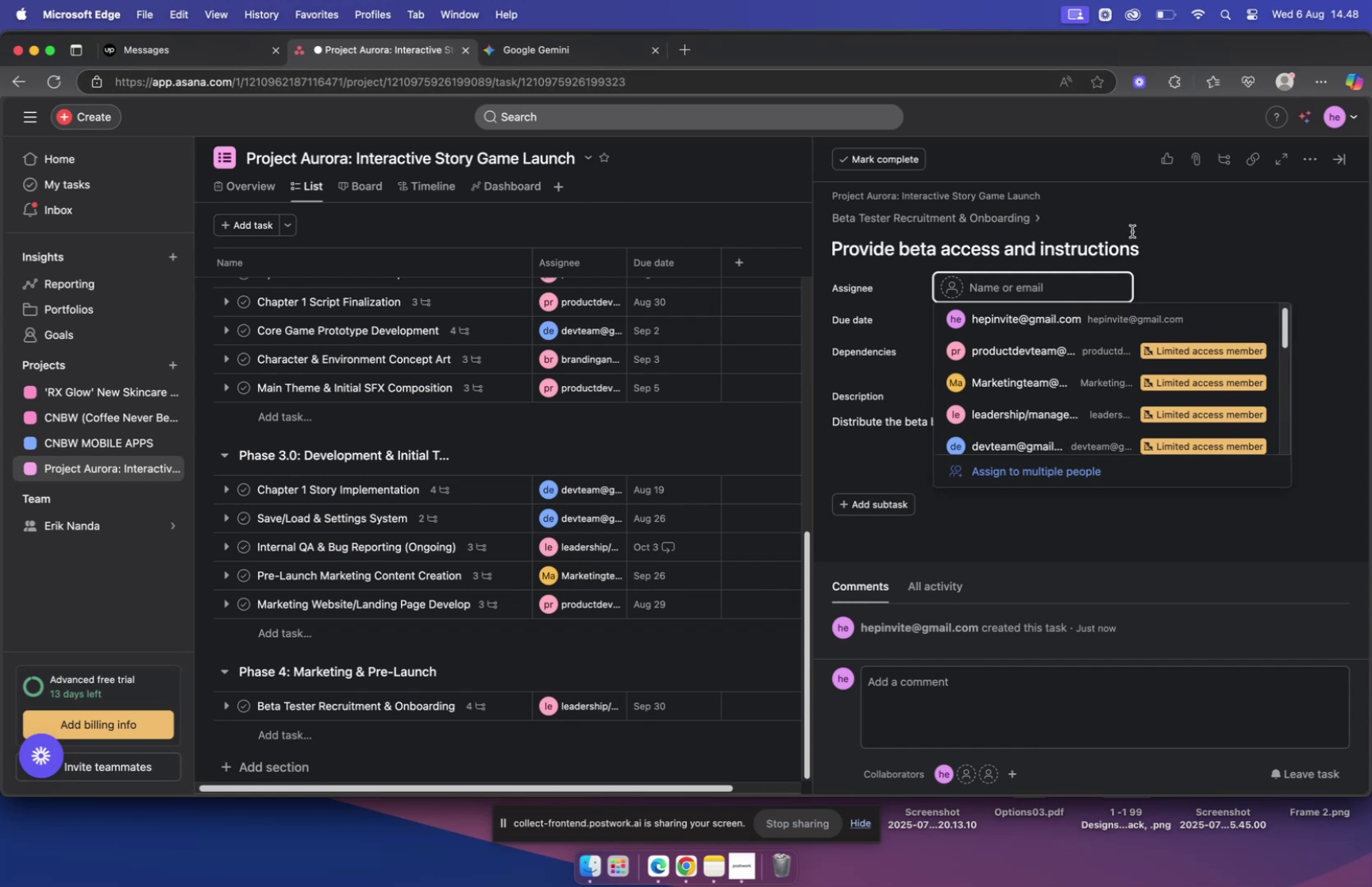 
wait(5.31)
 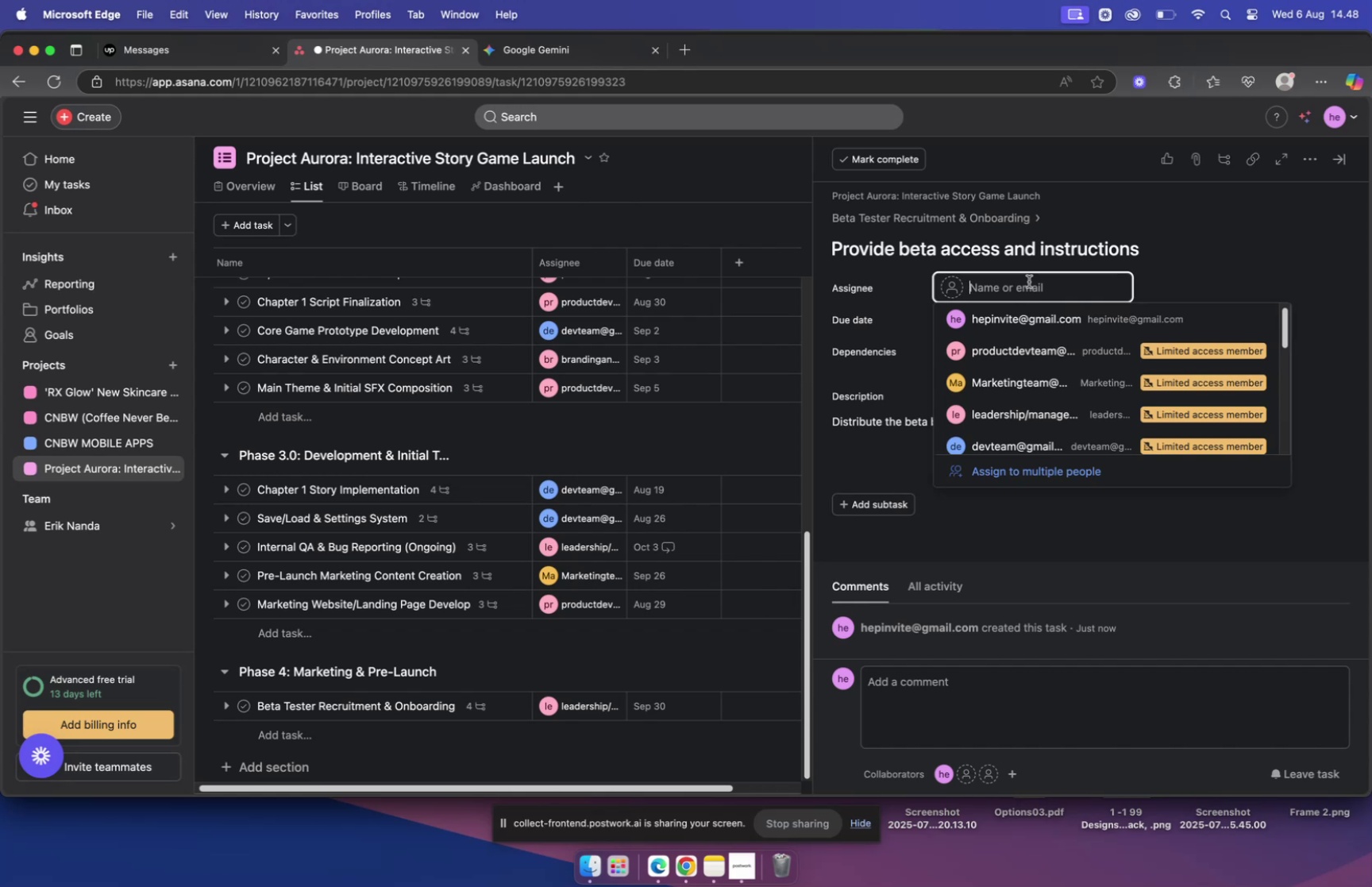 
left_click([1009, 322])
 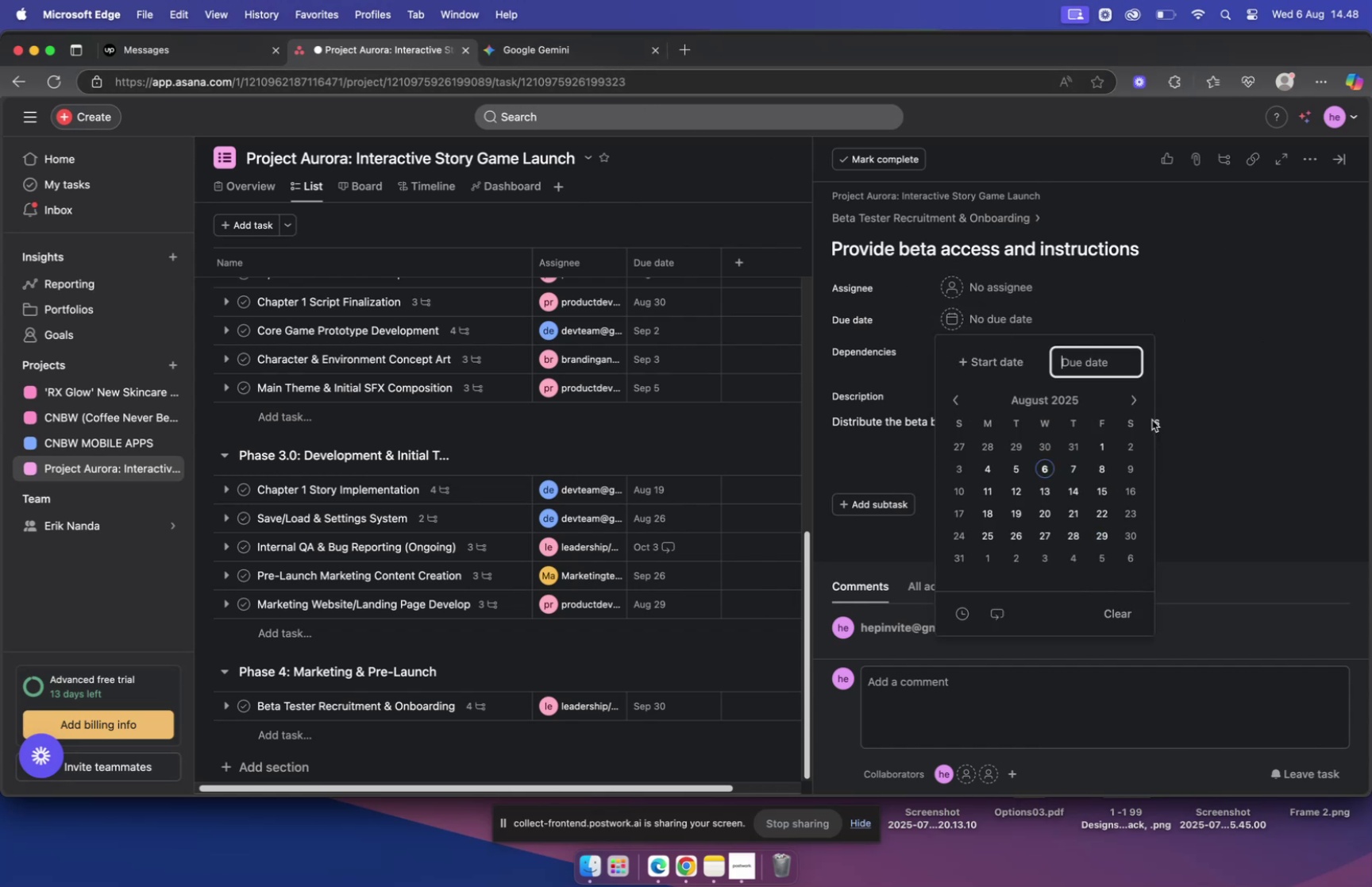 
left_click([1141, 399])
 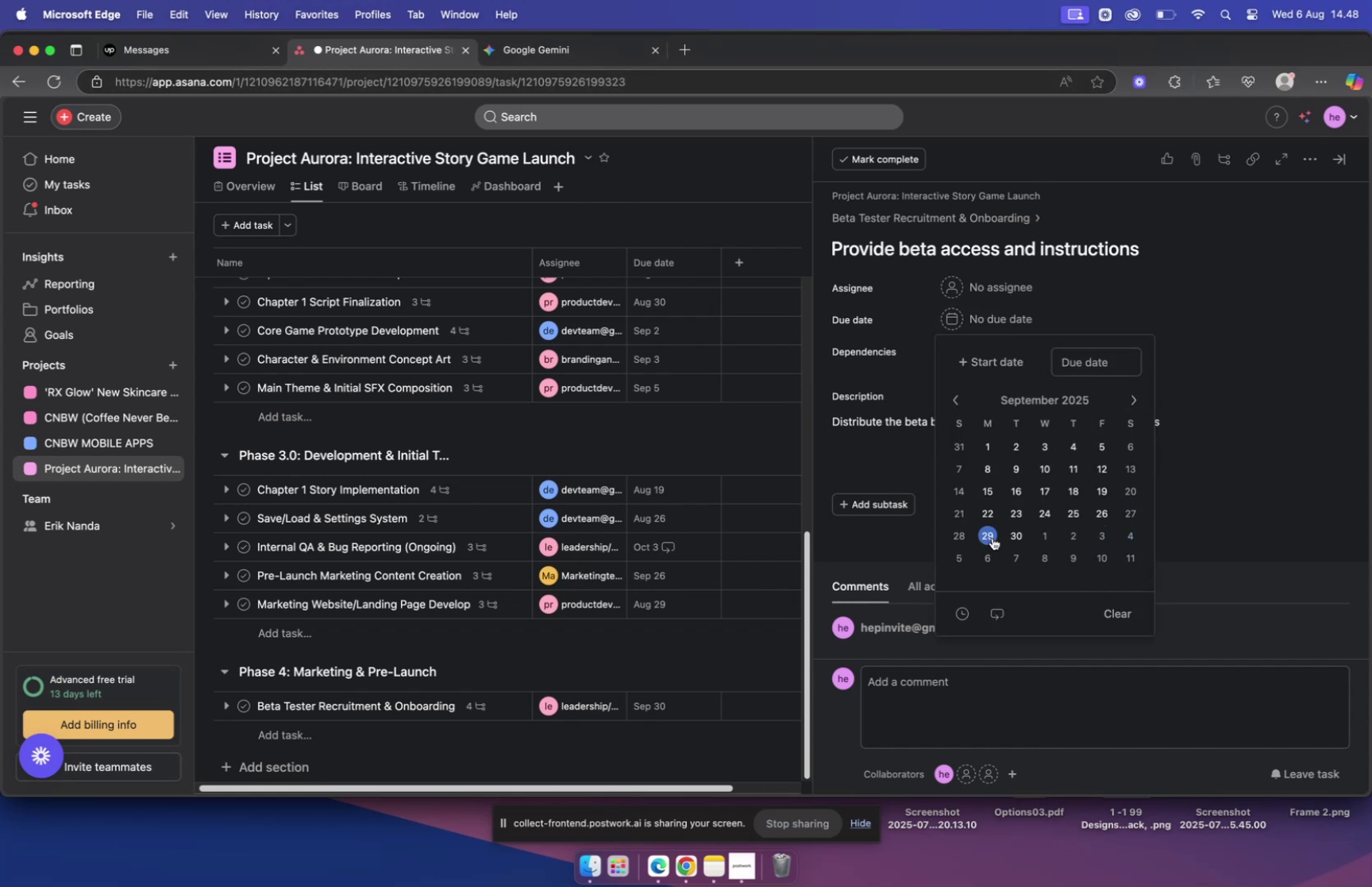 
left_click([1014, 532])
 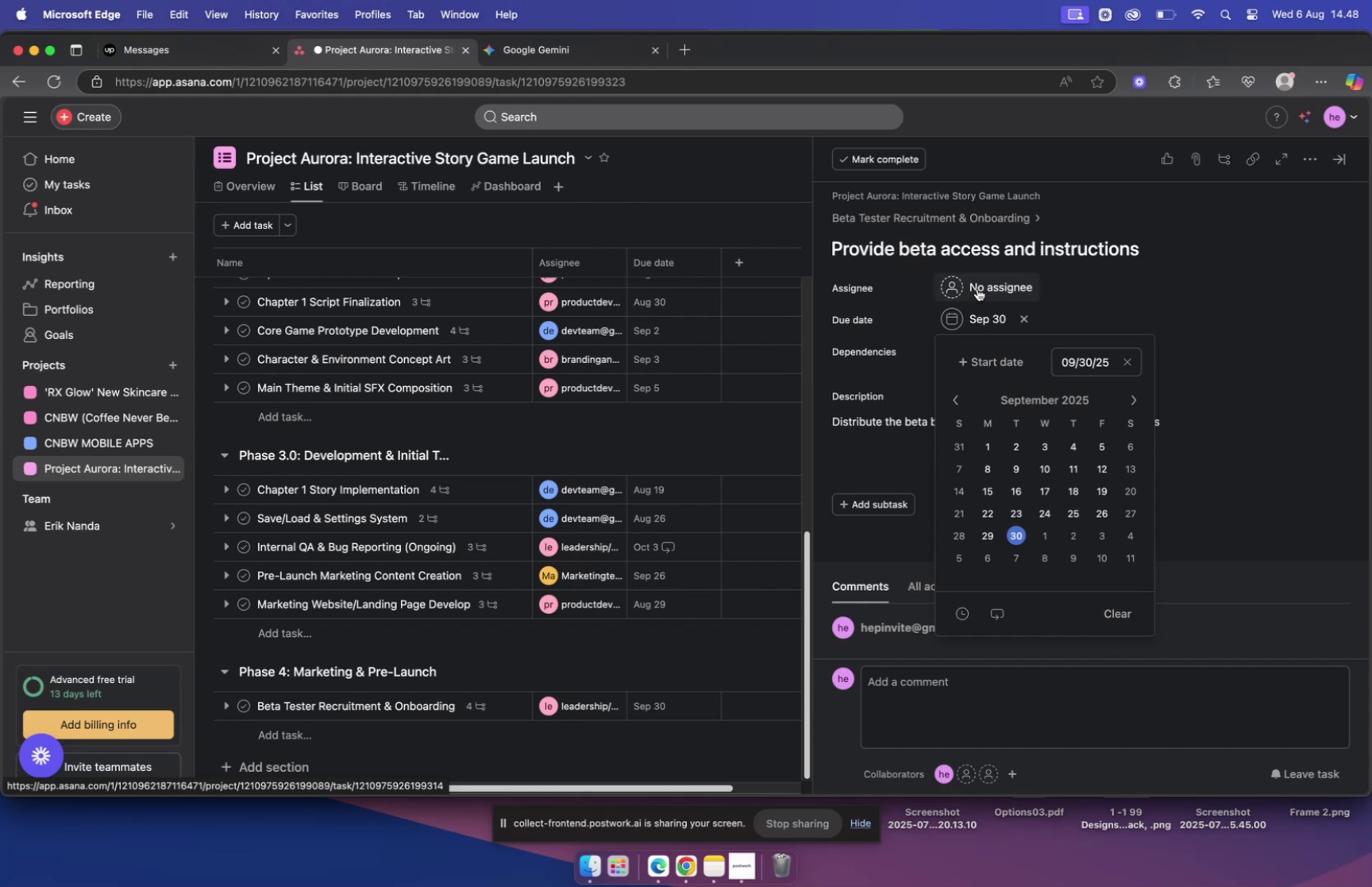 
left_click([558, 44])
 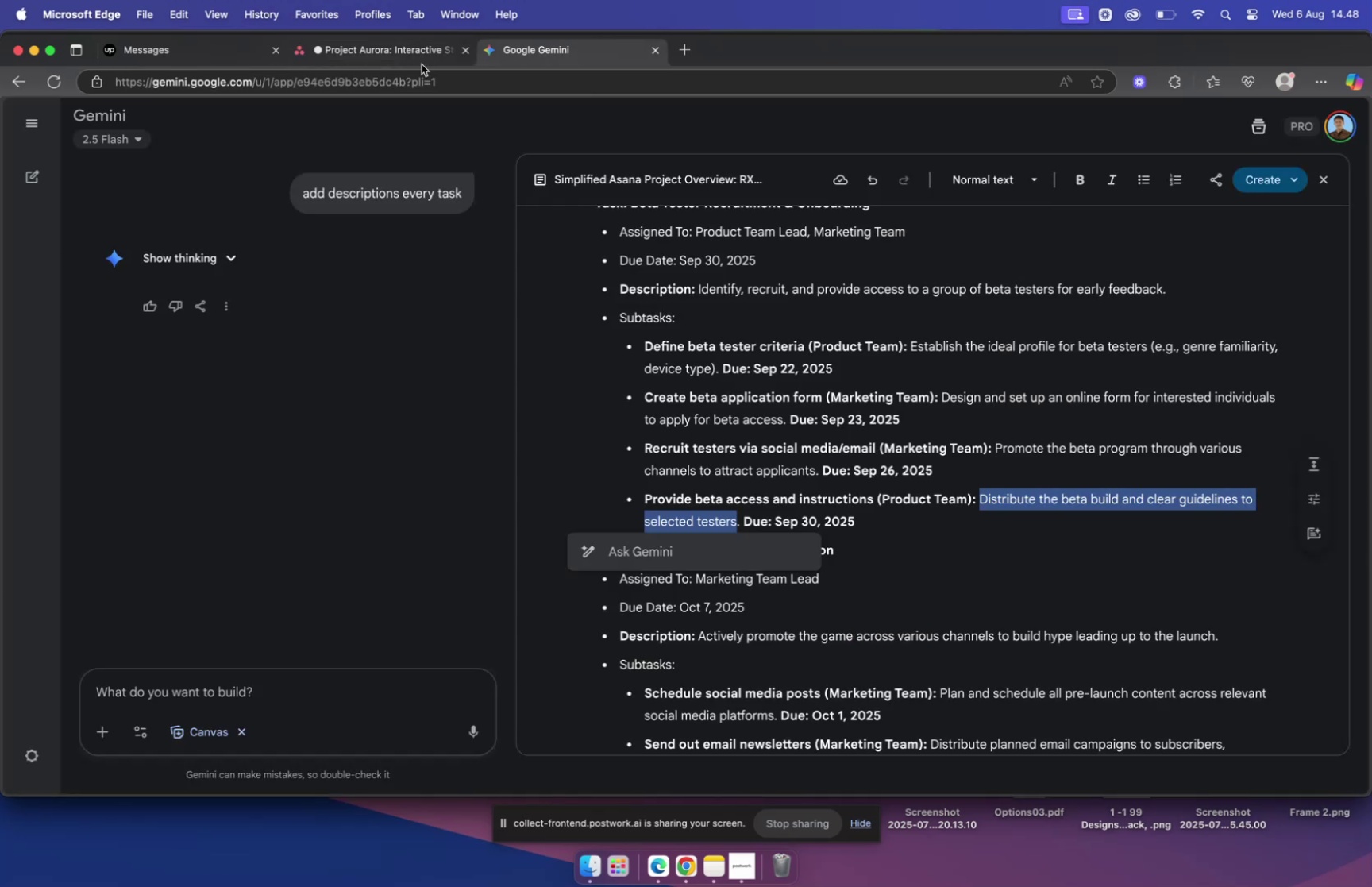 
left_click([363, 49])
 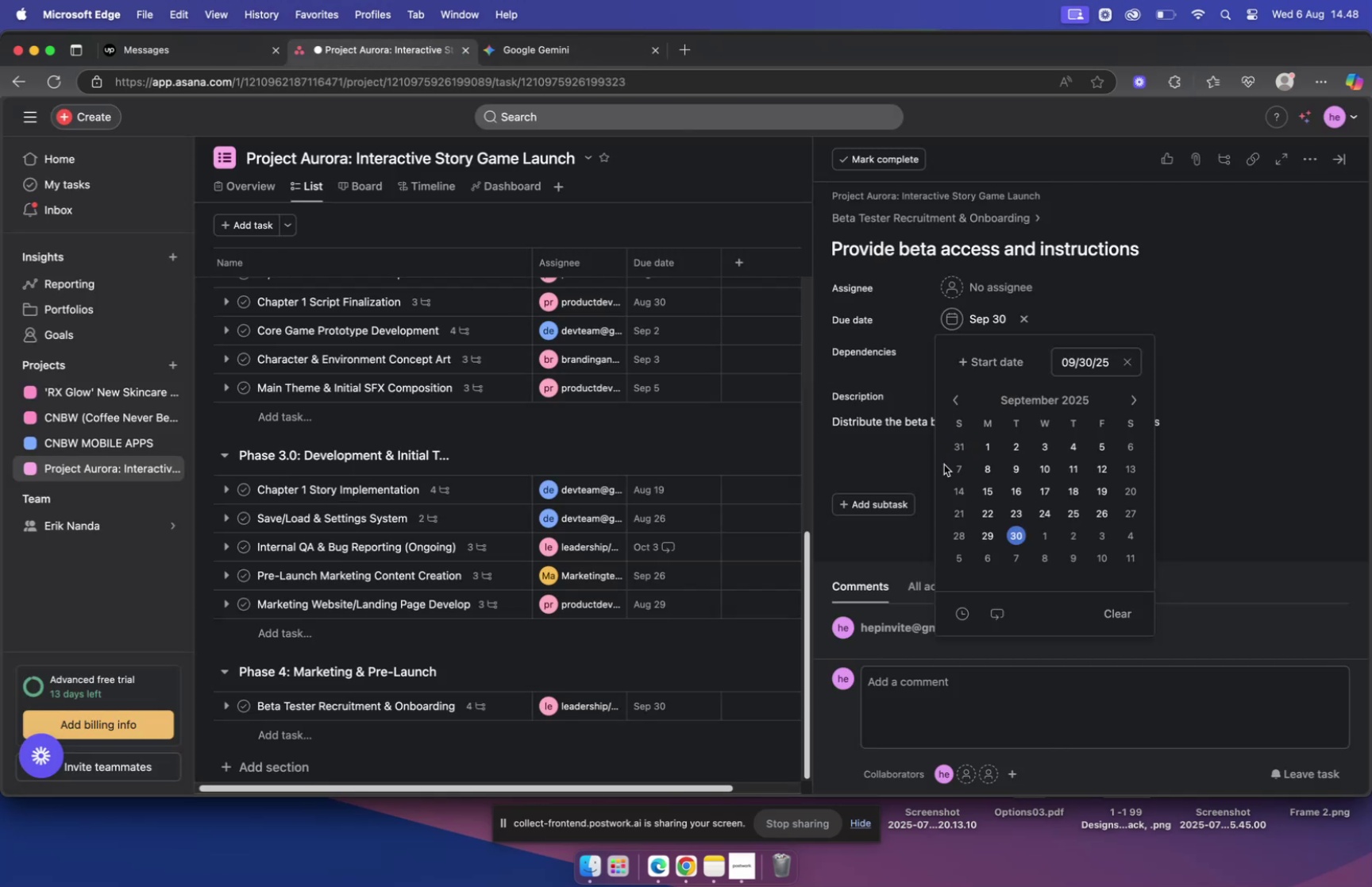 
left_click([901, 458])
 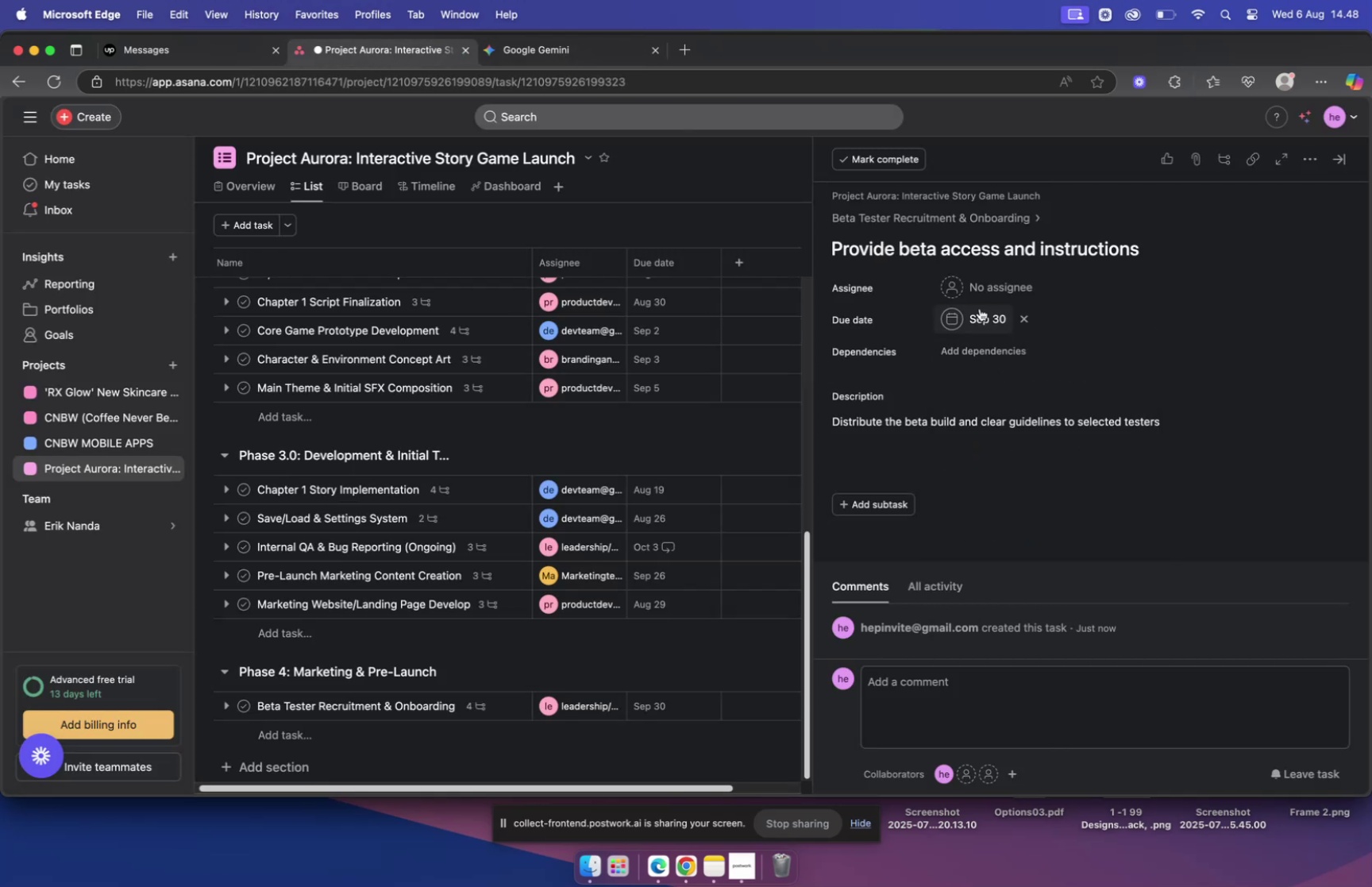 
left_click([984, 272])
 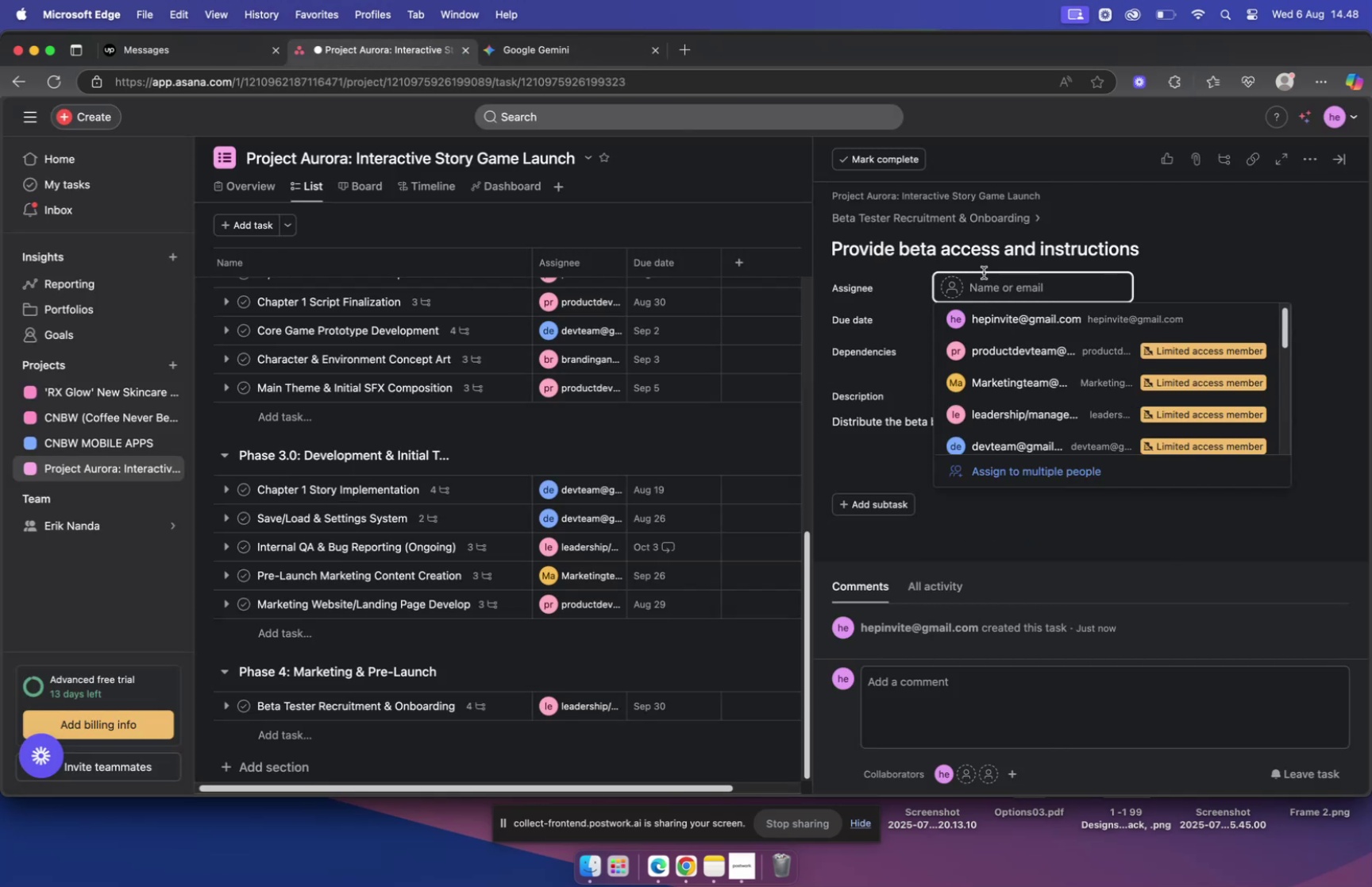 
type(pro)
 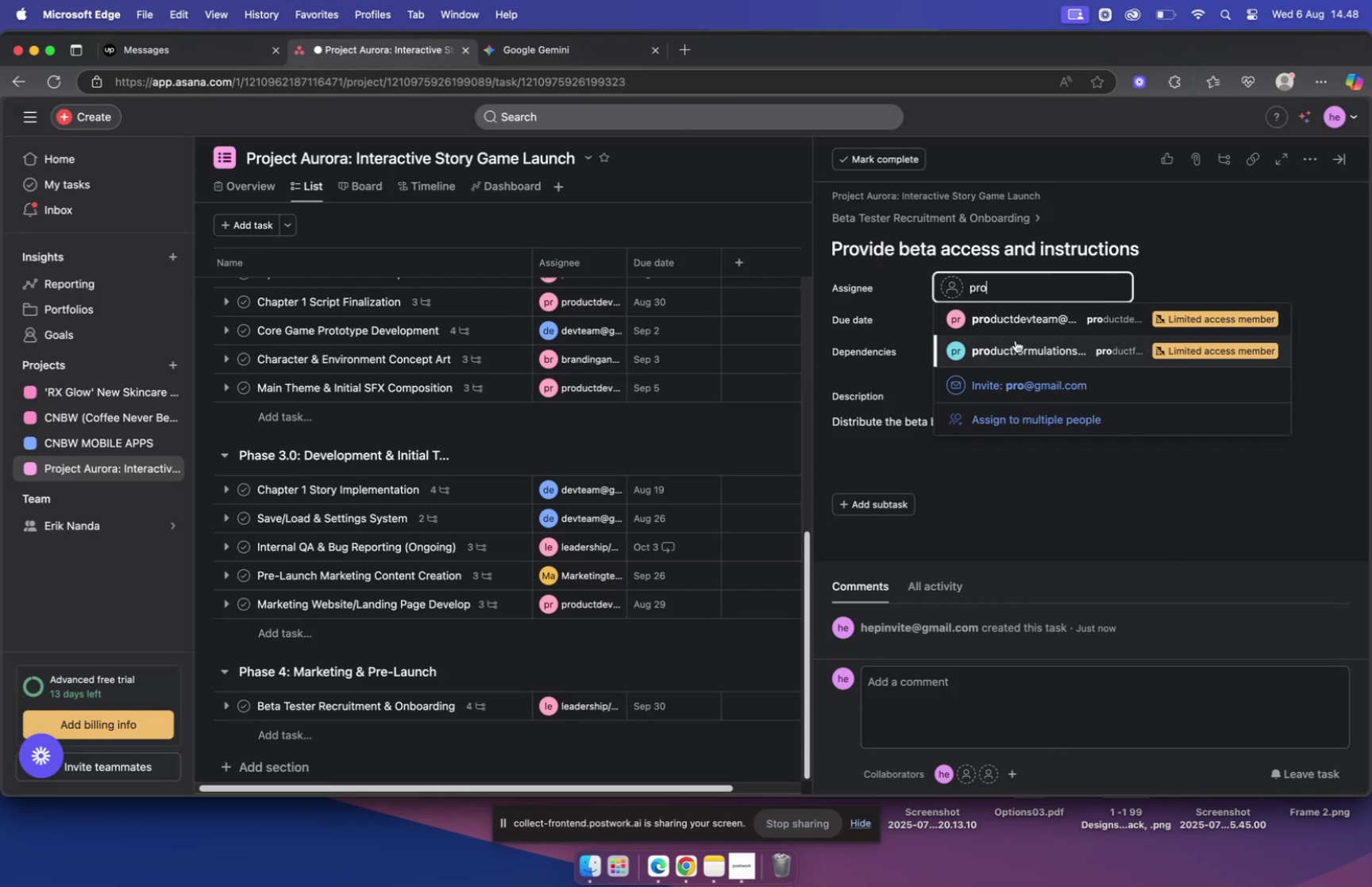 
left_click([1017, 314])
 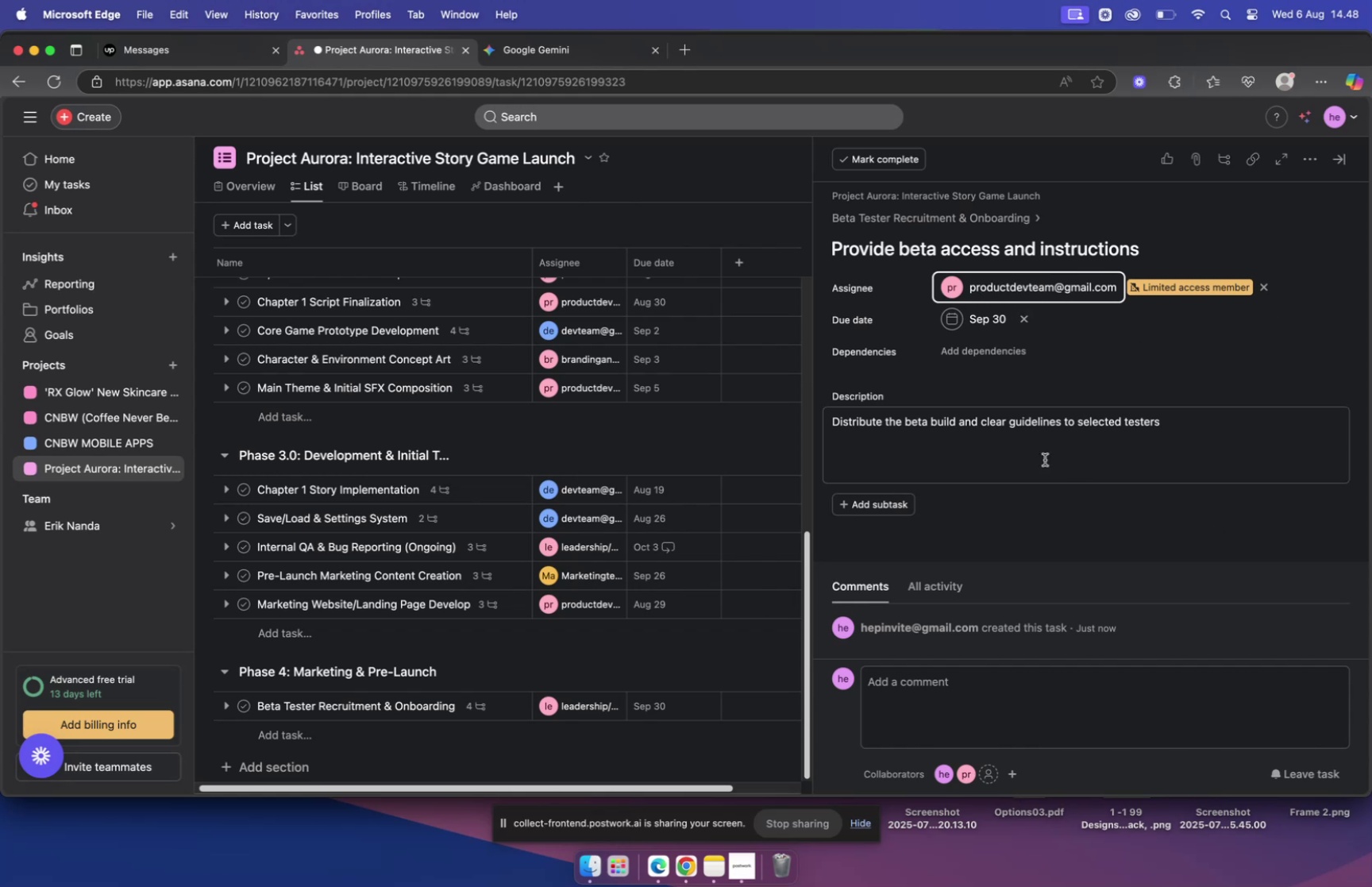 
wait(5.69)
 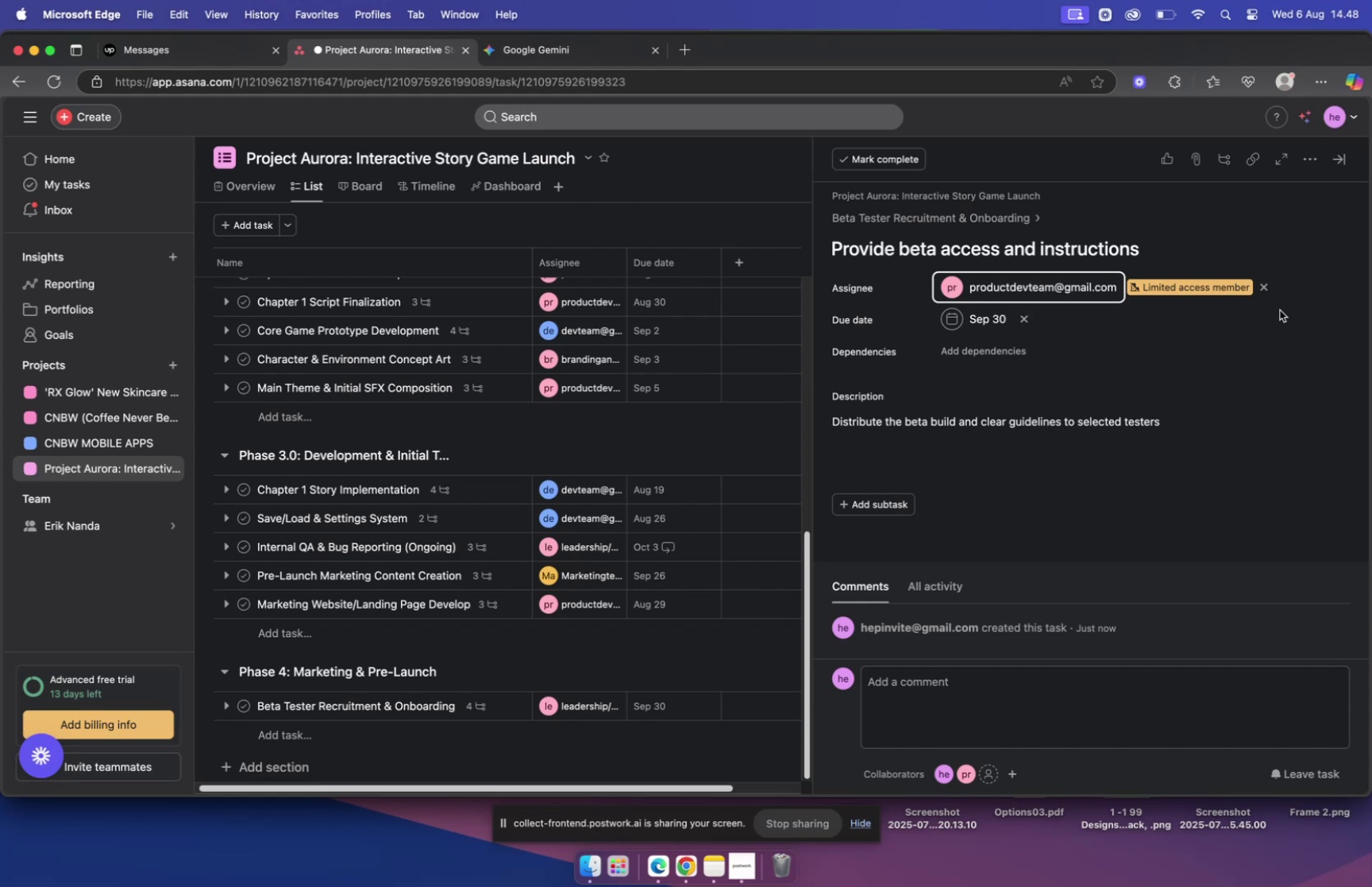 
left_click([555, 60])
 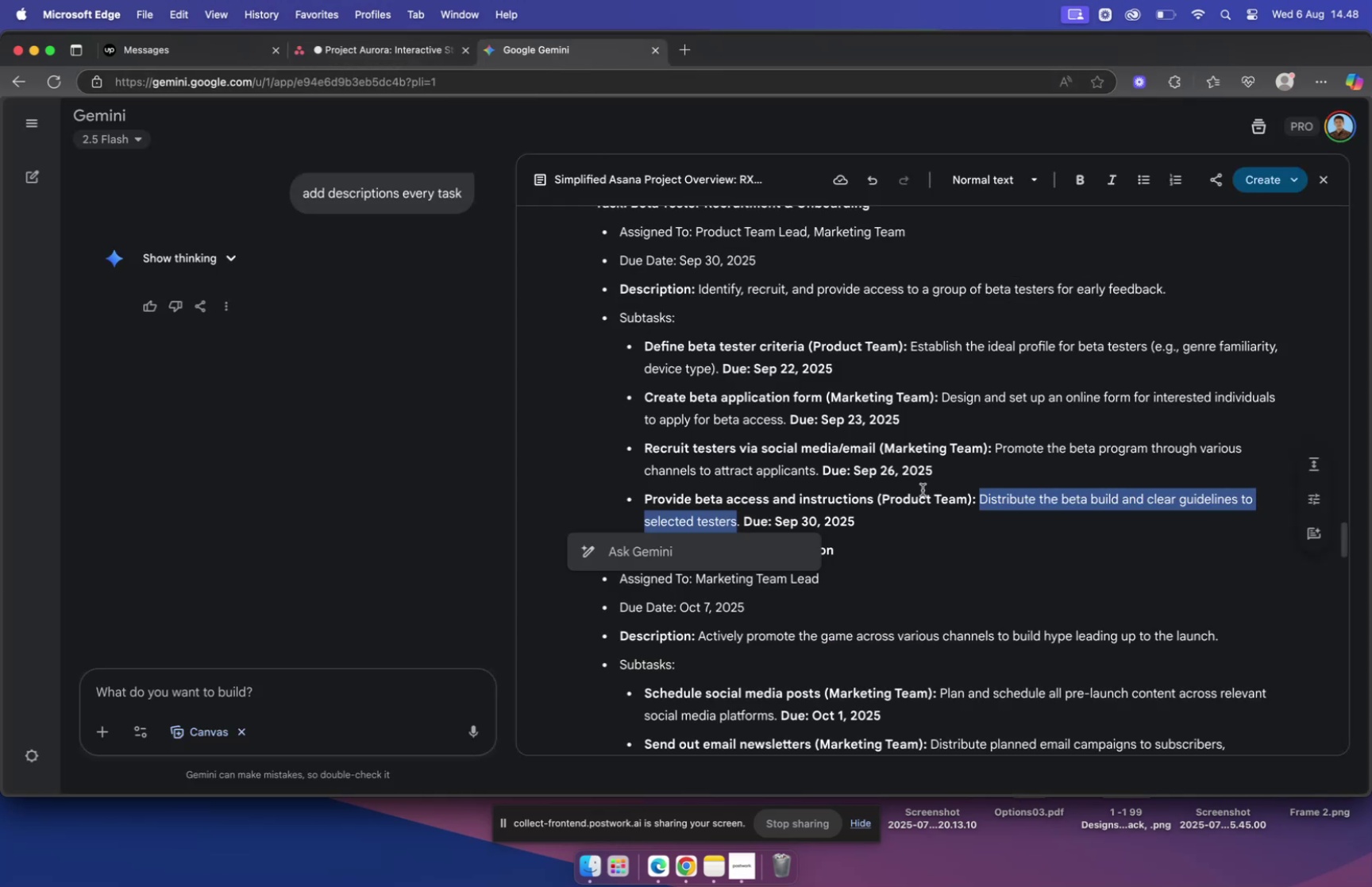 
scroll: coordinate [916, 480], scroll_direction: down, amount: 9.0
 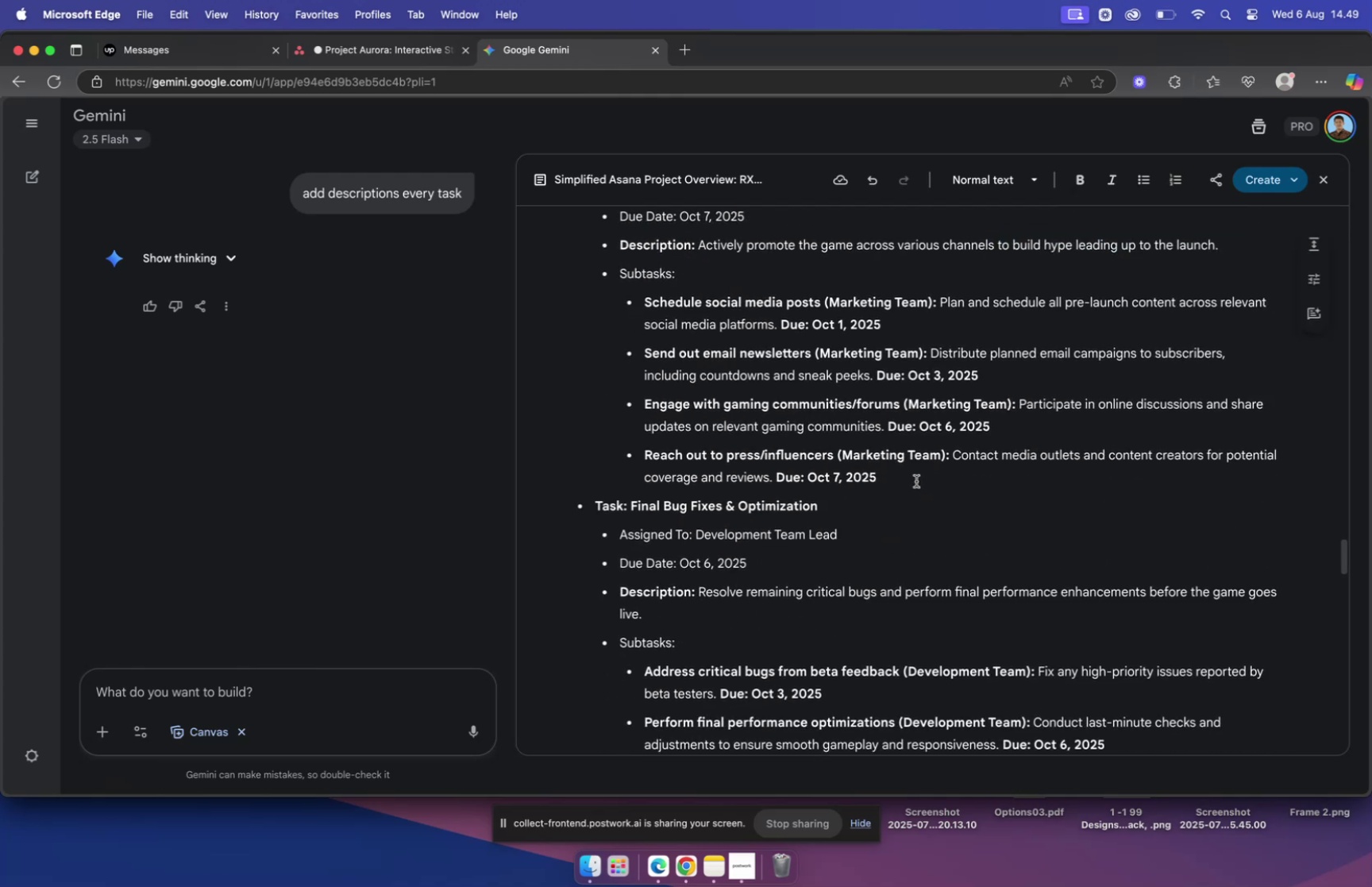 
scroll: coordinate [916, 480], scroll_direction: up, amount: 16.0
 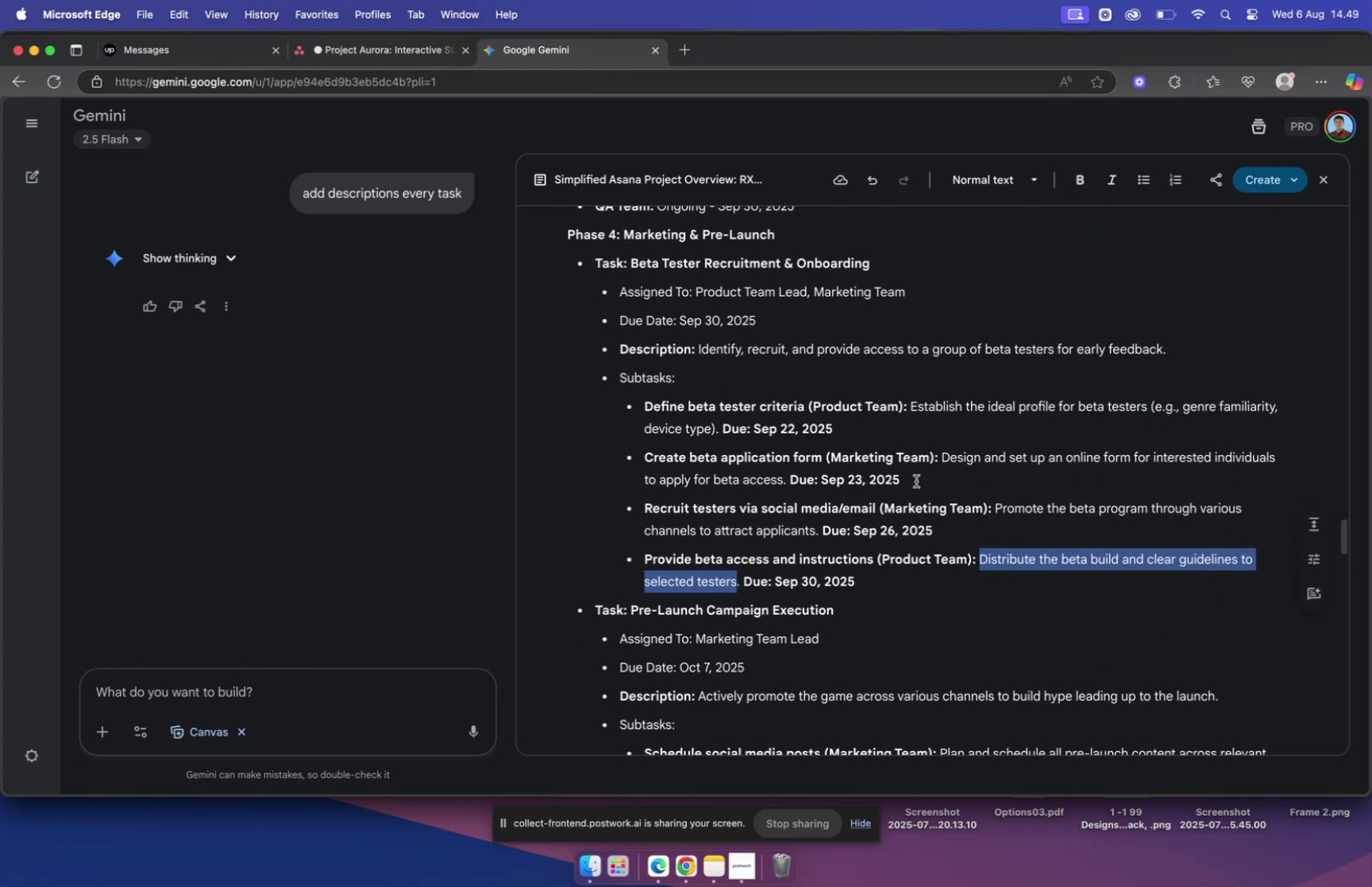 
scroll: coordinate [914, 480], scroll_direction: down, amount: 7.0
 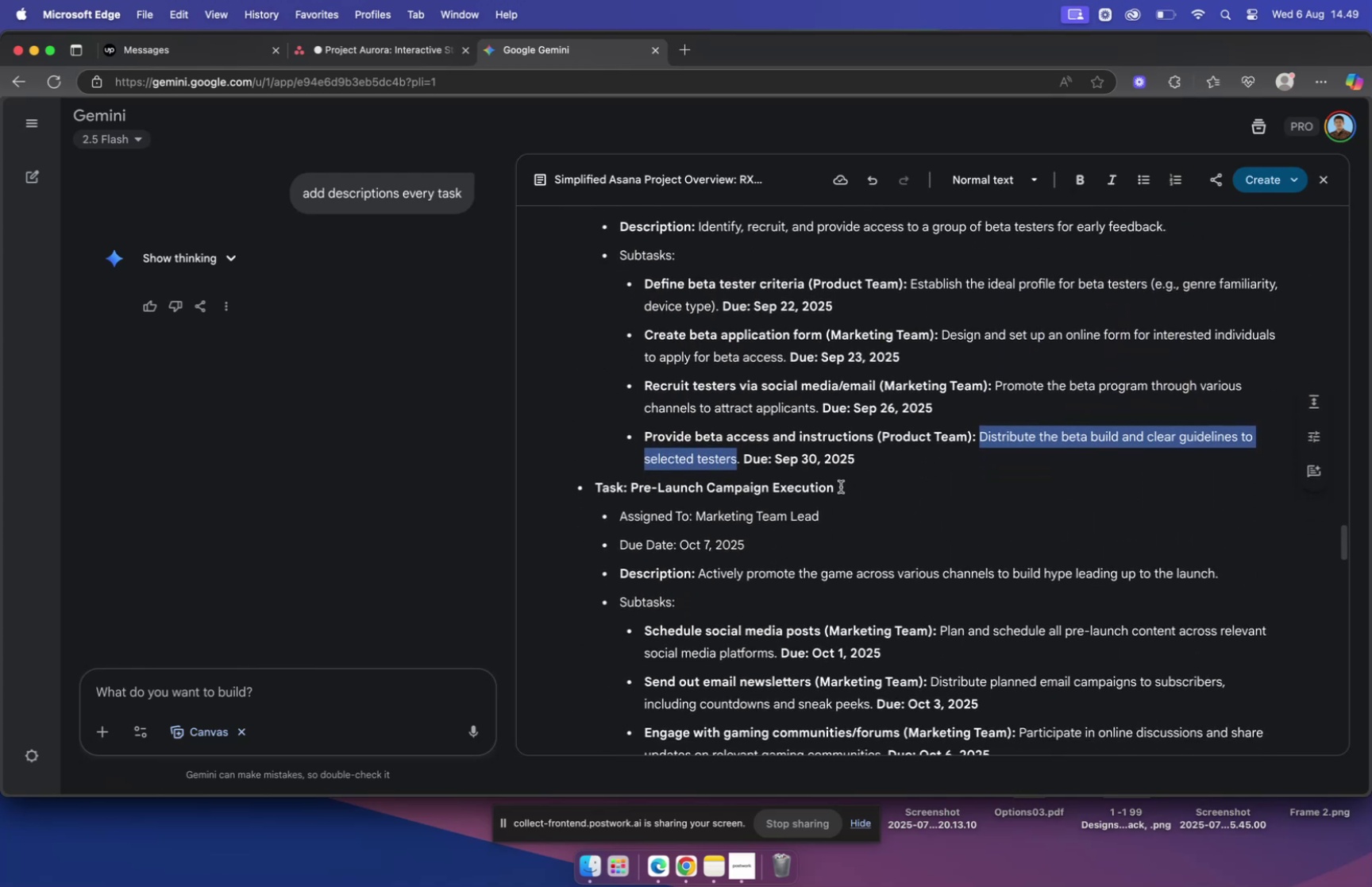 
left_click_drag(start_coordinate=[835, 485], to_coordinate=[630, 484])
 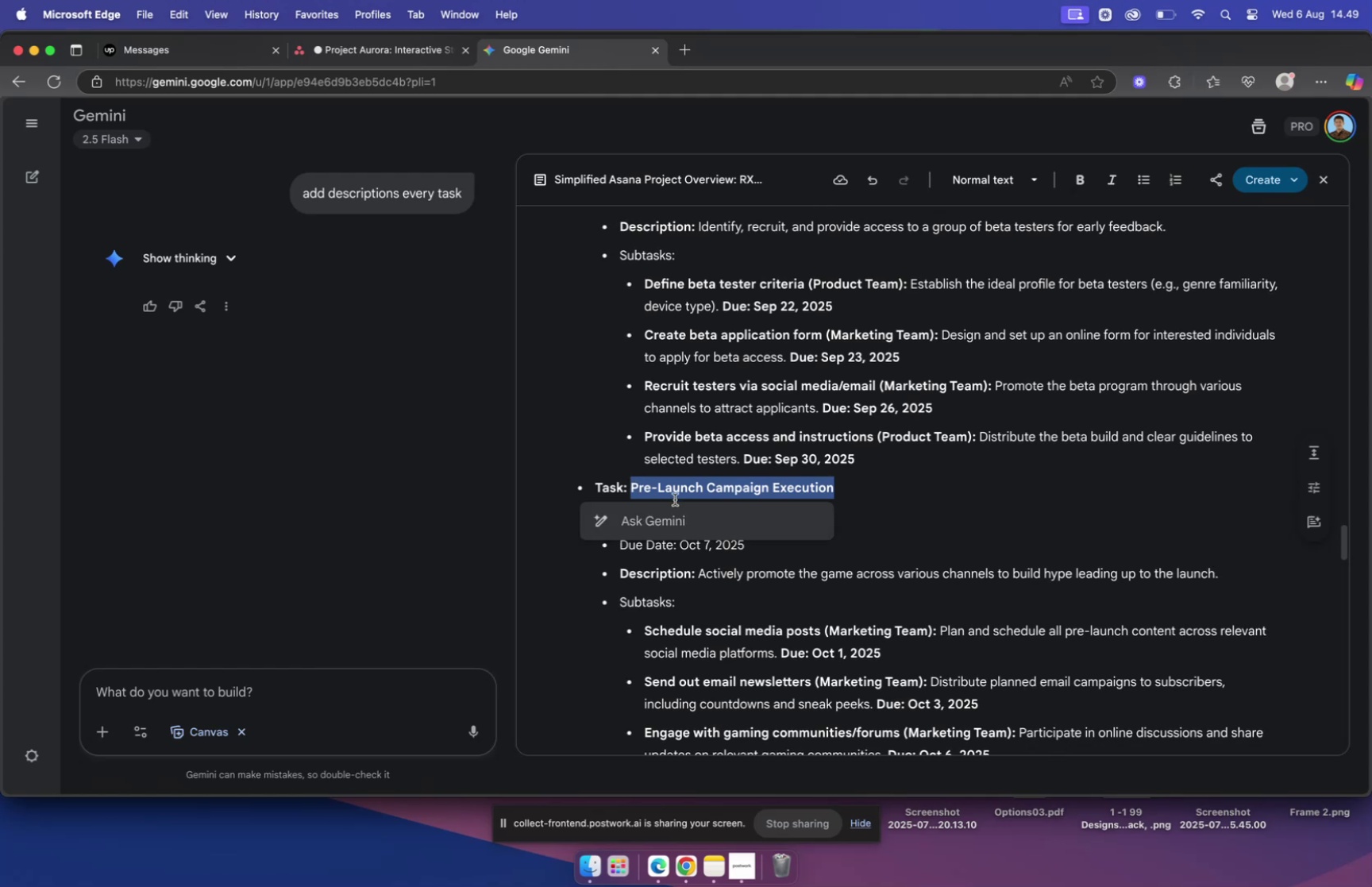 
key(Meta+C)
 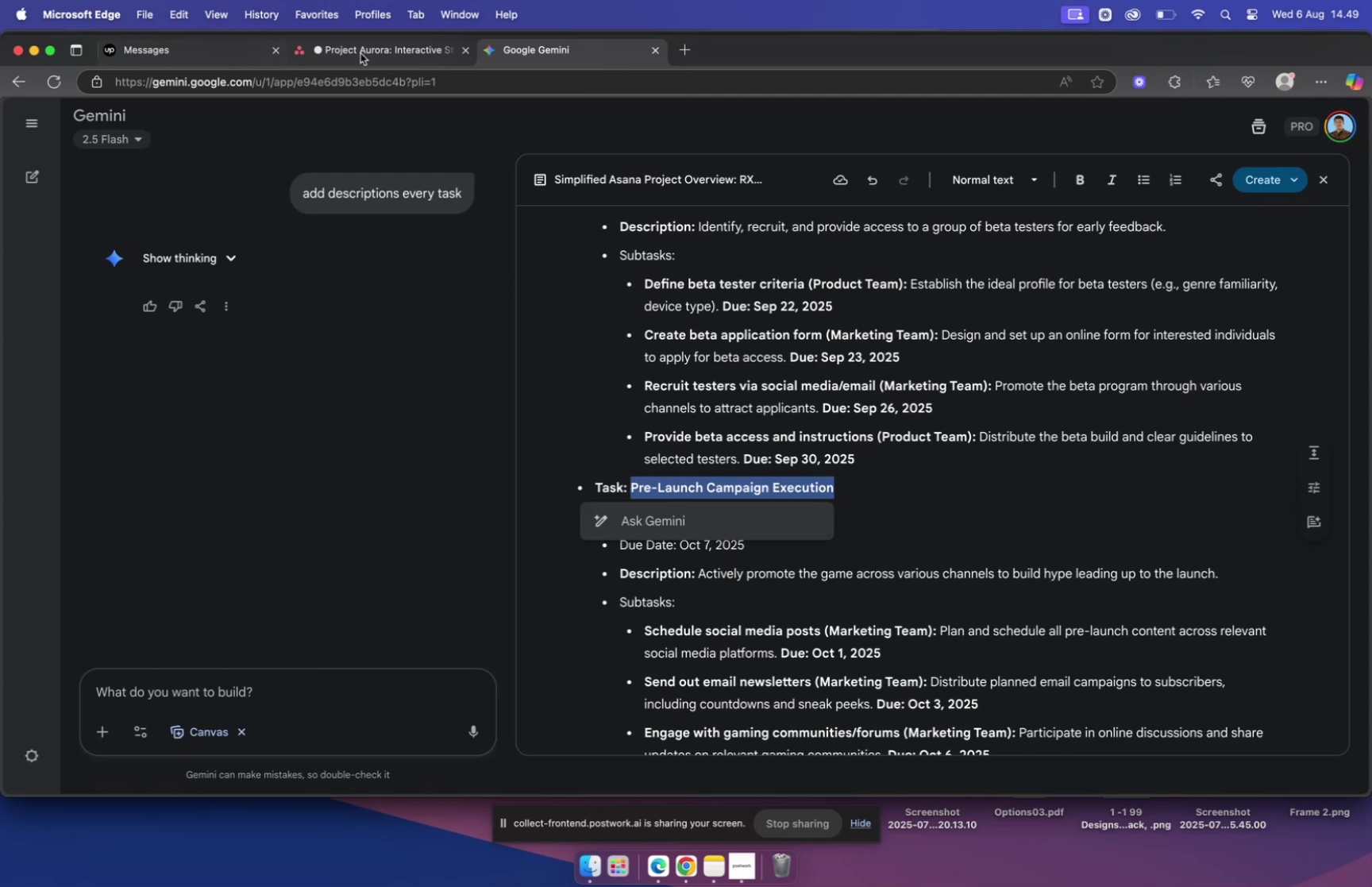 
left_click([364, 48])
 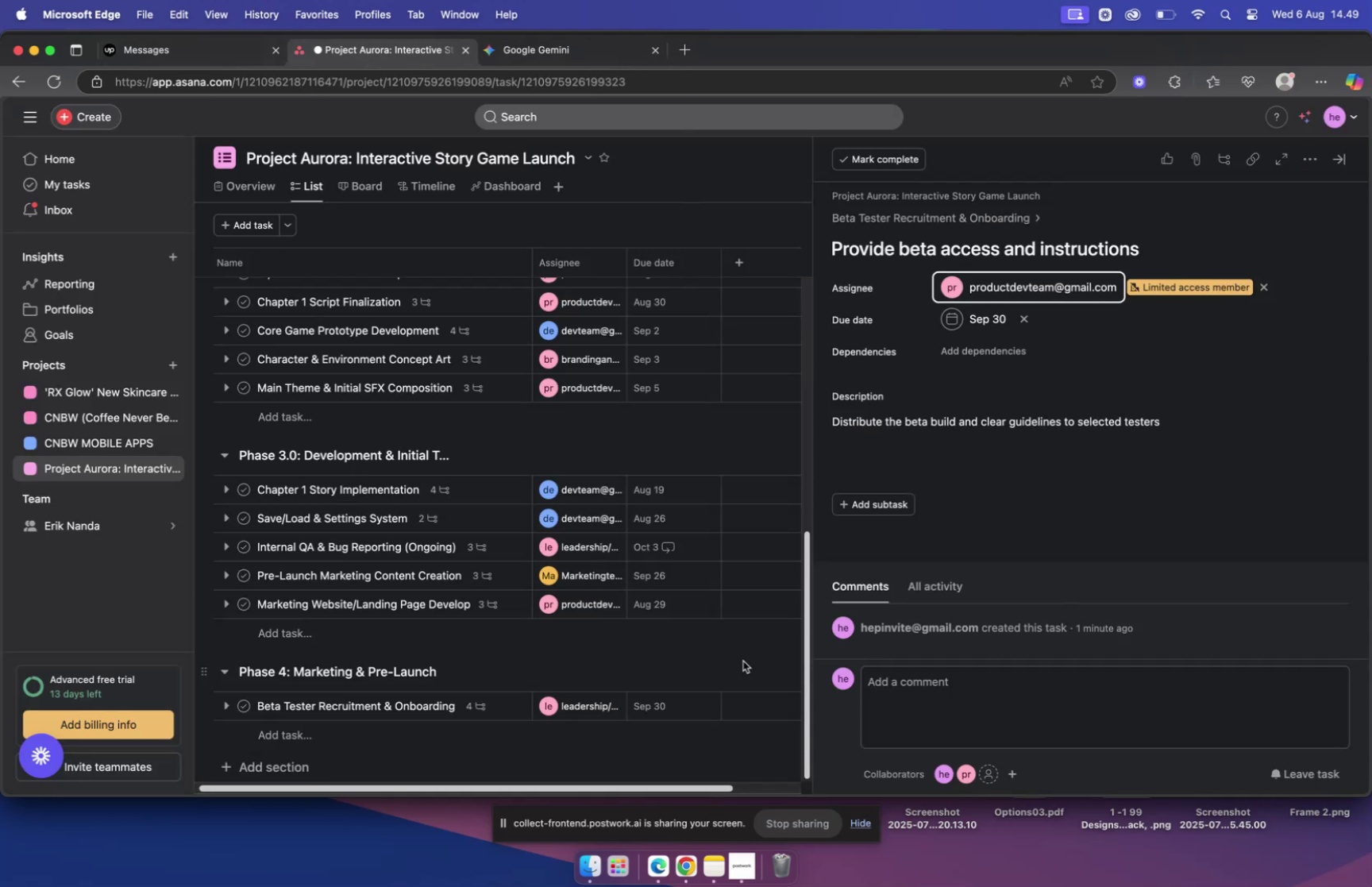 
scroll: coordinate [563, 658], scroll_direction: down, amount: 6.0
 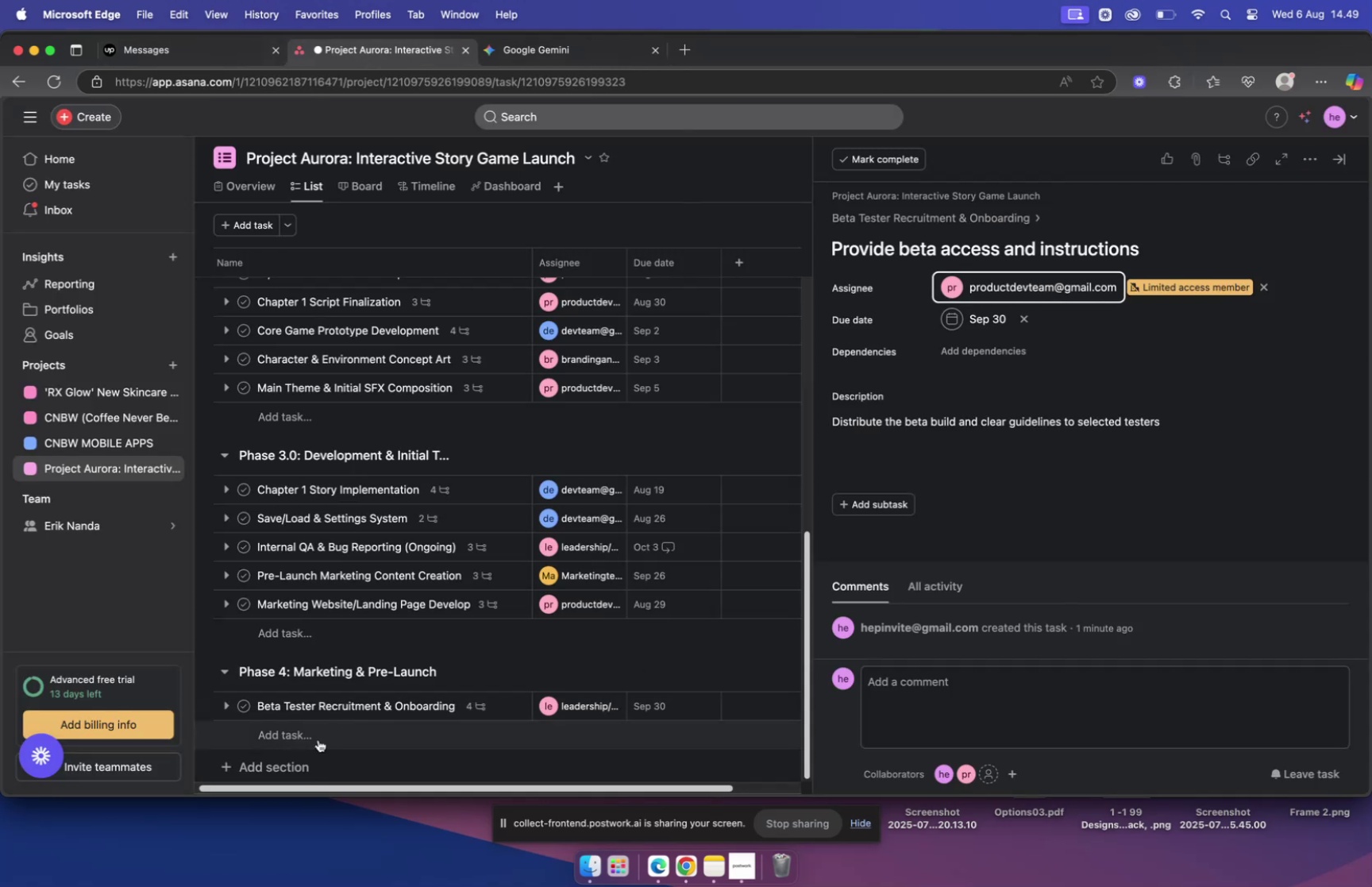 
left_click([317, 738])
 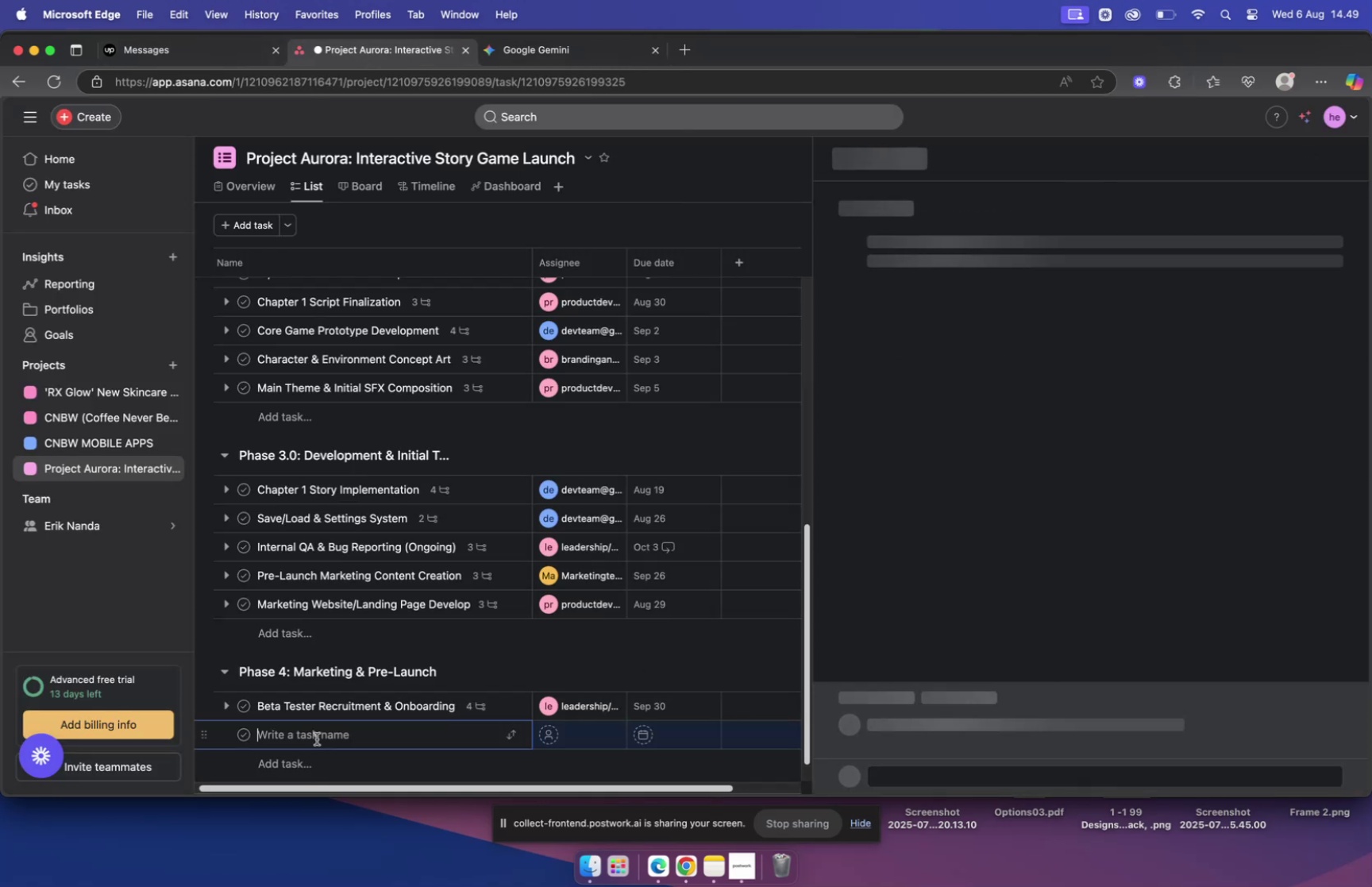 
key(Meta+V)
 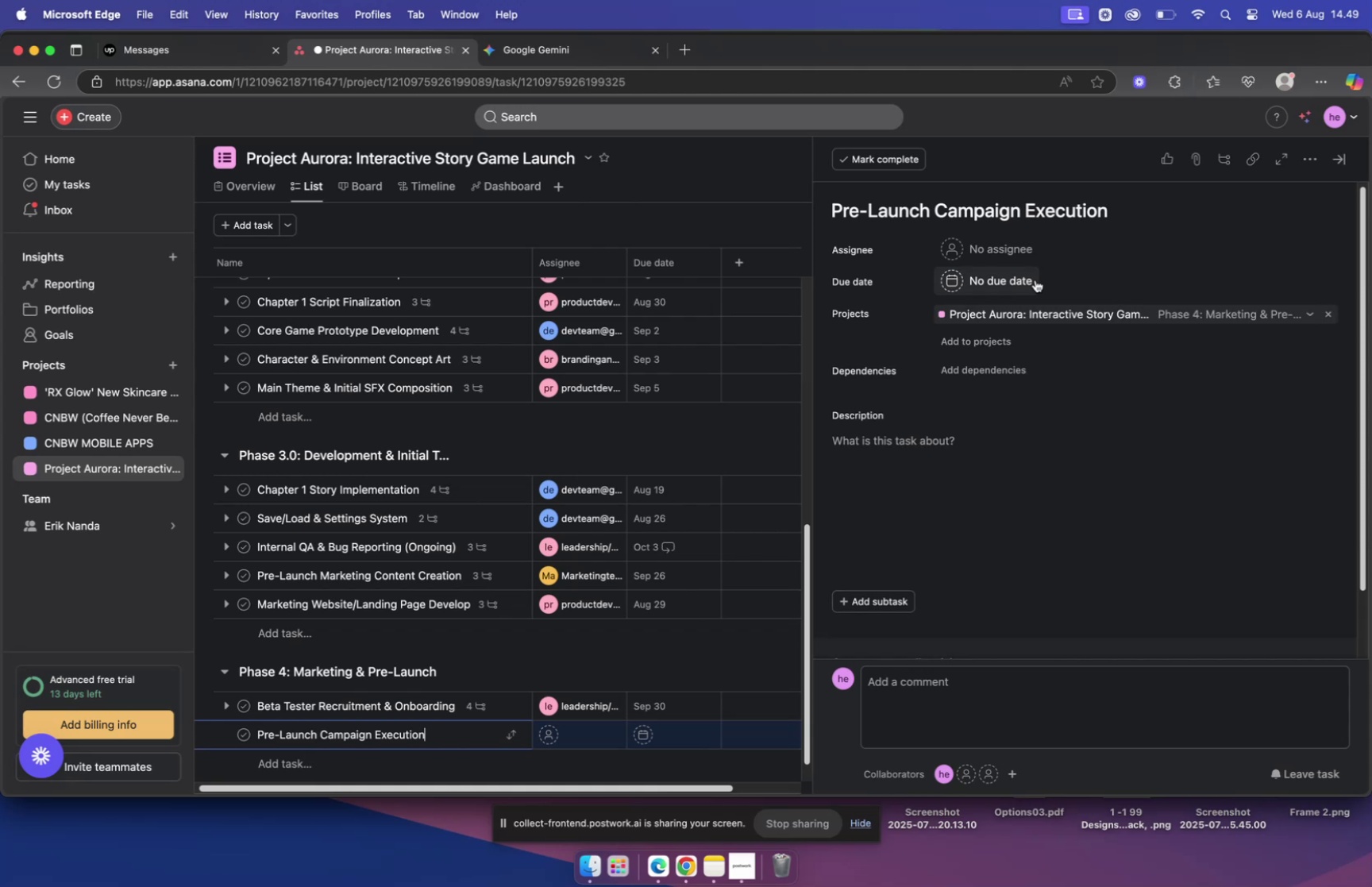 
wait(6.07)
 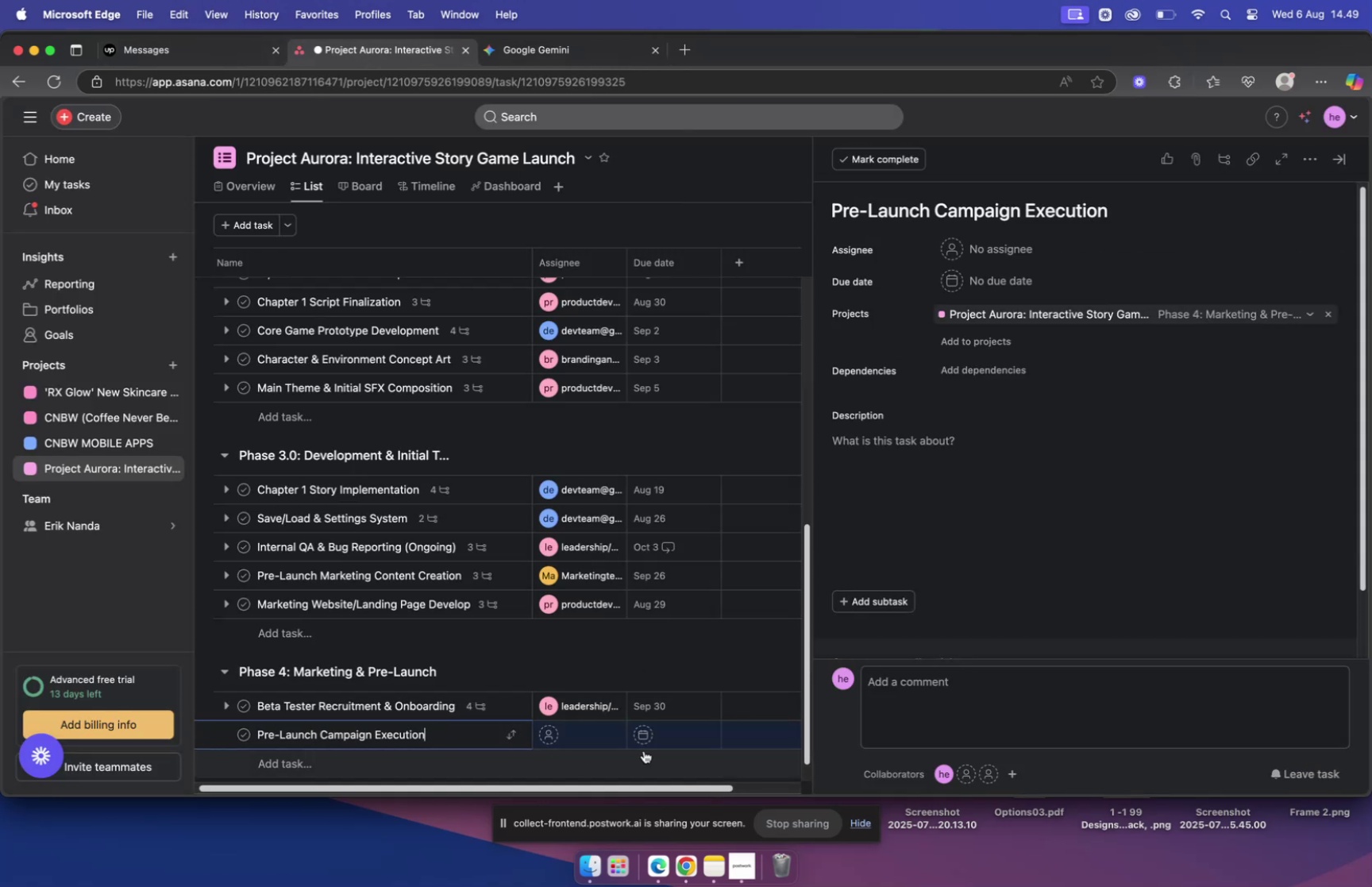 
left_click([965, 282])
 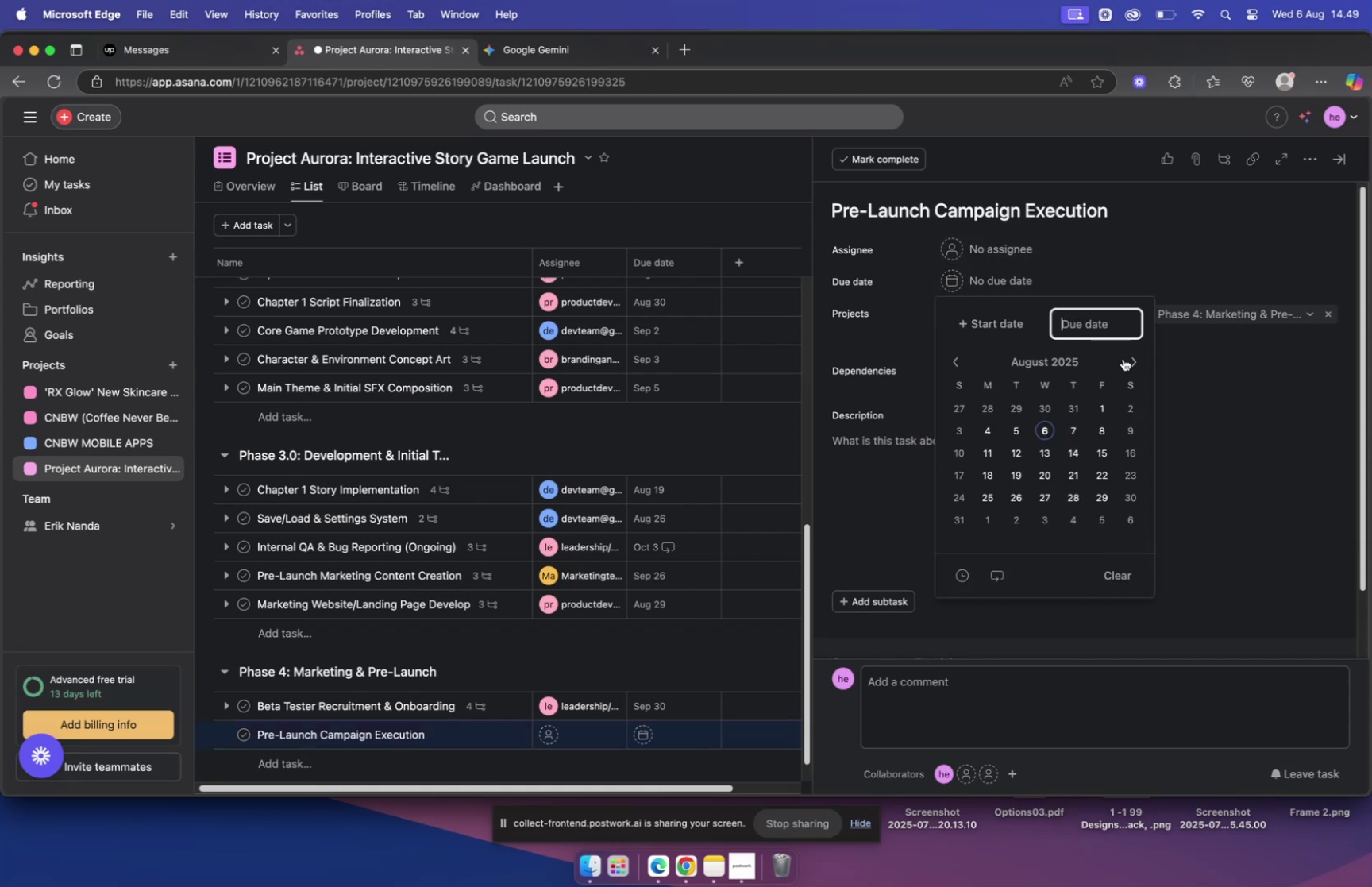 
double_click([1130, 357])
 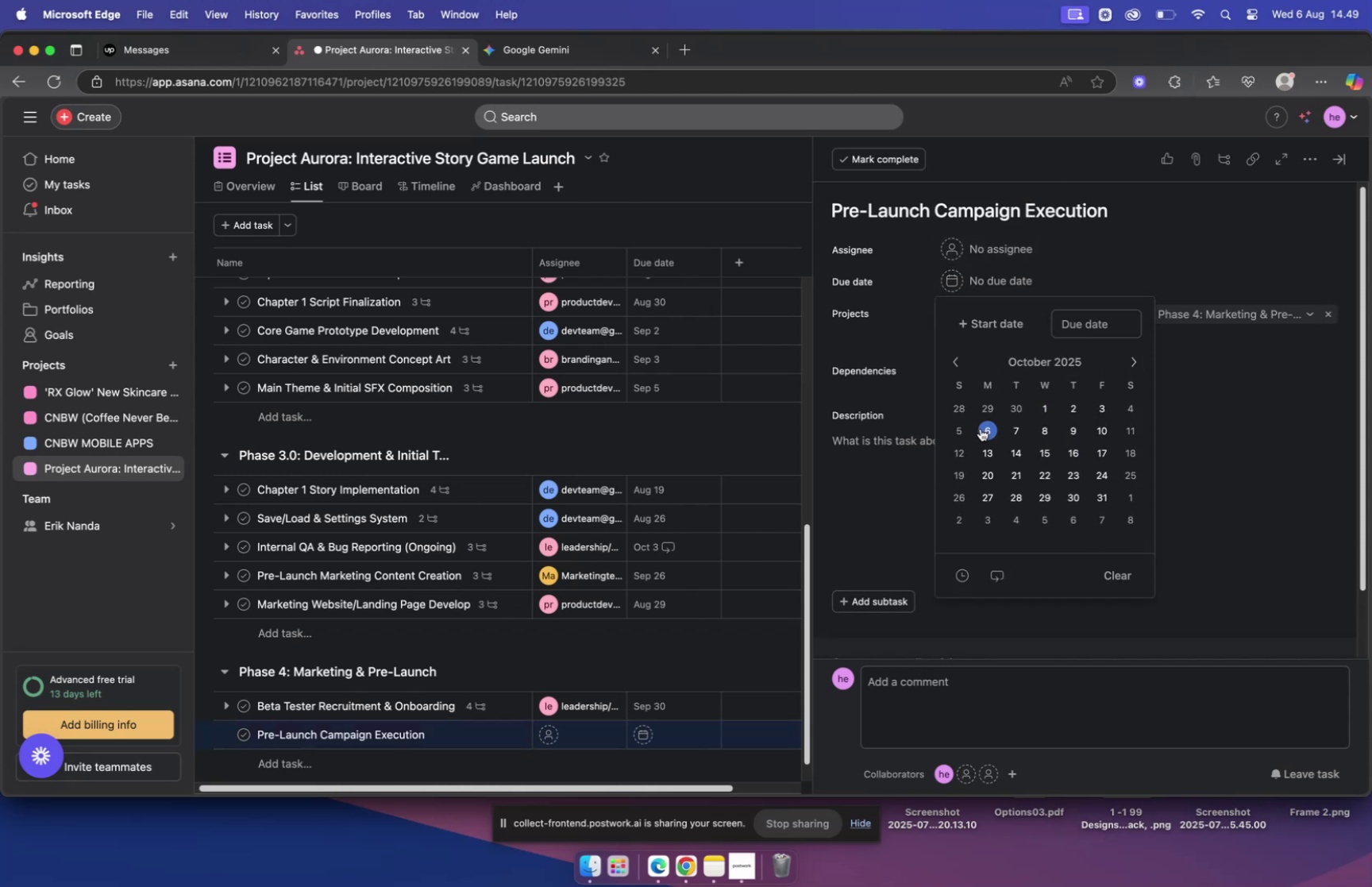 
left_click([1019, 430])
 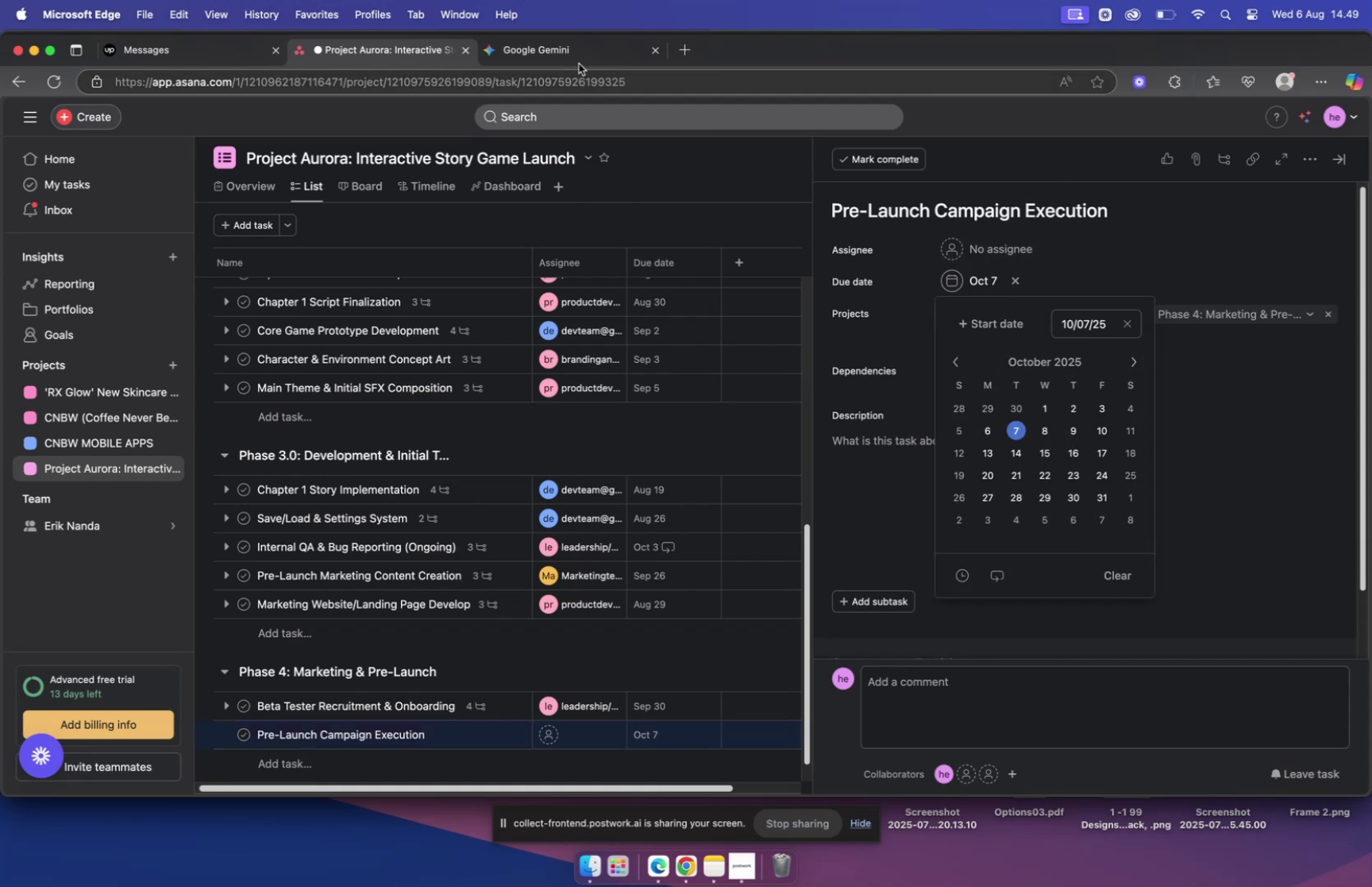 
left_click([579, 54])
 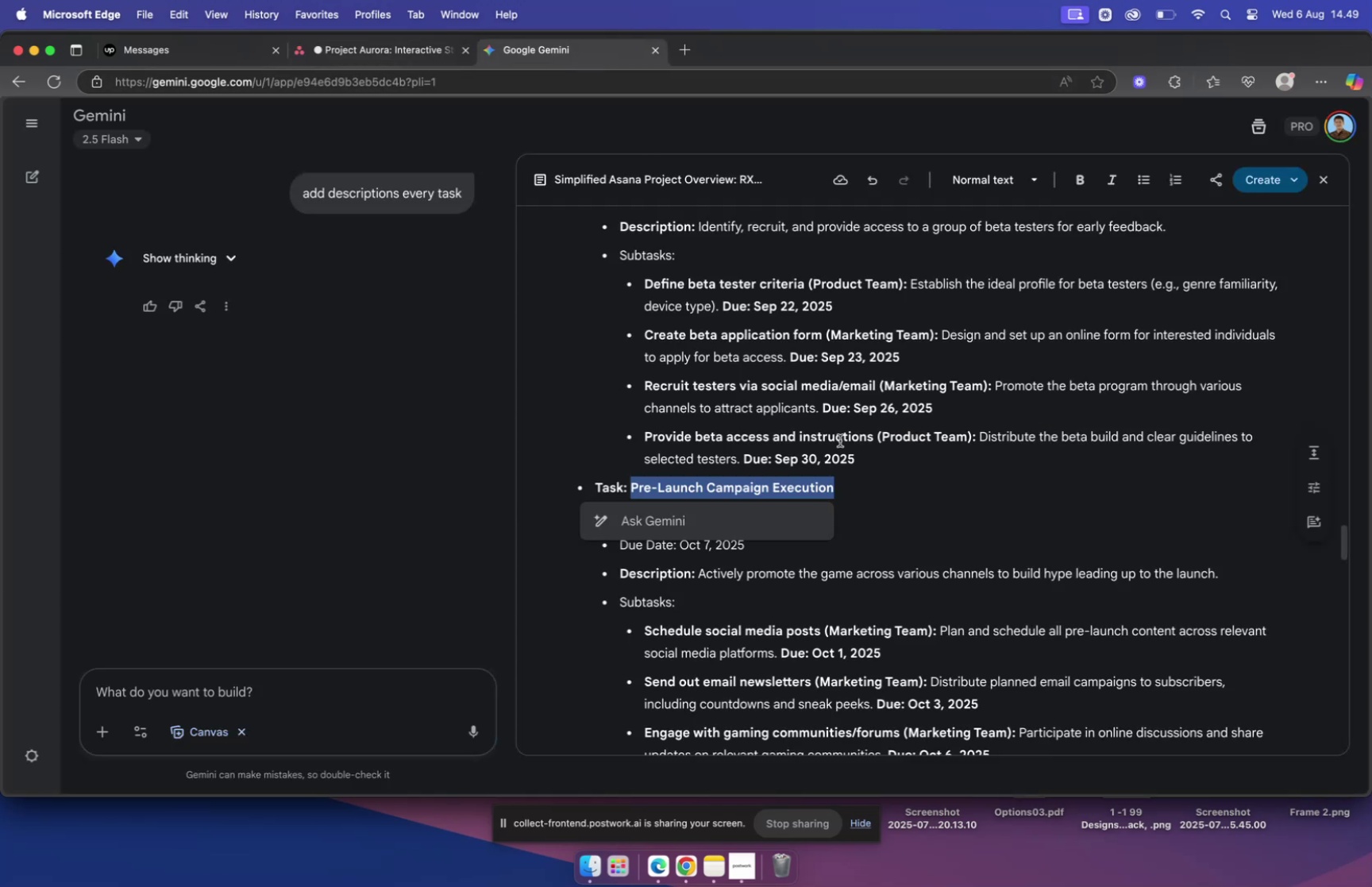 
scroll: coordinate [873, 469], scroll_direction: down, amount: 4.0
 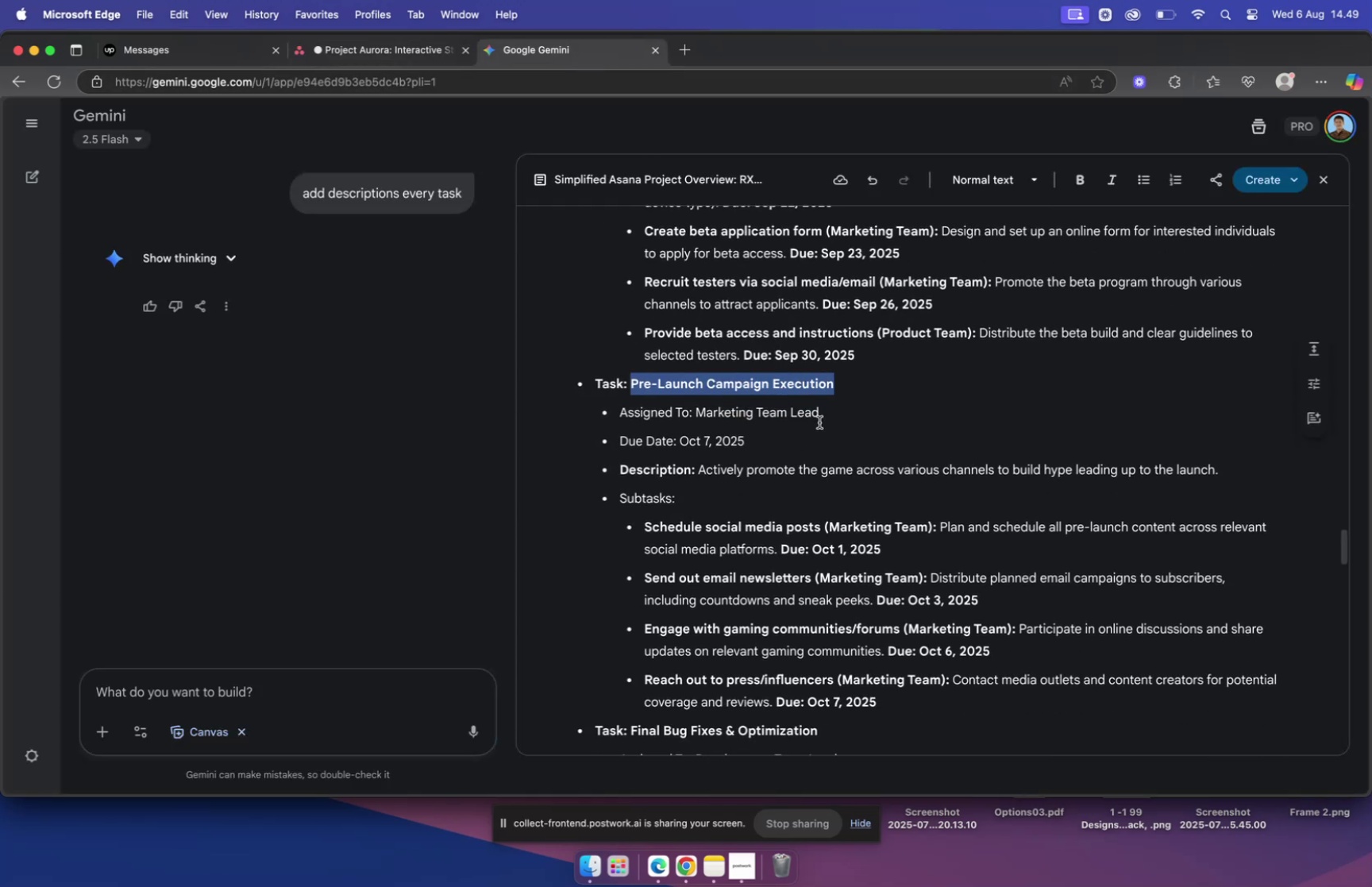 
left_click_drag(start_coordinate=[821, 413], to_coordinate=[700, 404])
 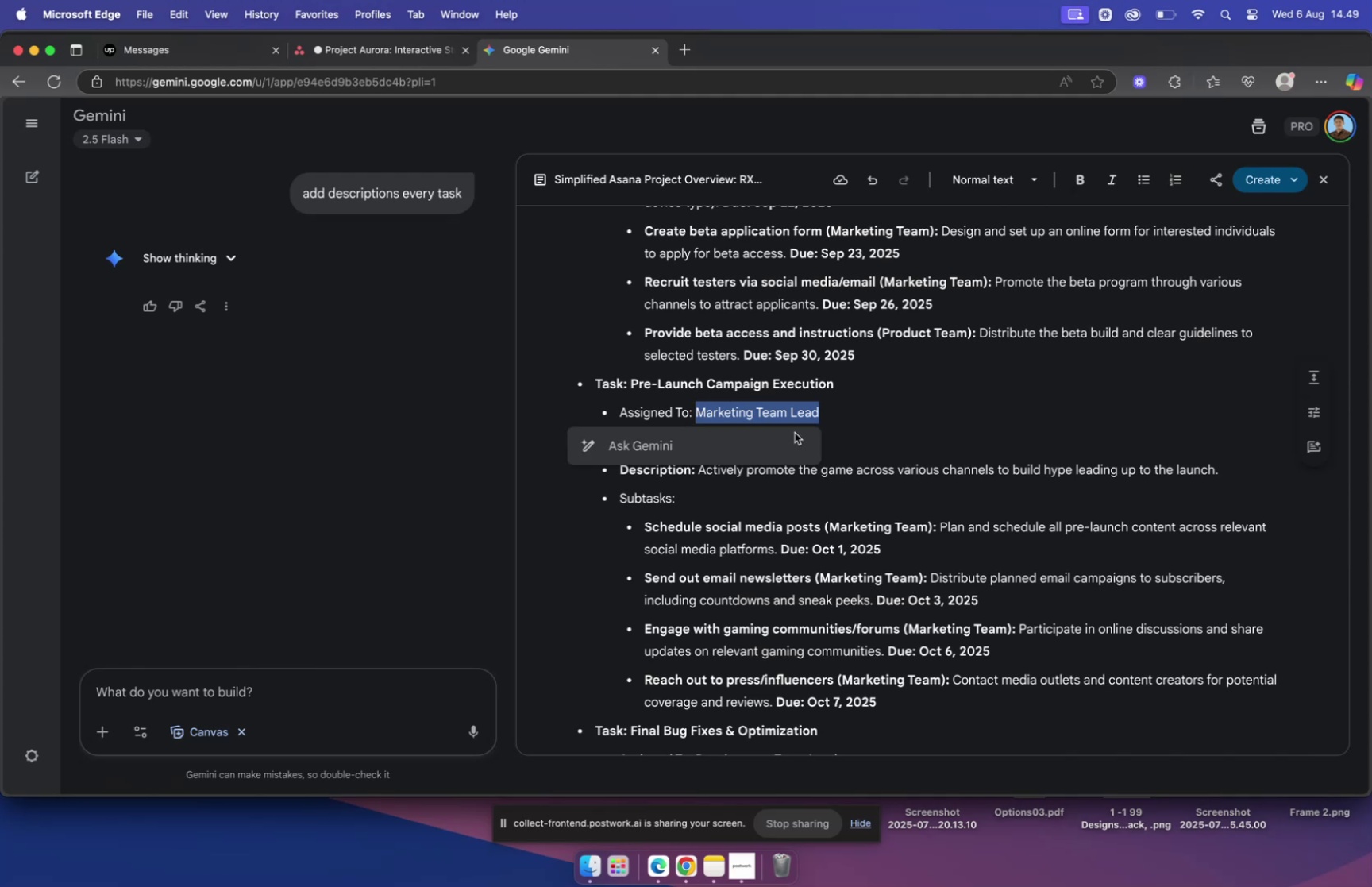 
key(Meta+C)
 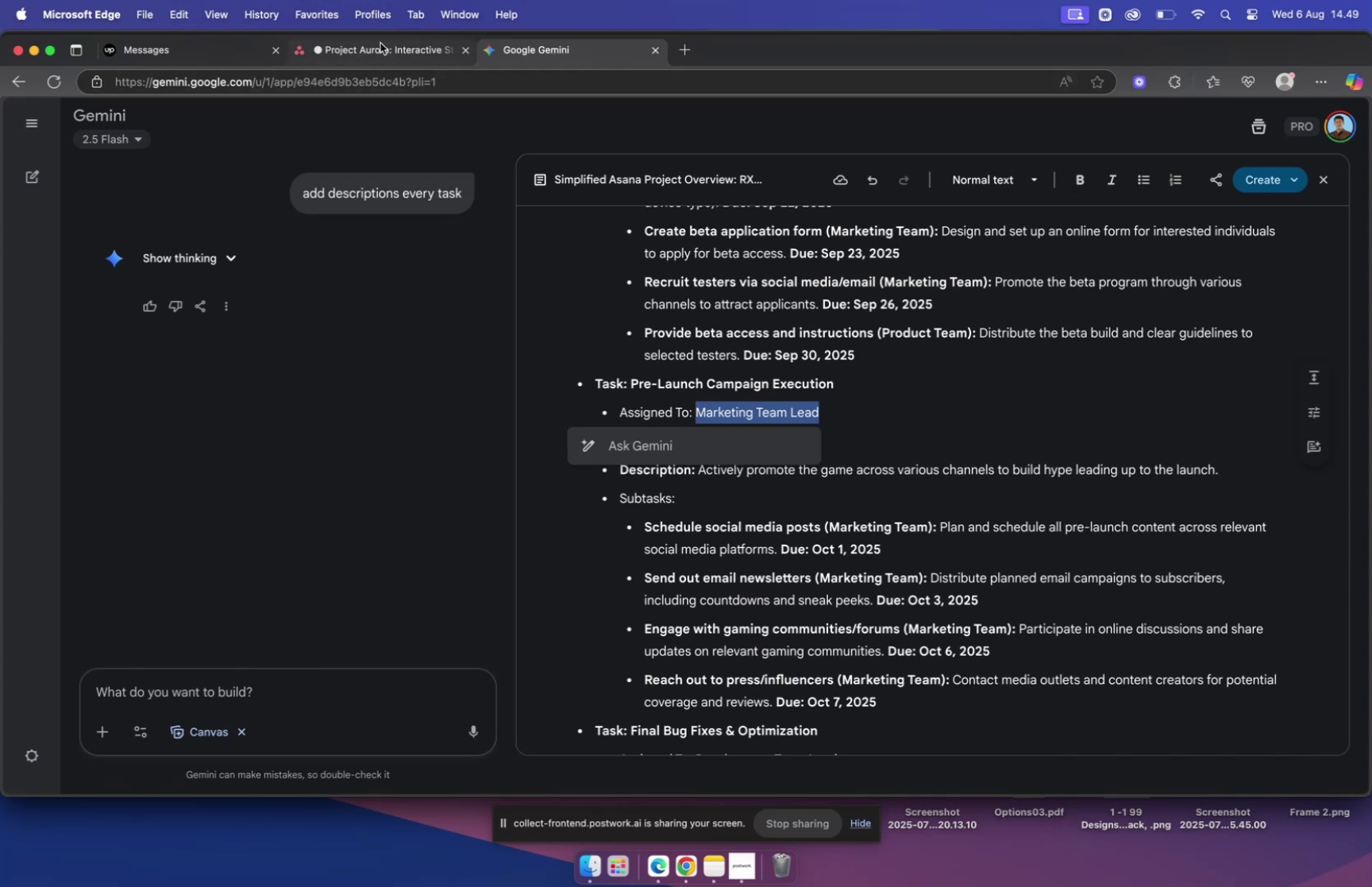 
left_click([383, 49])
 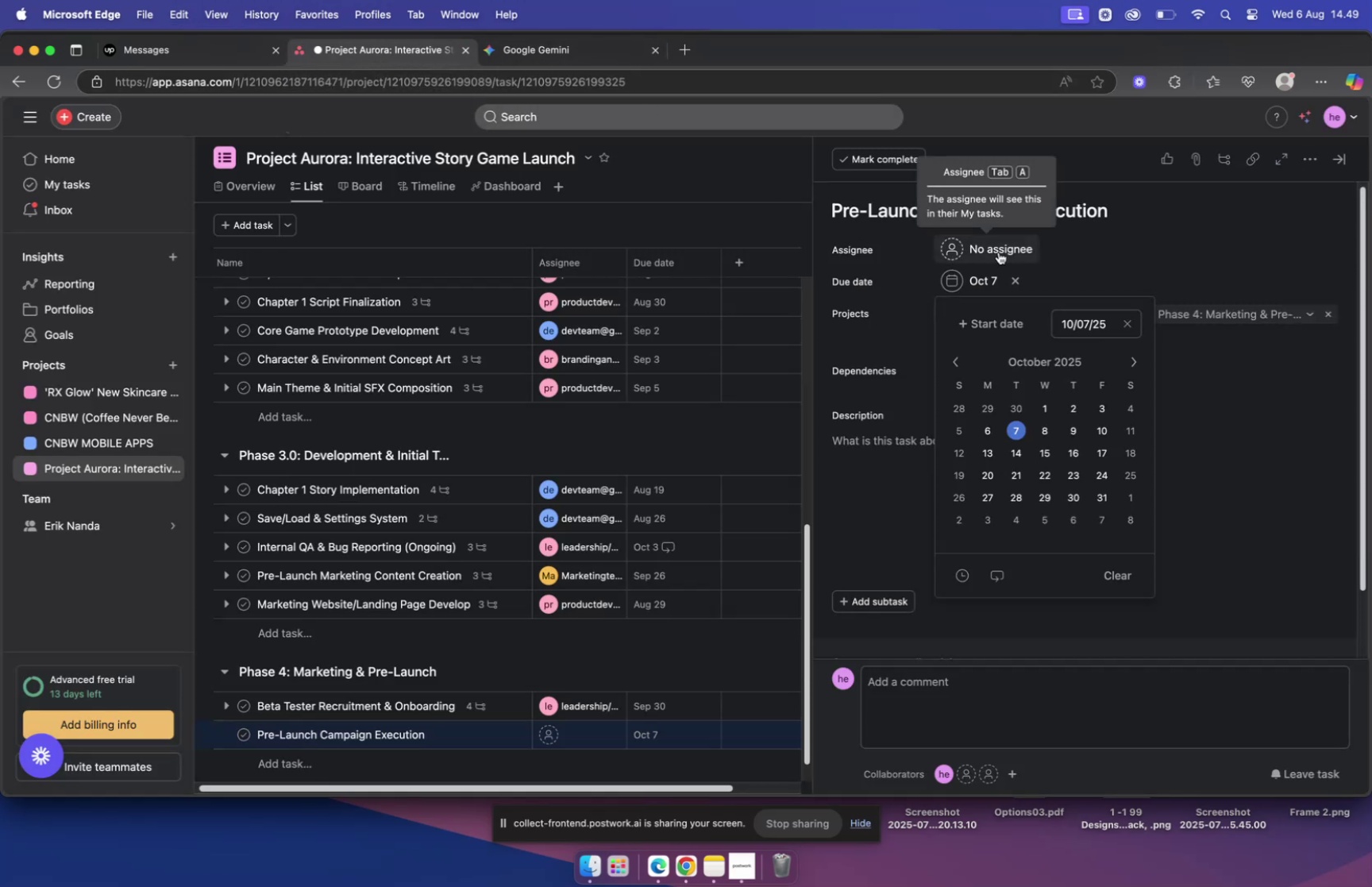 
left_click([999, 252])
 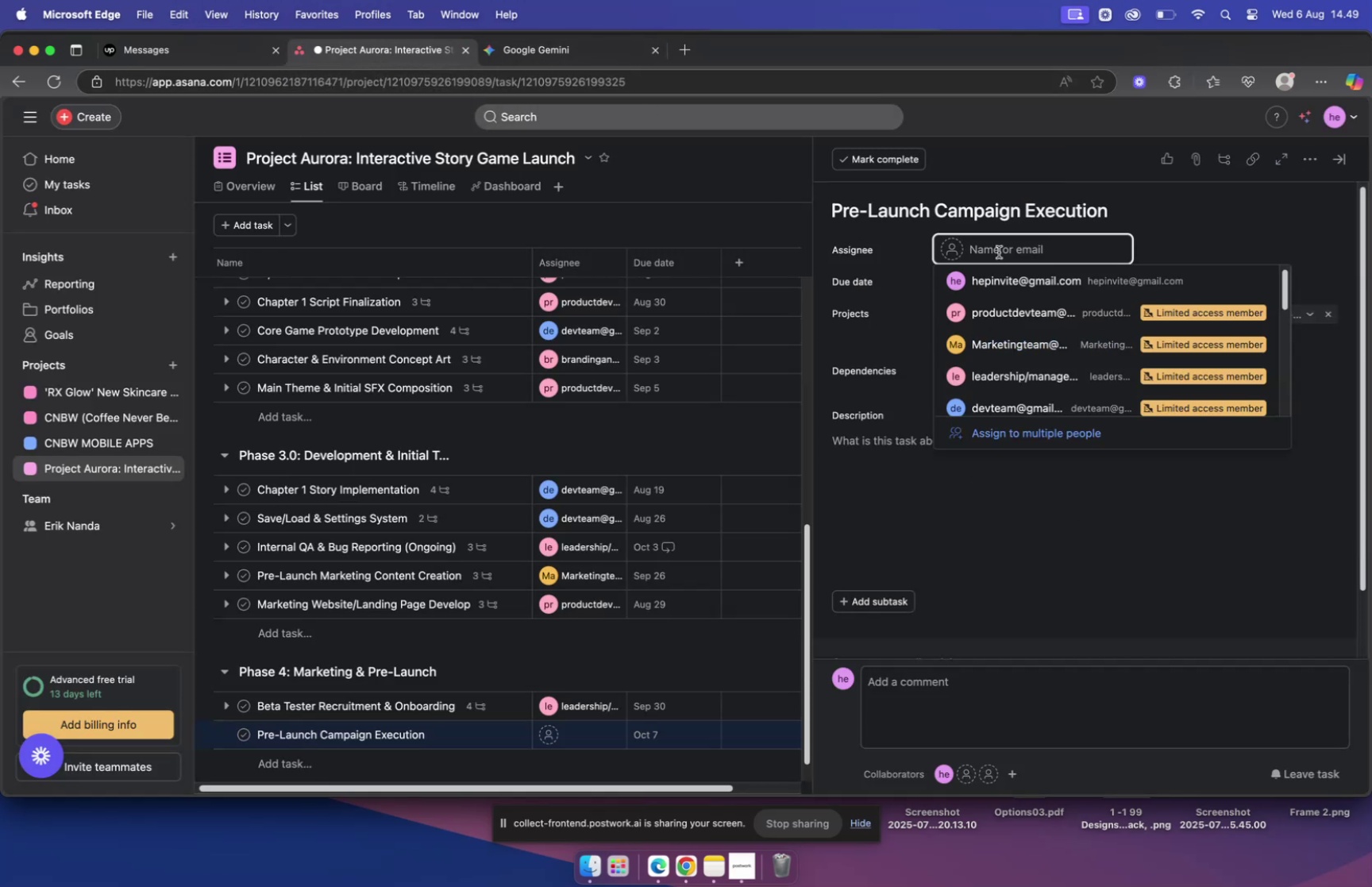 
type(lead)
 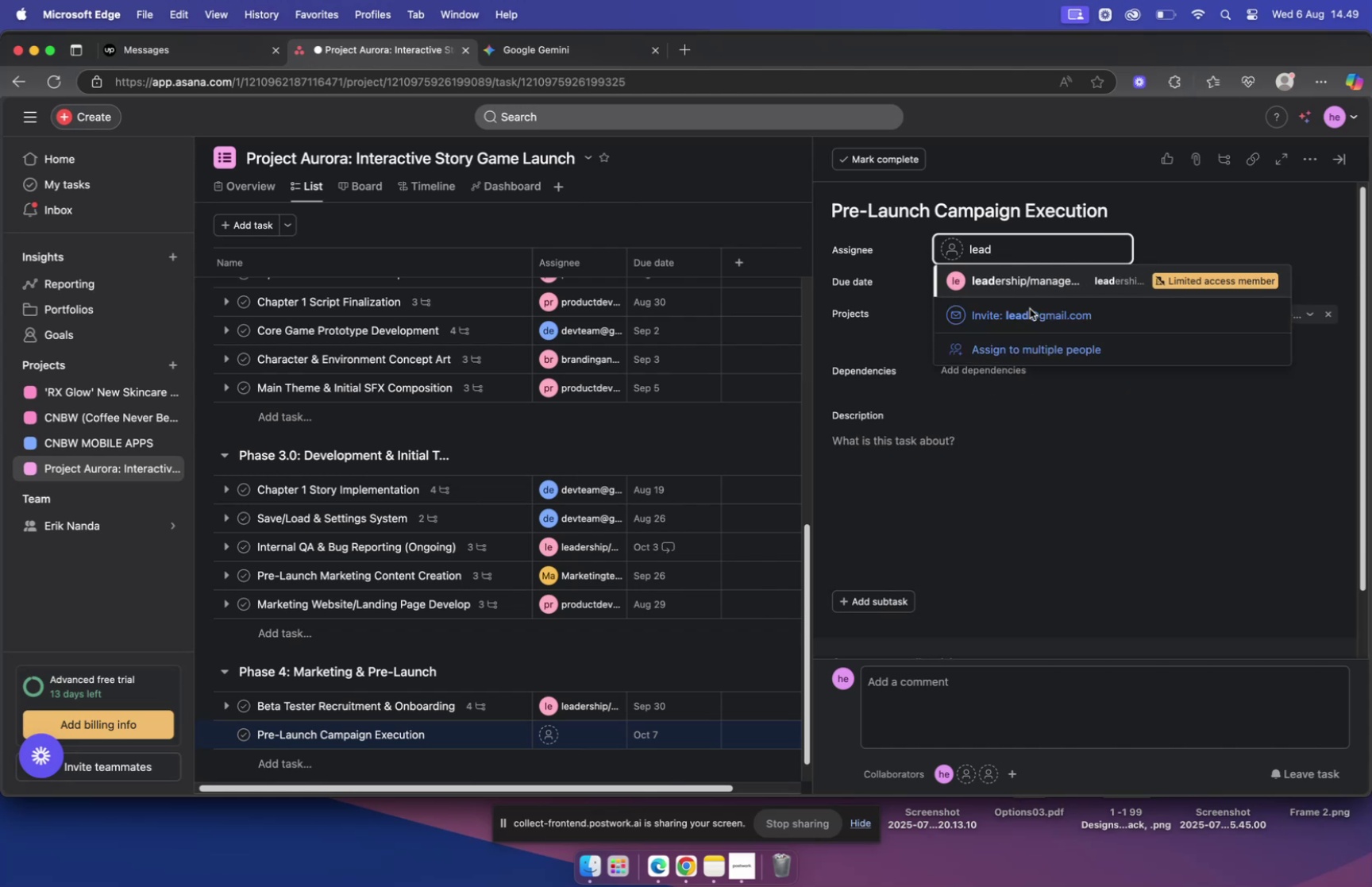 
left_click([1025, 286])
 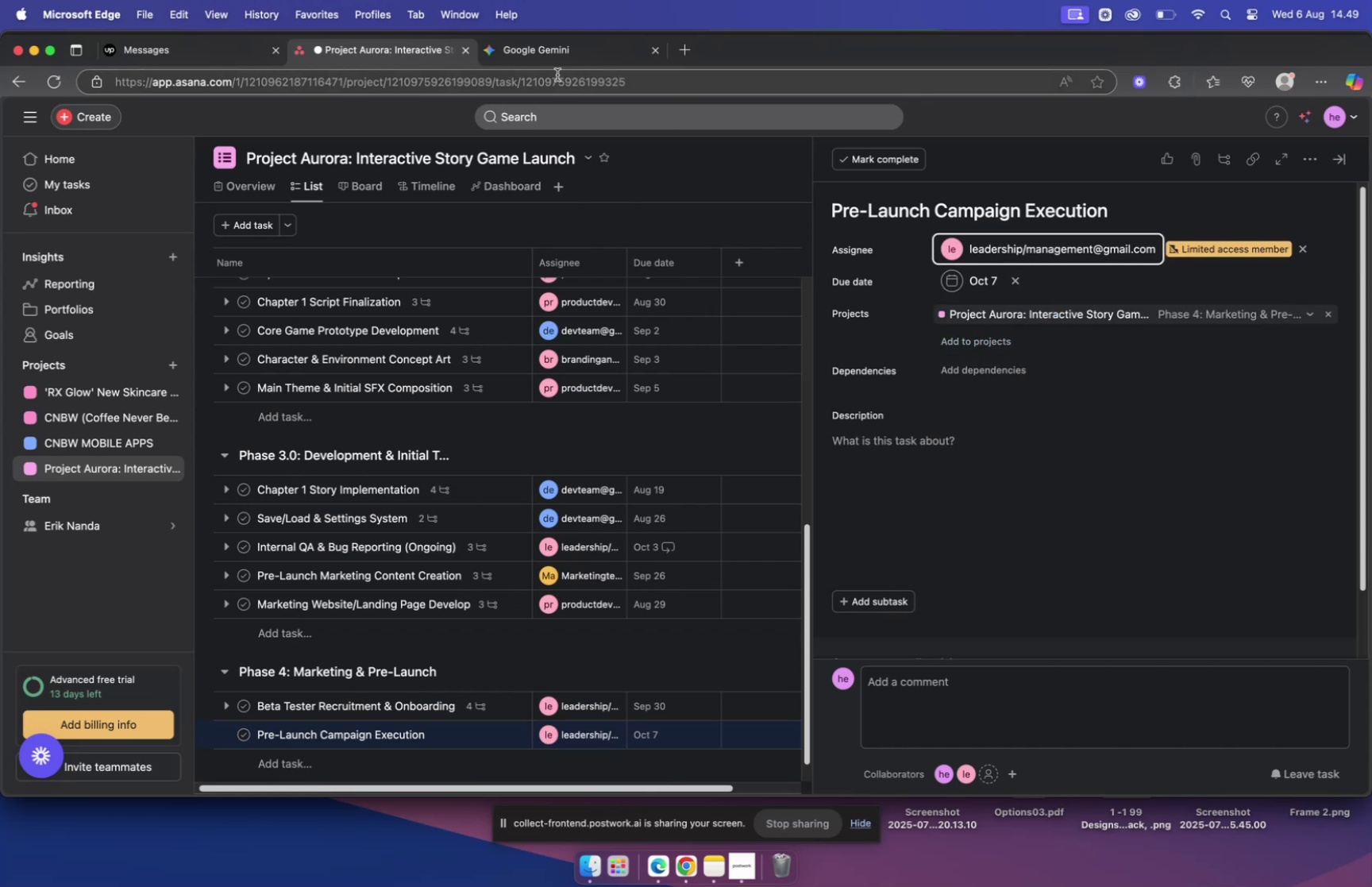 
left_click([553, 55])
 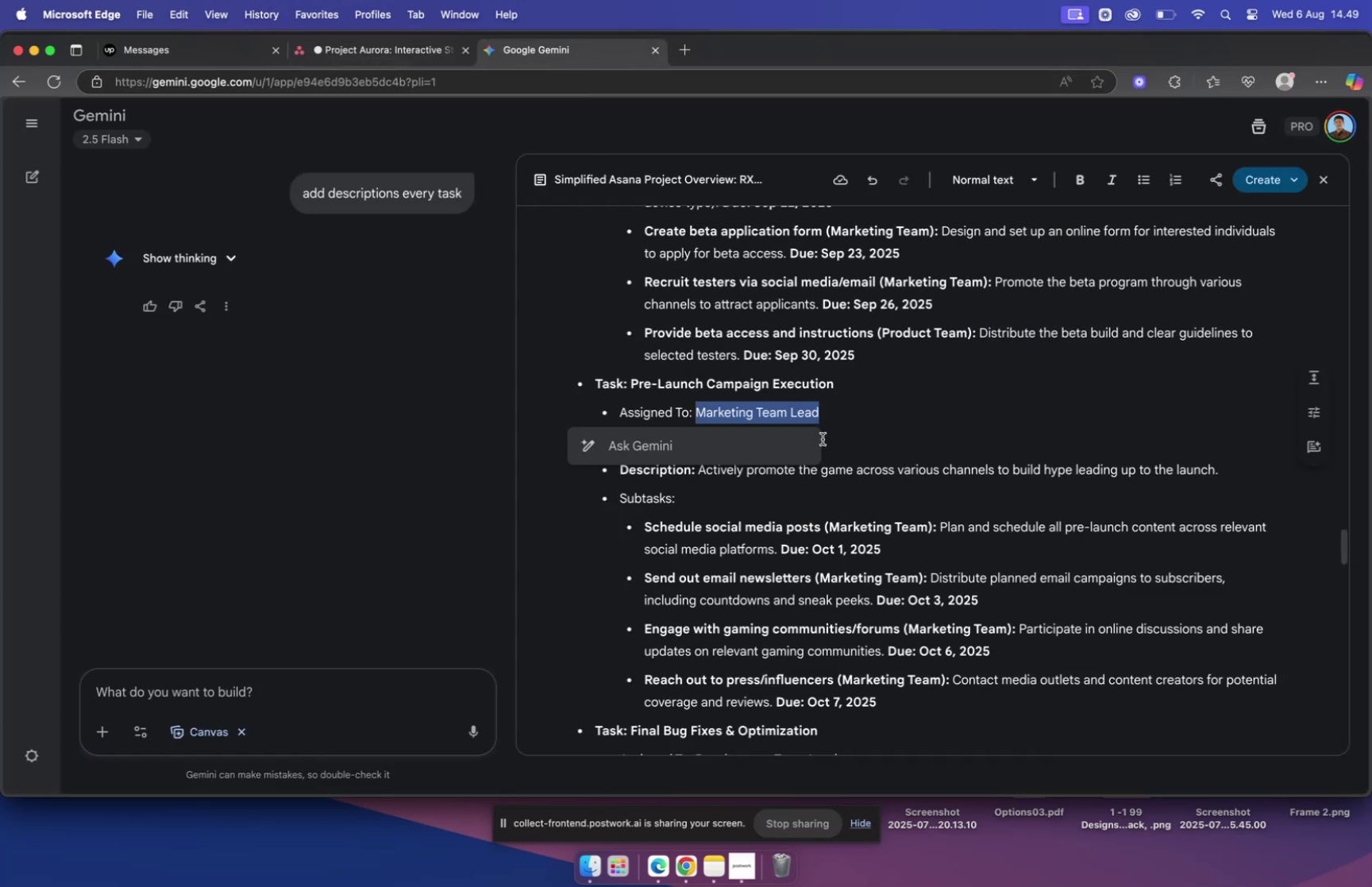 
scroll: coordinate [908, 439], scroll_direction: down, amount: 2.0
 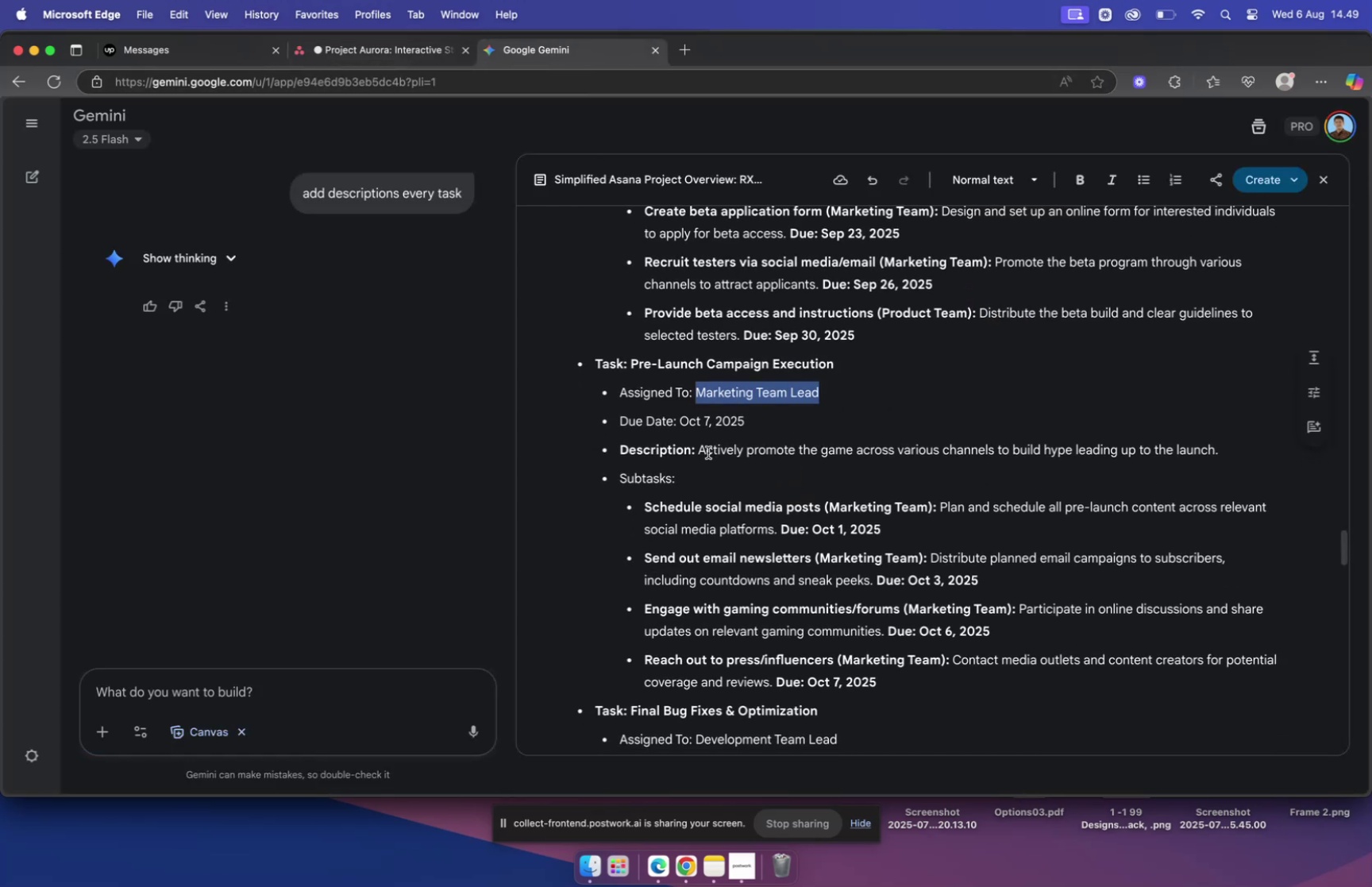 
left_click_drag(start_coordinate=[697, 451], to_coordinate=[1227, 457])
 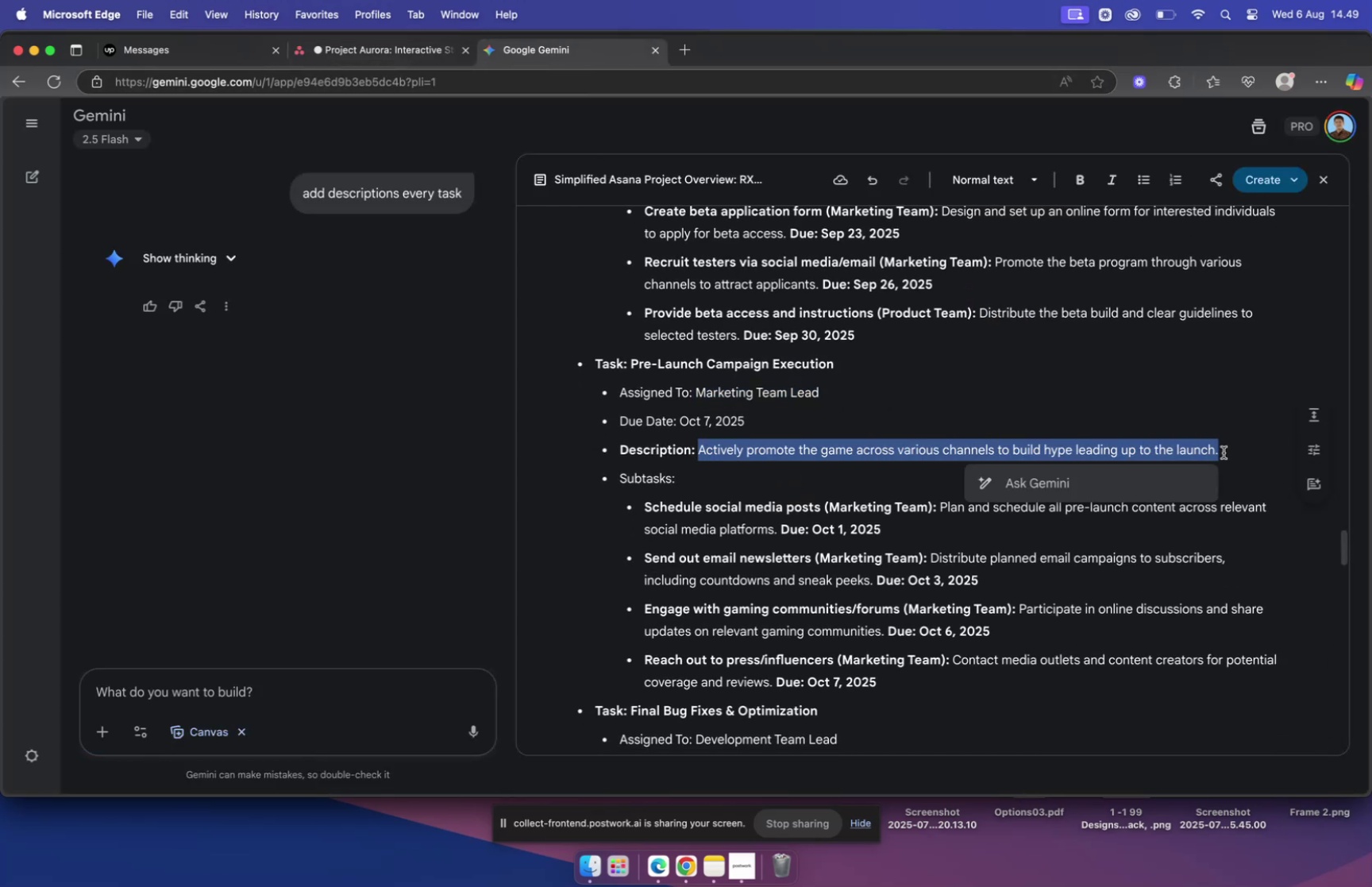 
key(Meta+C)
 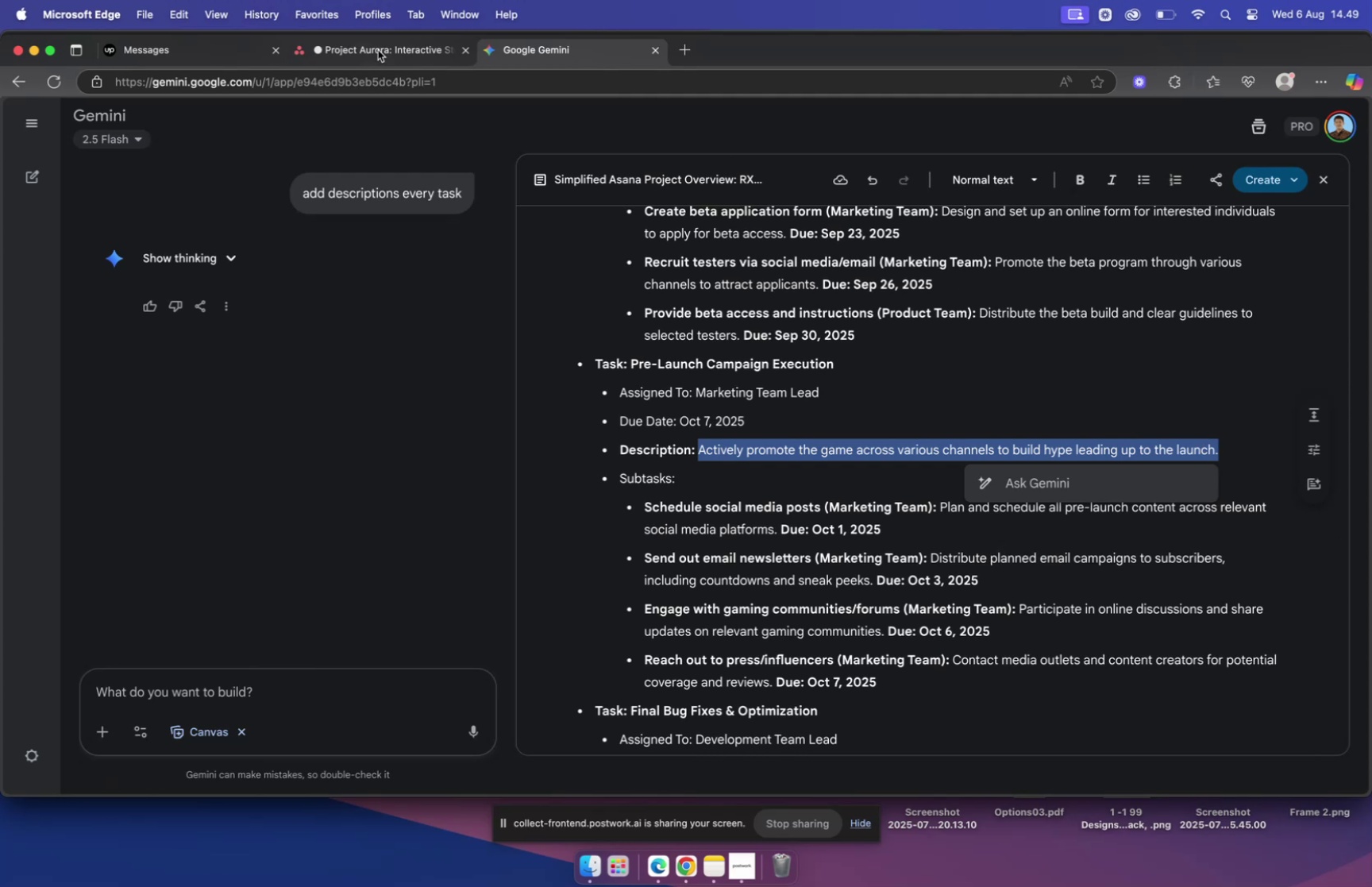 
left_click([383, 50])
 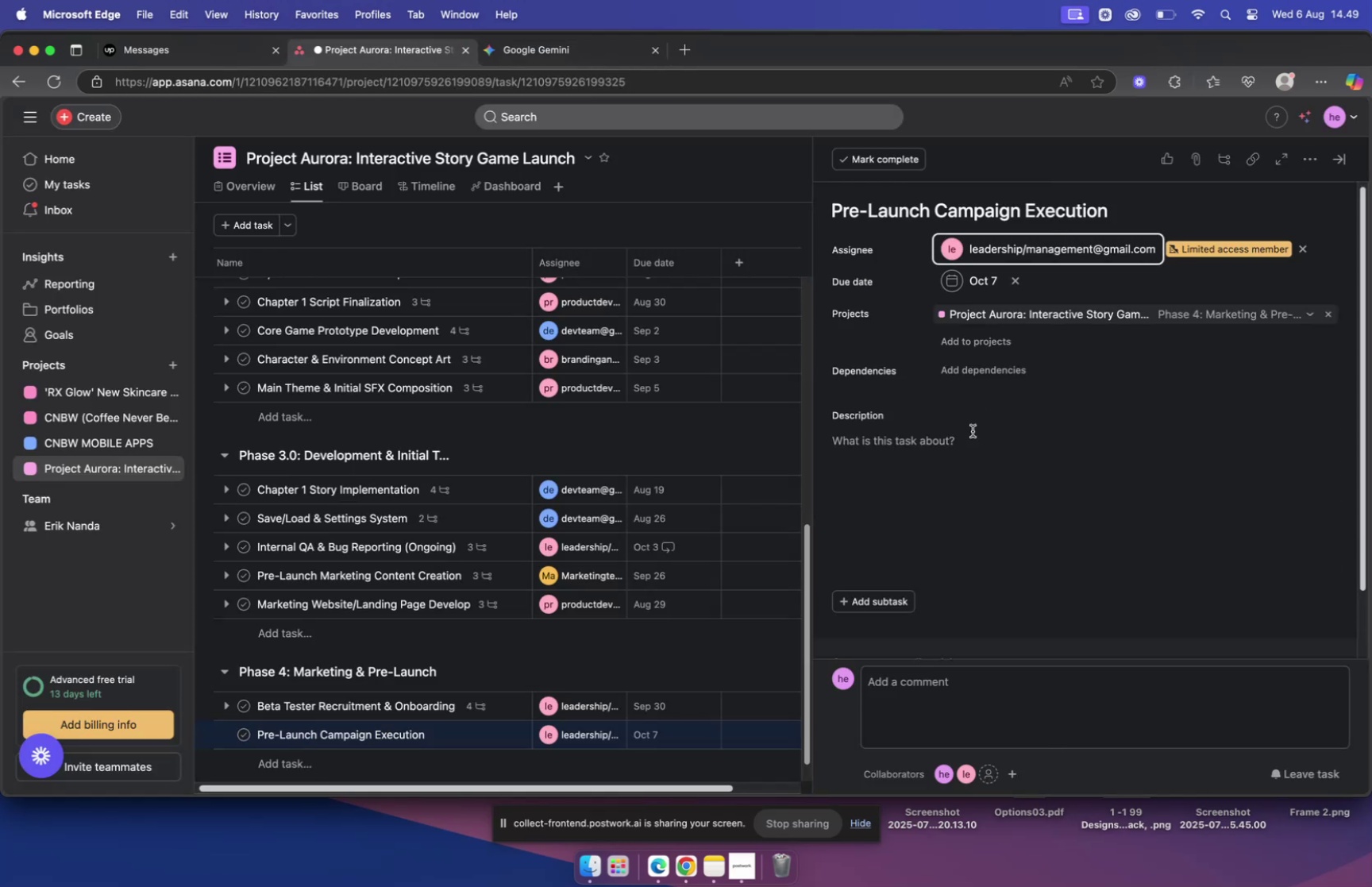 
key(Meta+V)
 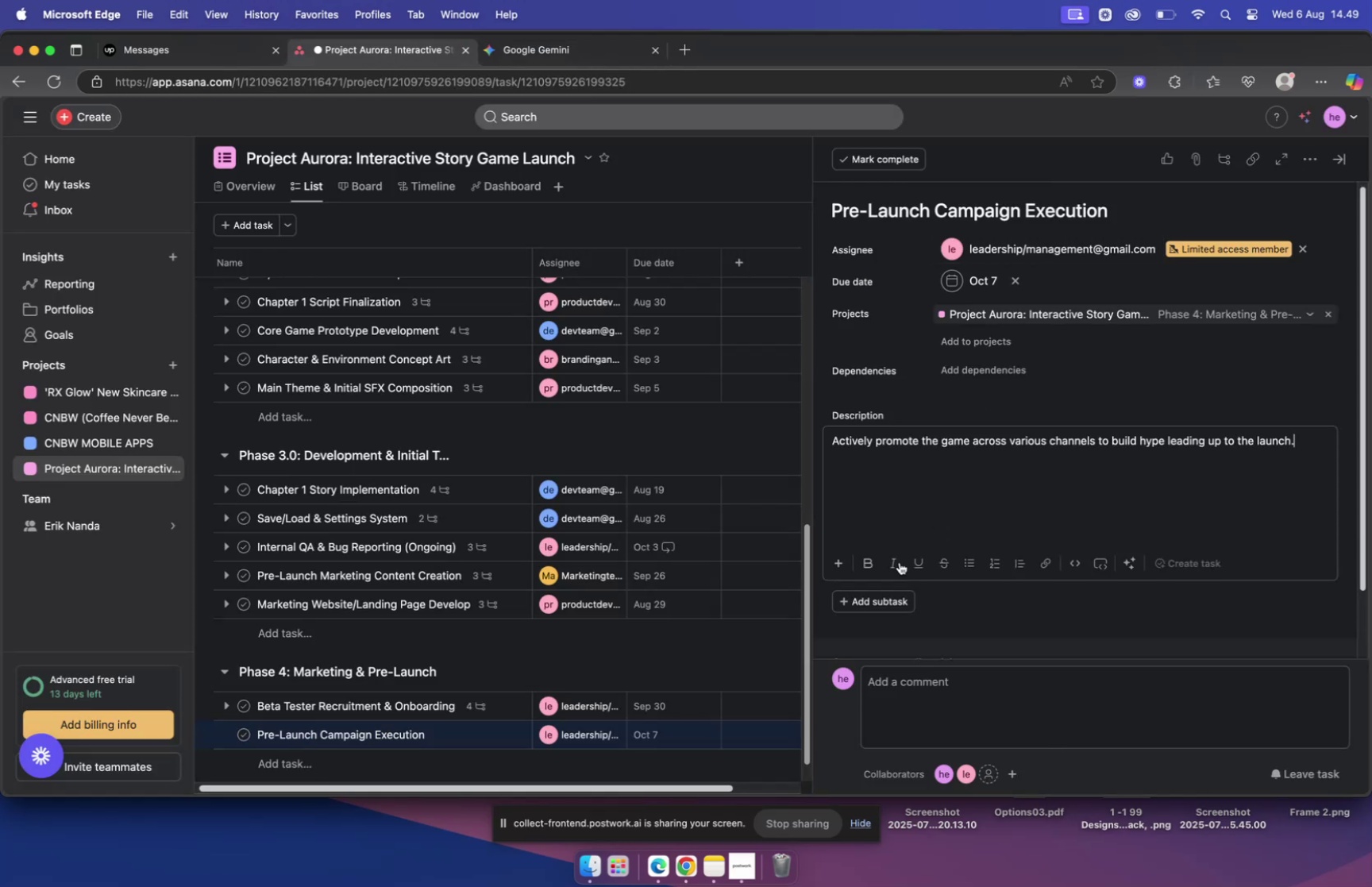 
left_click([512, 52])
 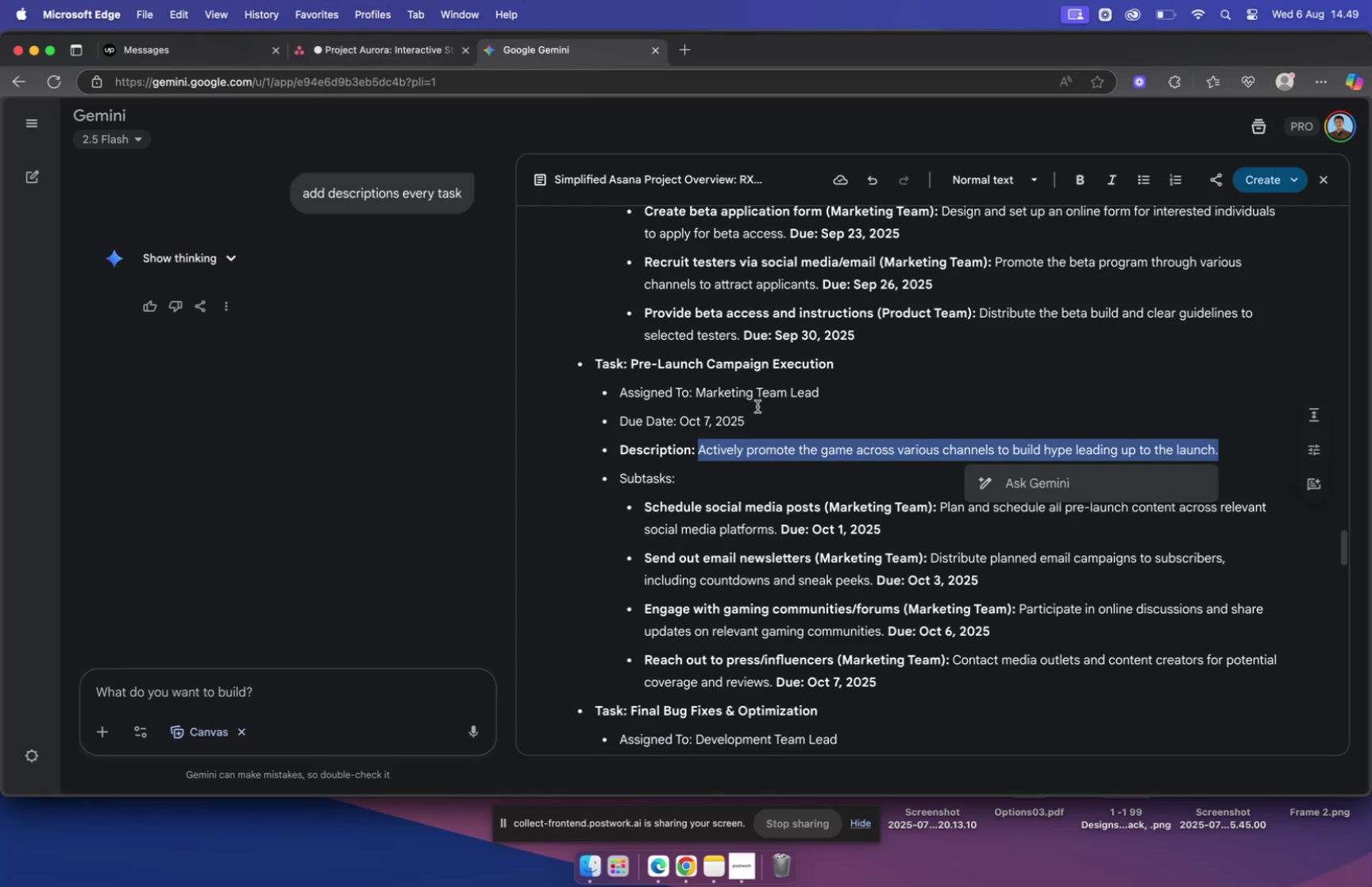 
scroll: coordinate [755, 399], scroll_direction: down, amount: 5.0
 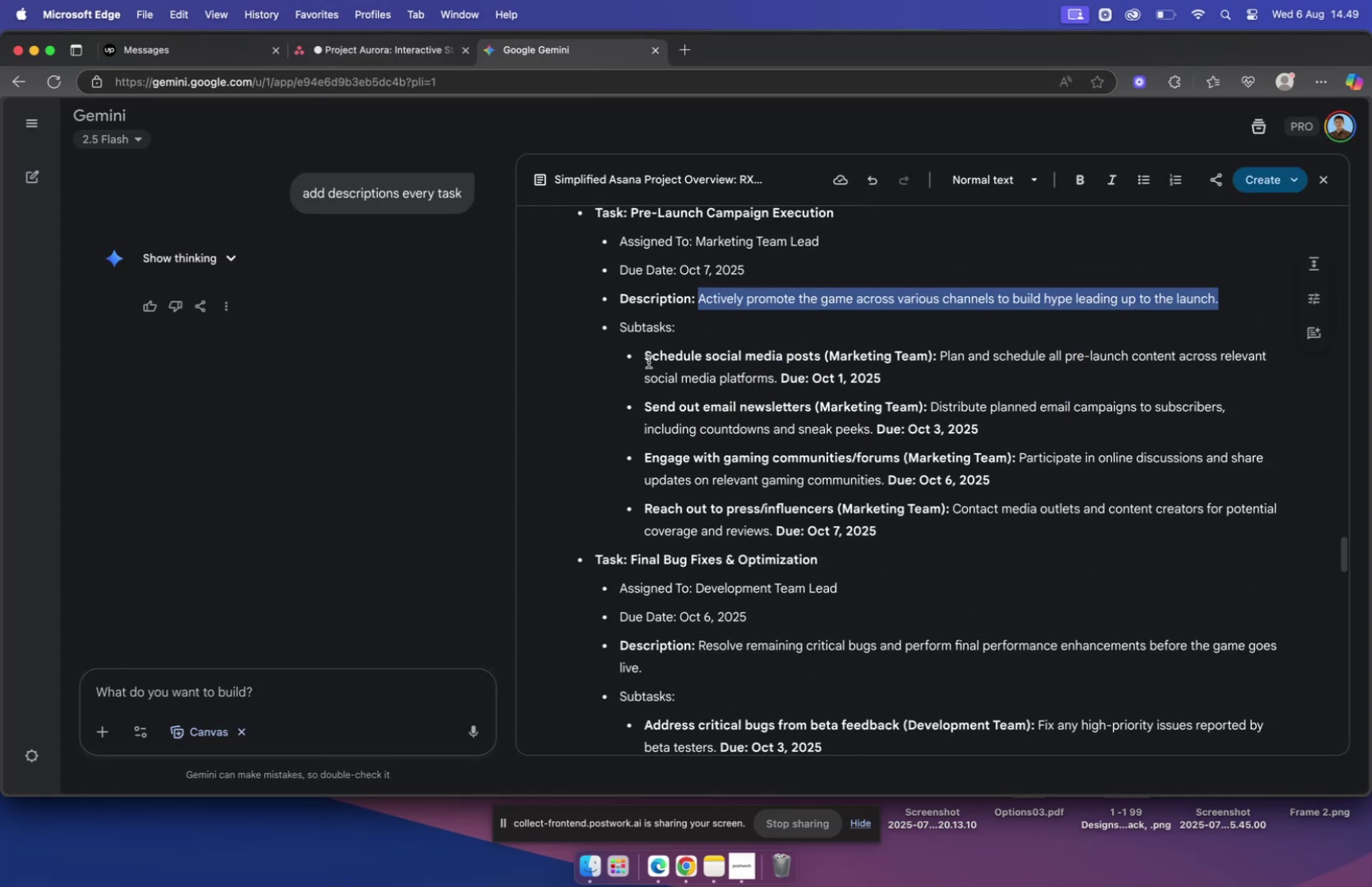 
left_click_drag(start_coordinate=[648, 357], to_coordinate=[823, 351])
 